 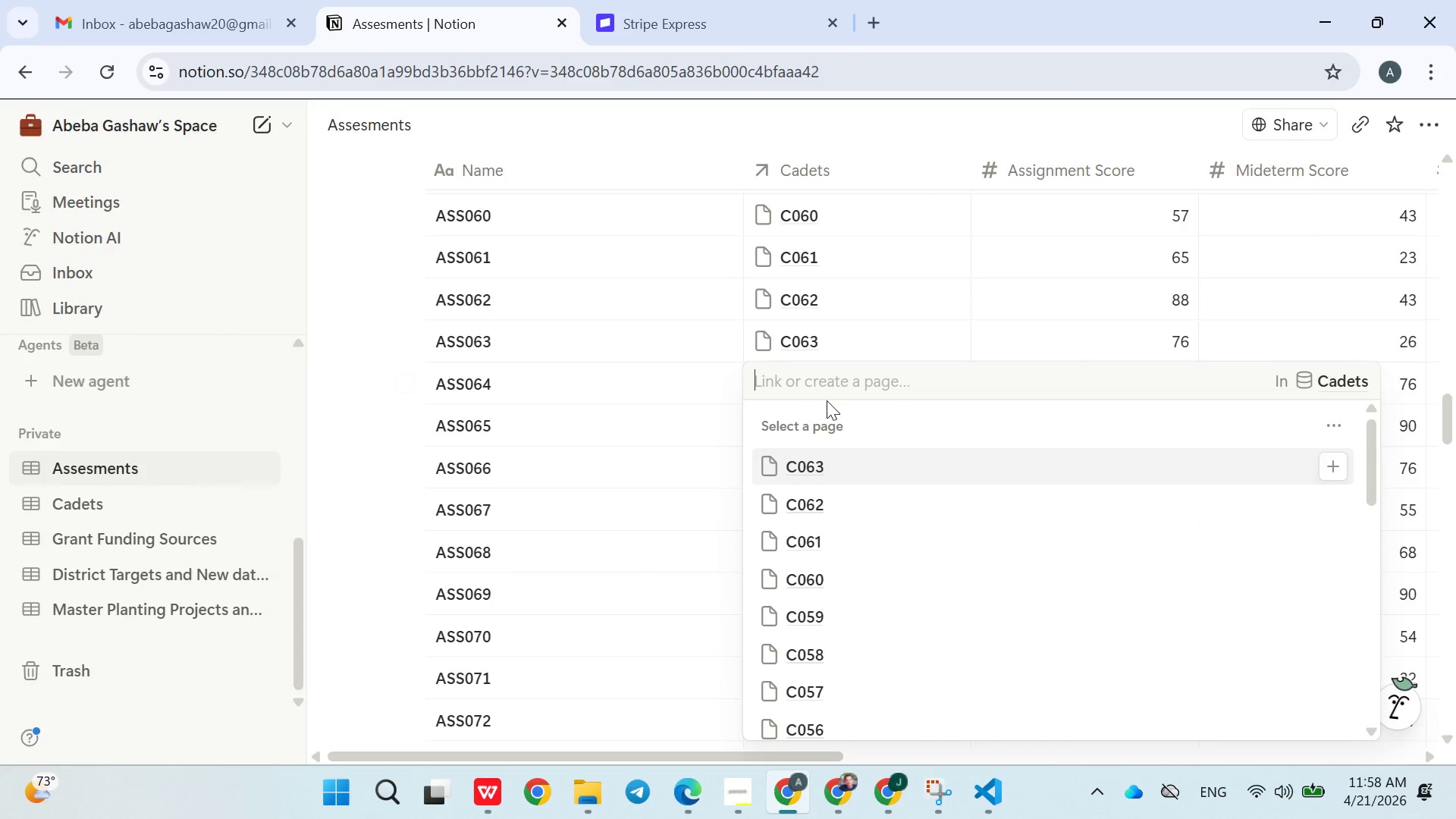 
type(C064)
 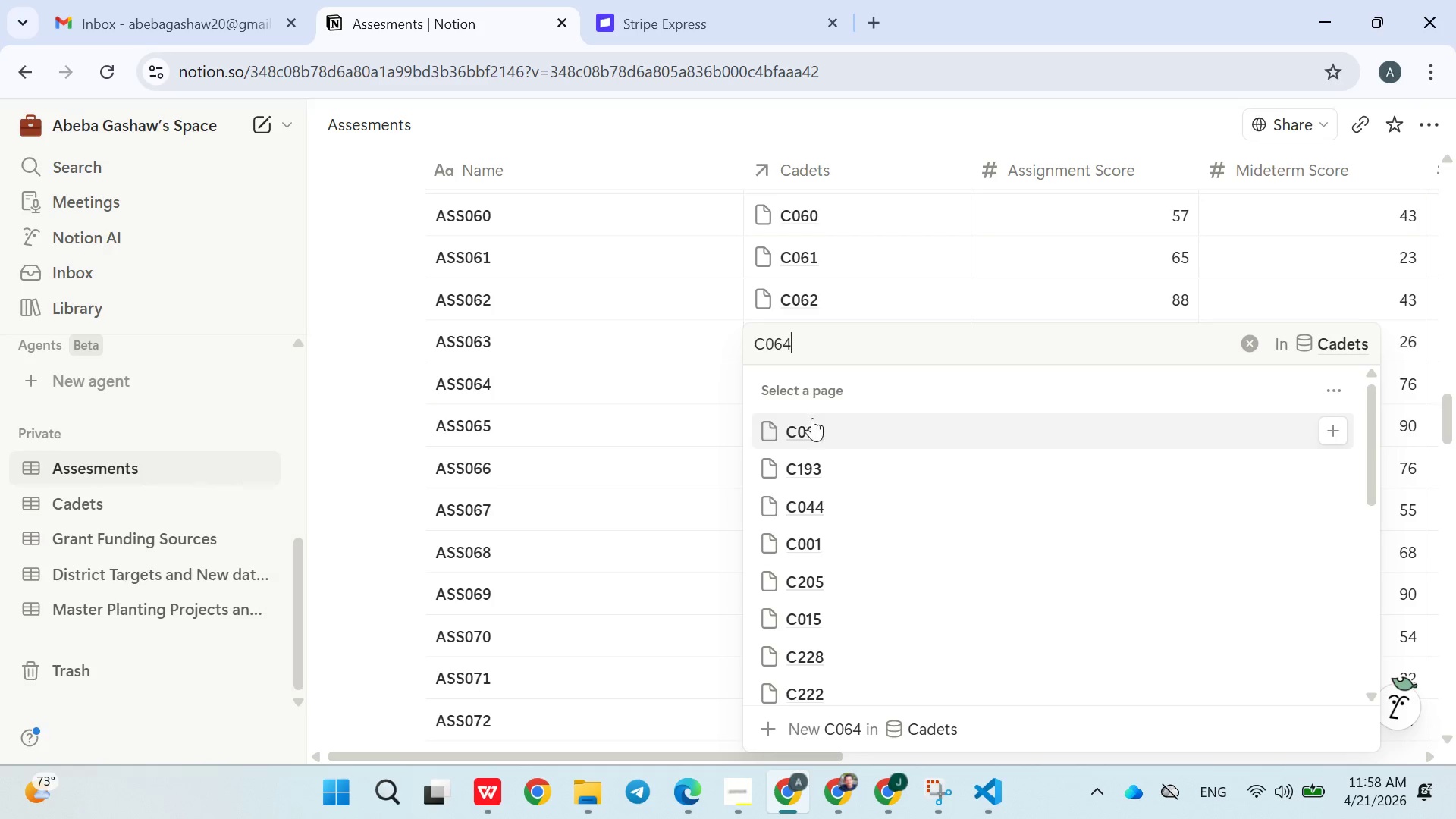 
double_click([607, 520])
 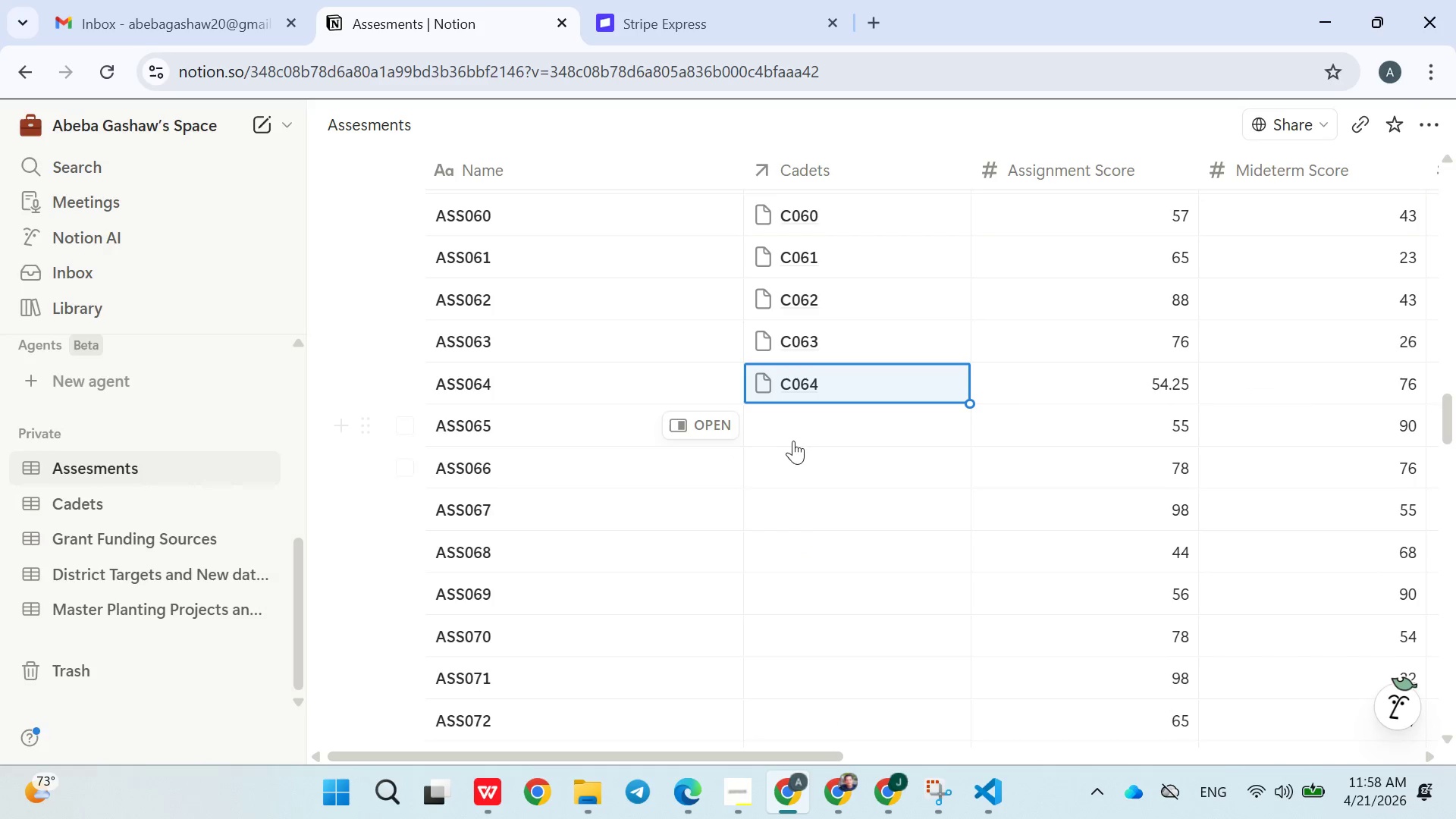 
left_click([808, 426])
 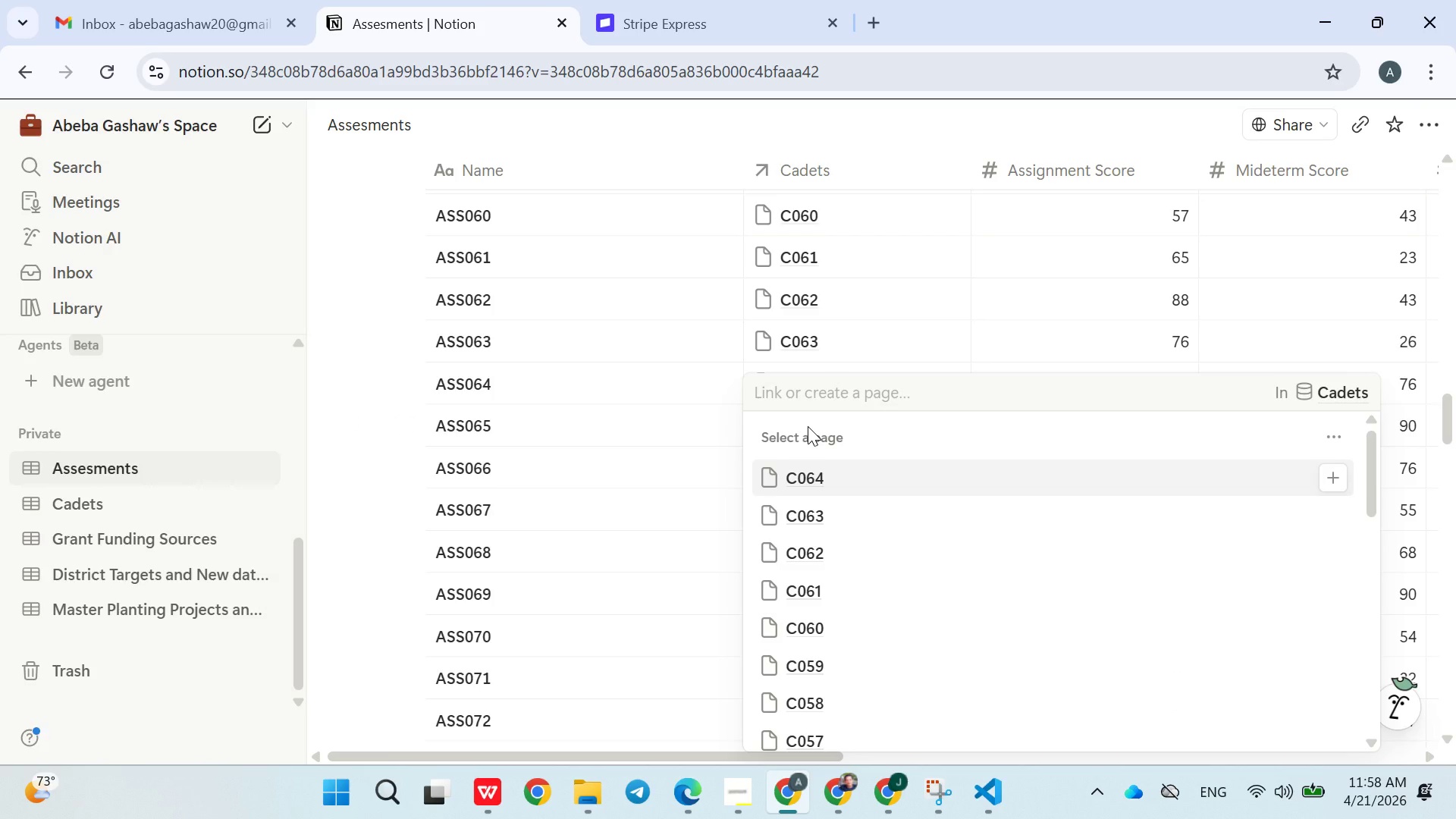 
type(C066)
 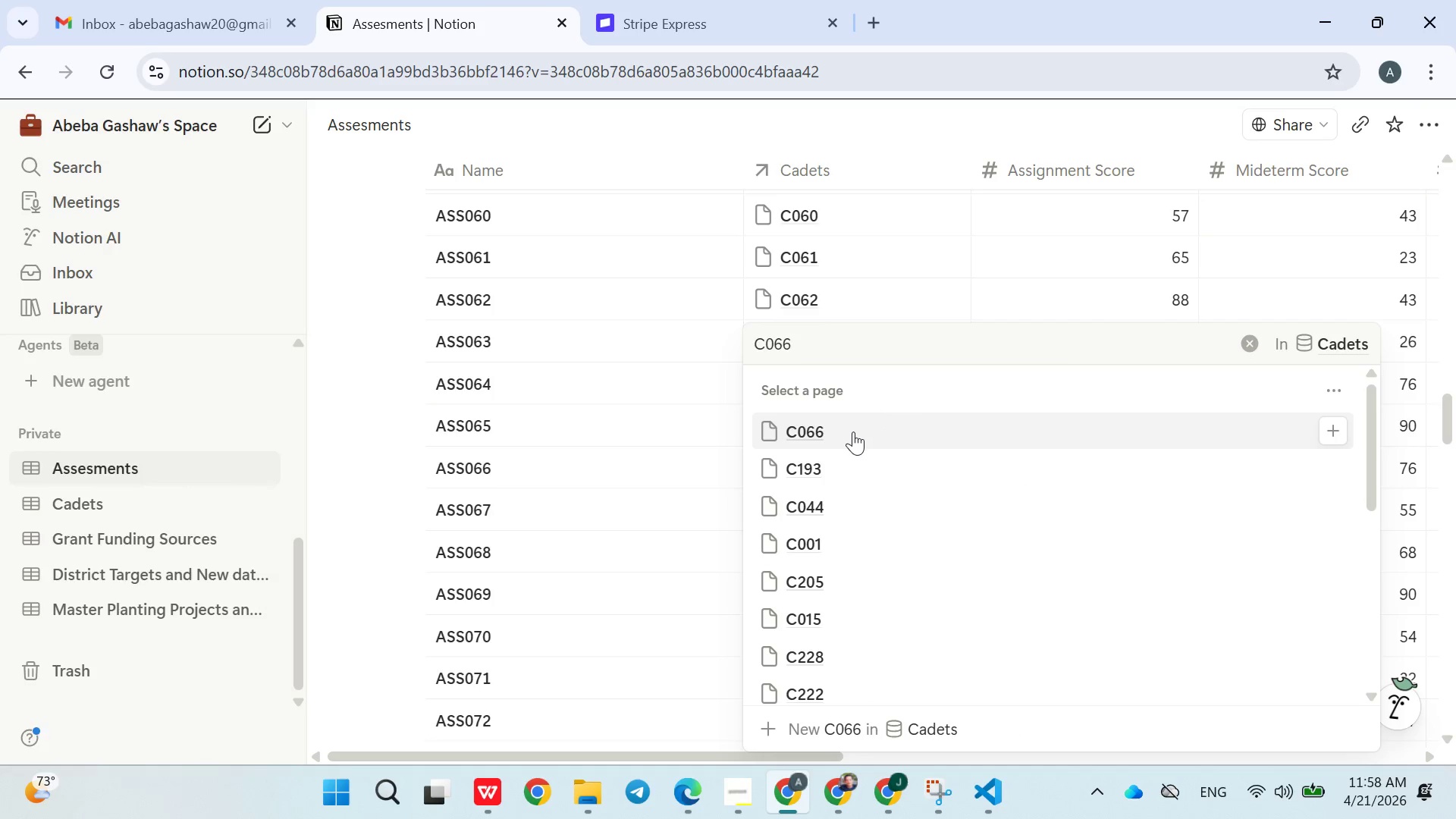 
double_click([700, 480])
 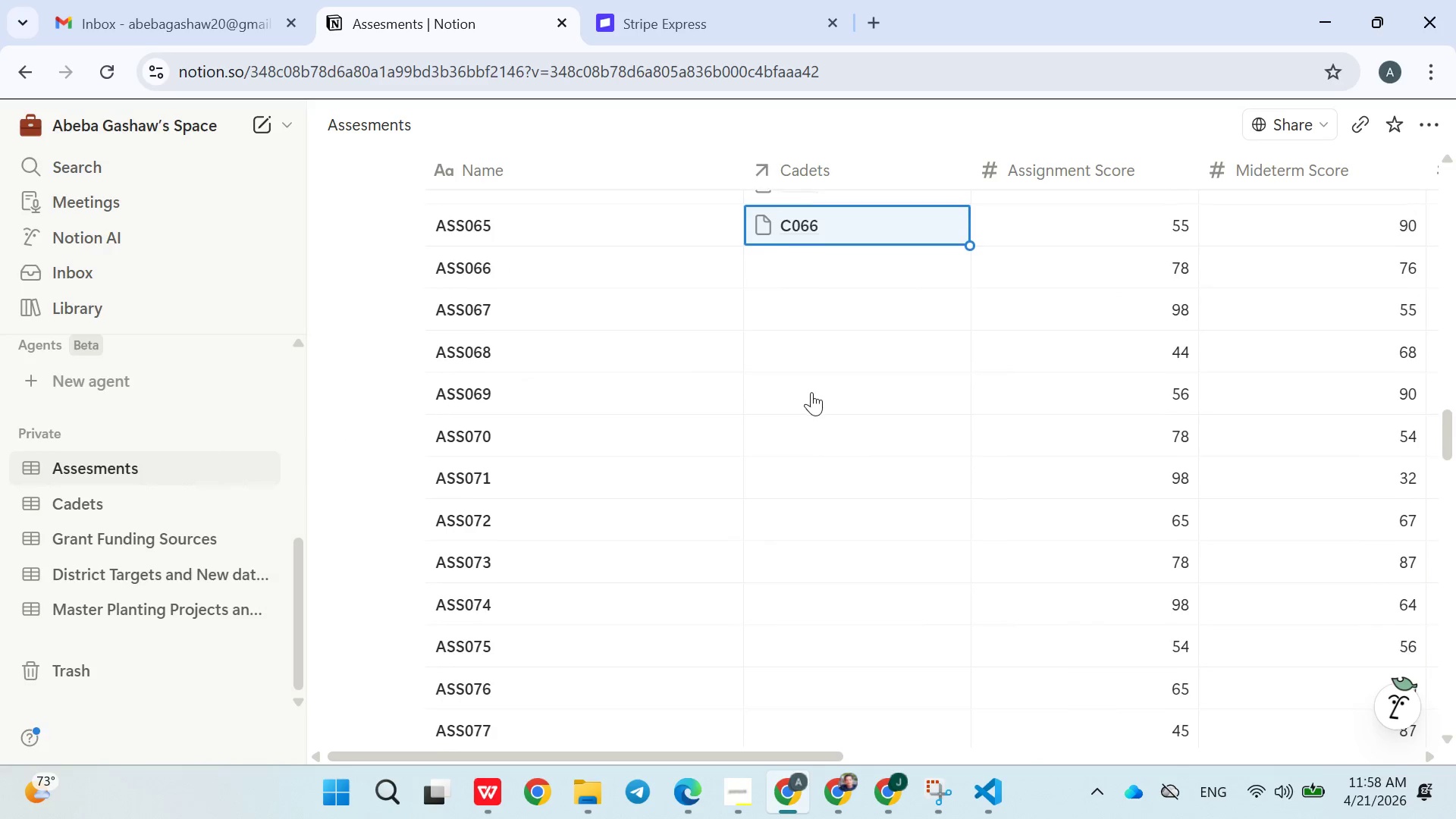 
left_click([828, 224])
 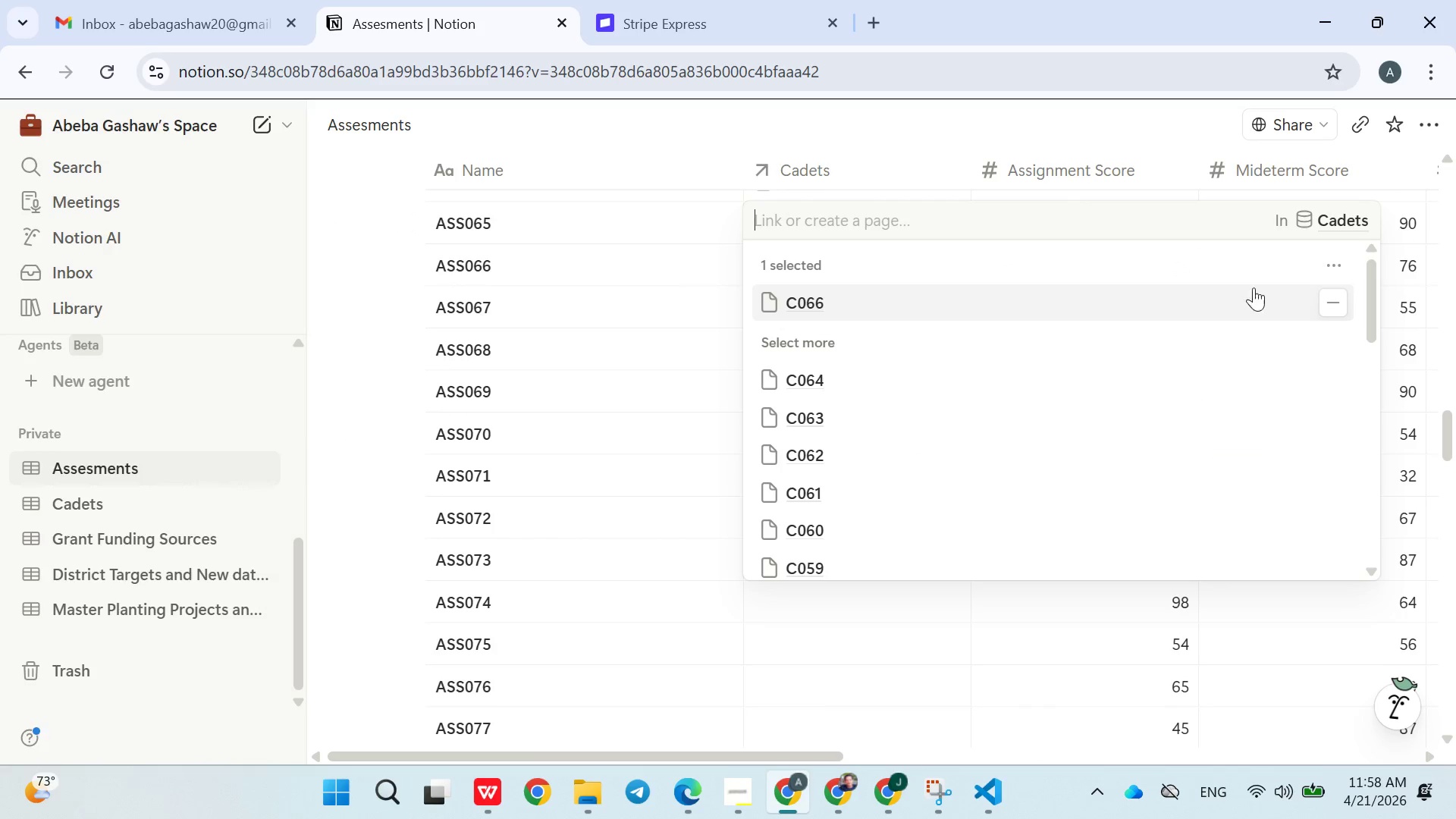 
left_click([1327, 296])
 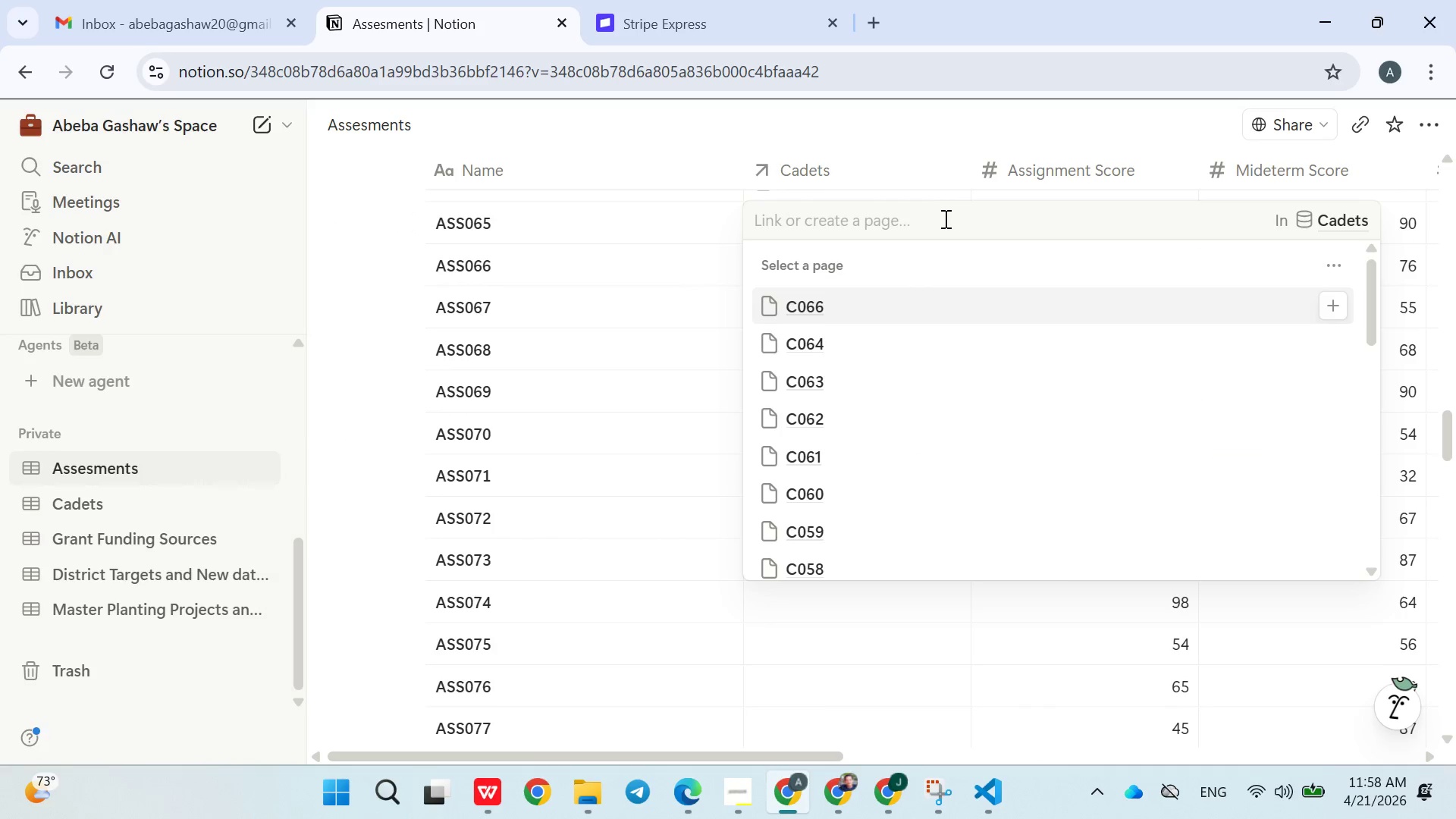 
left_click([944, 218])
 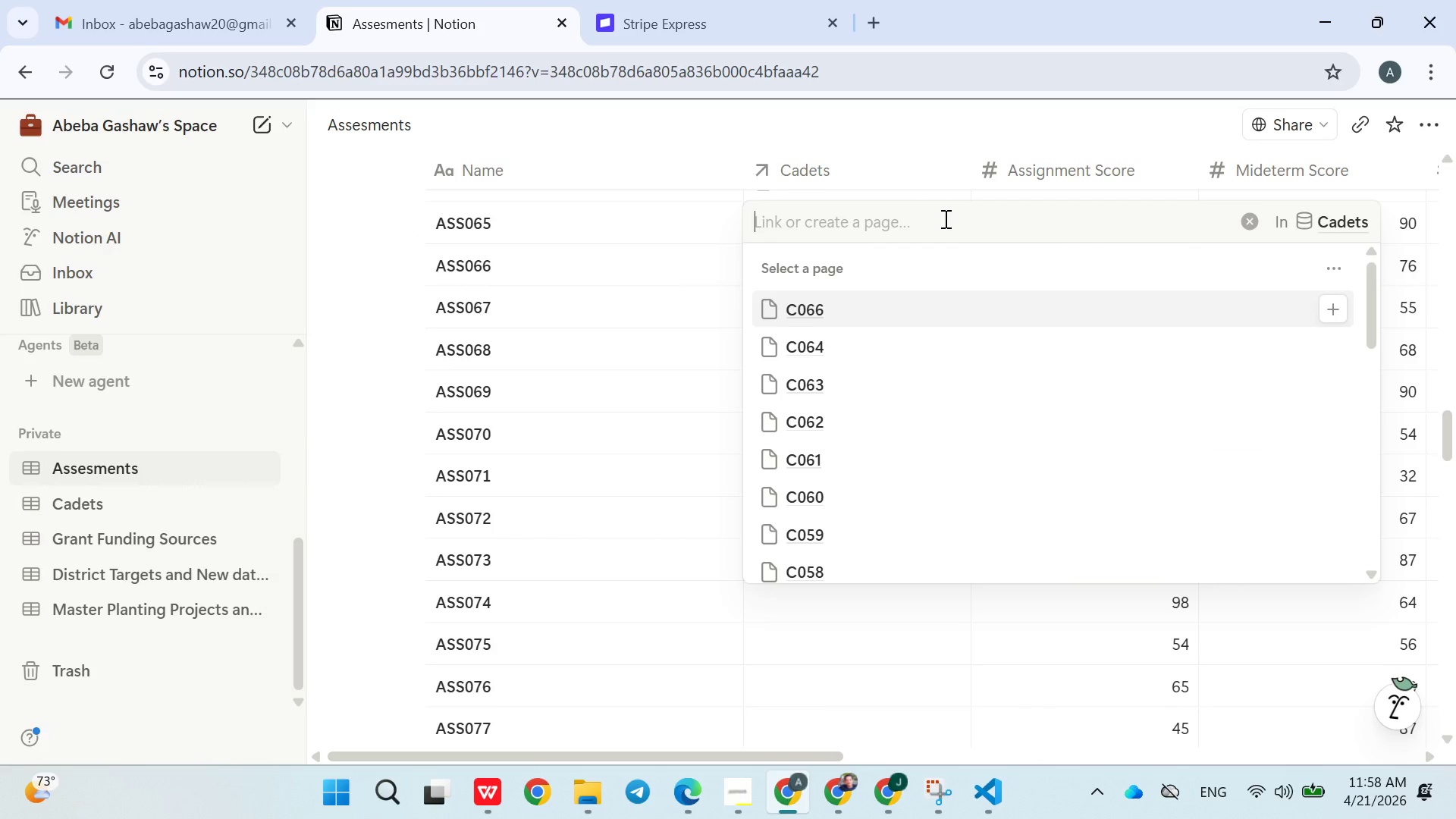 
type(C065)
 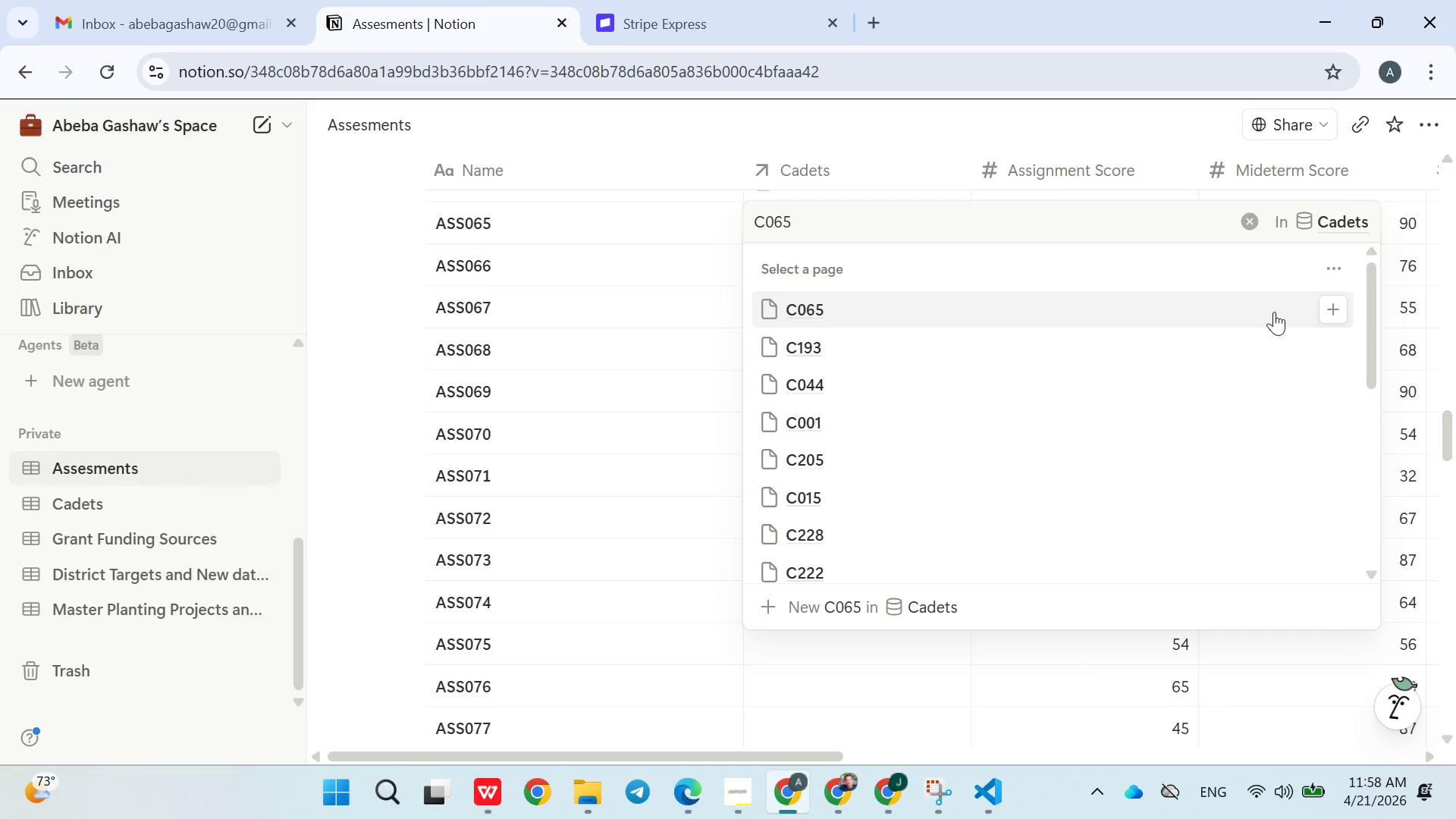 
left_click([1332, 303])
 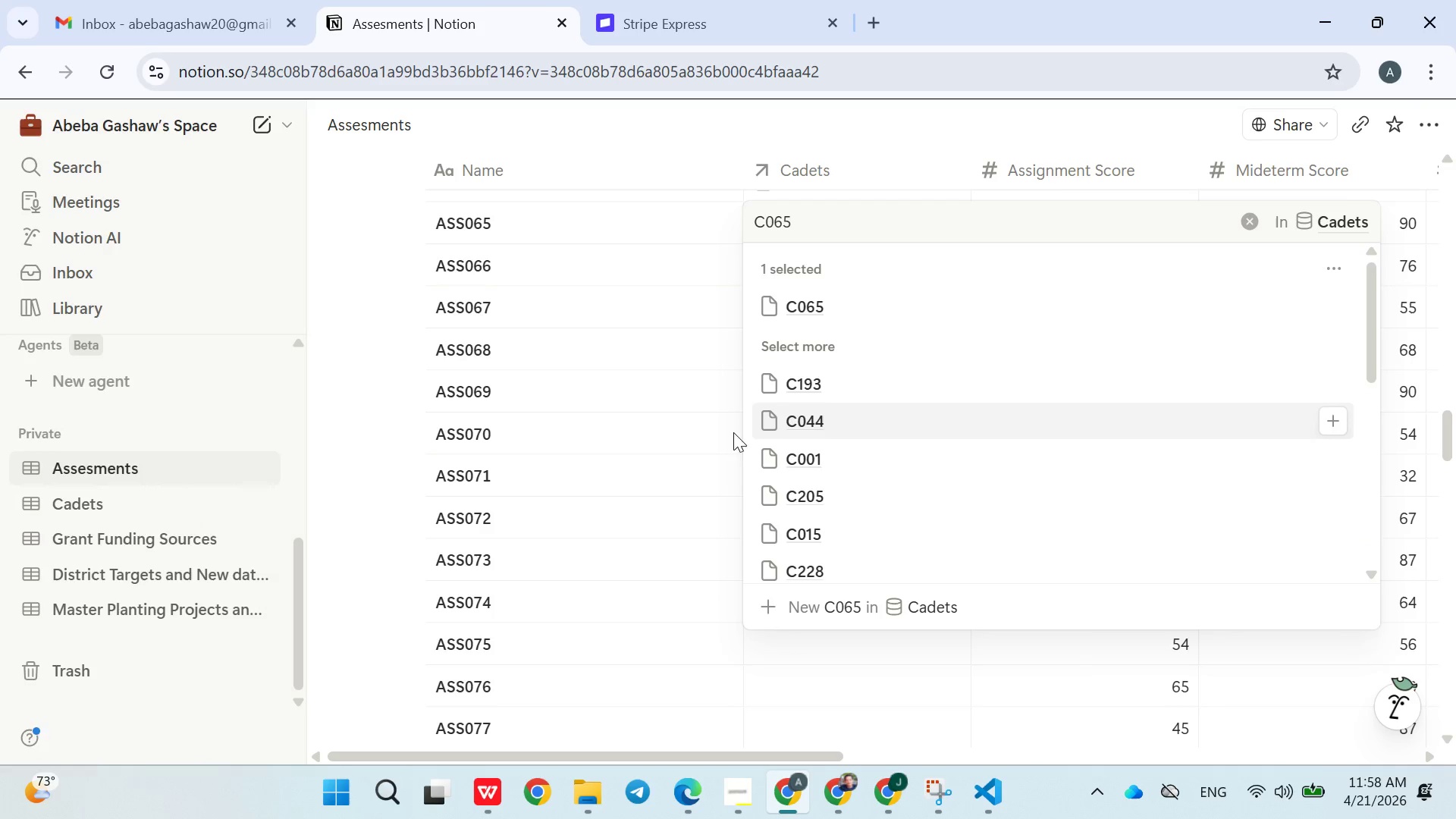 
left_click([595, 444])
 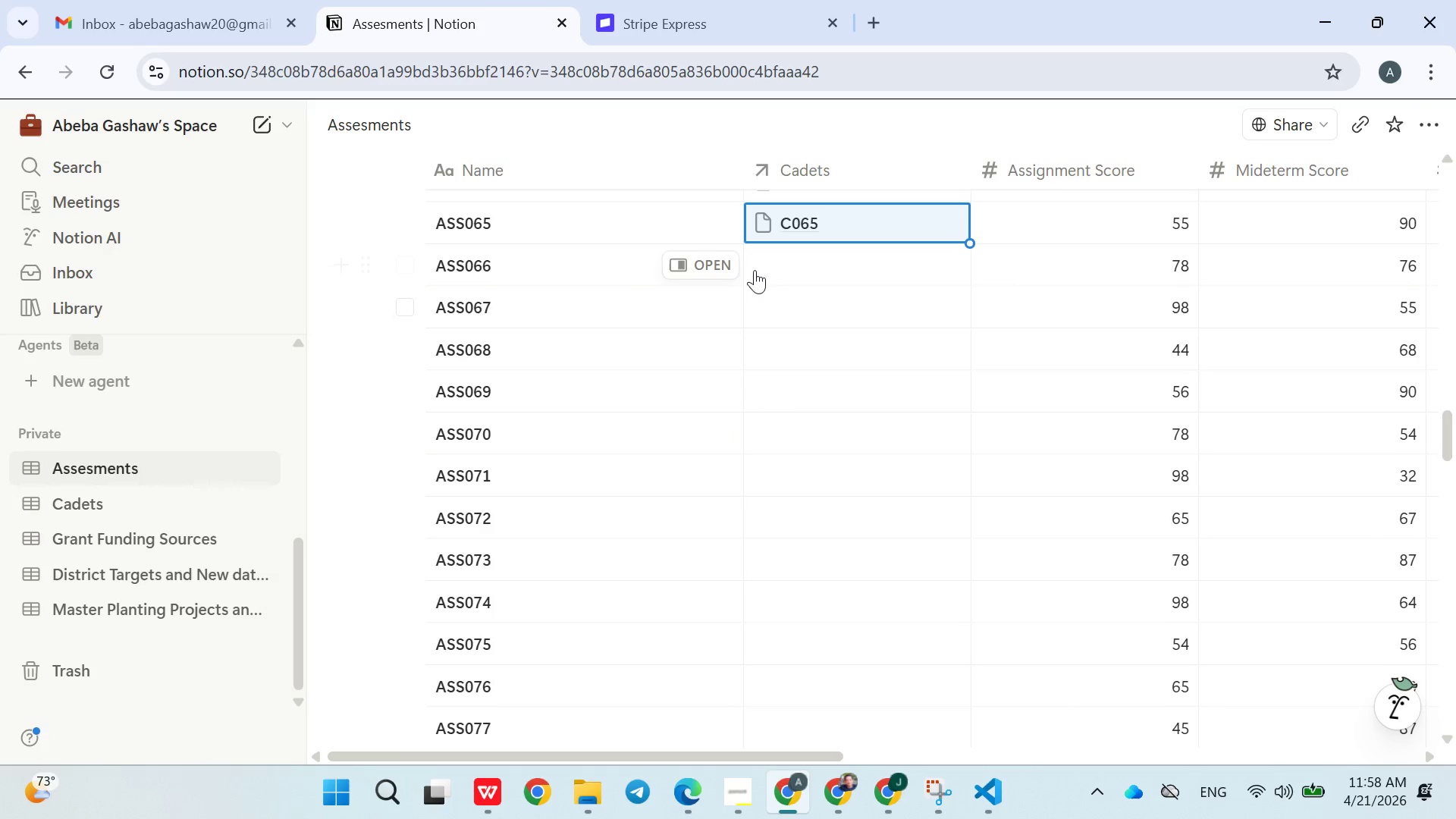 
left_click([765, 268])
 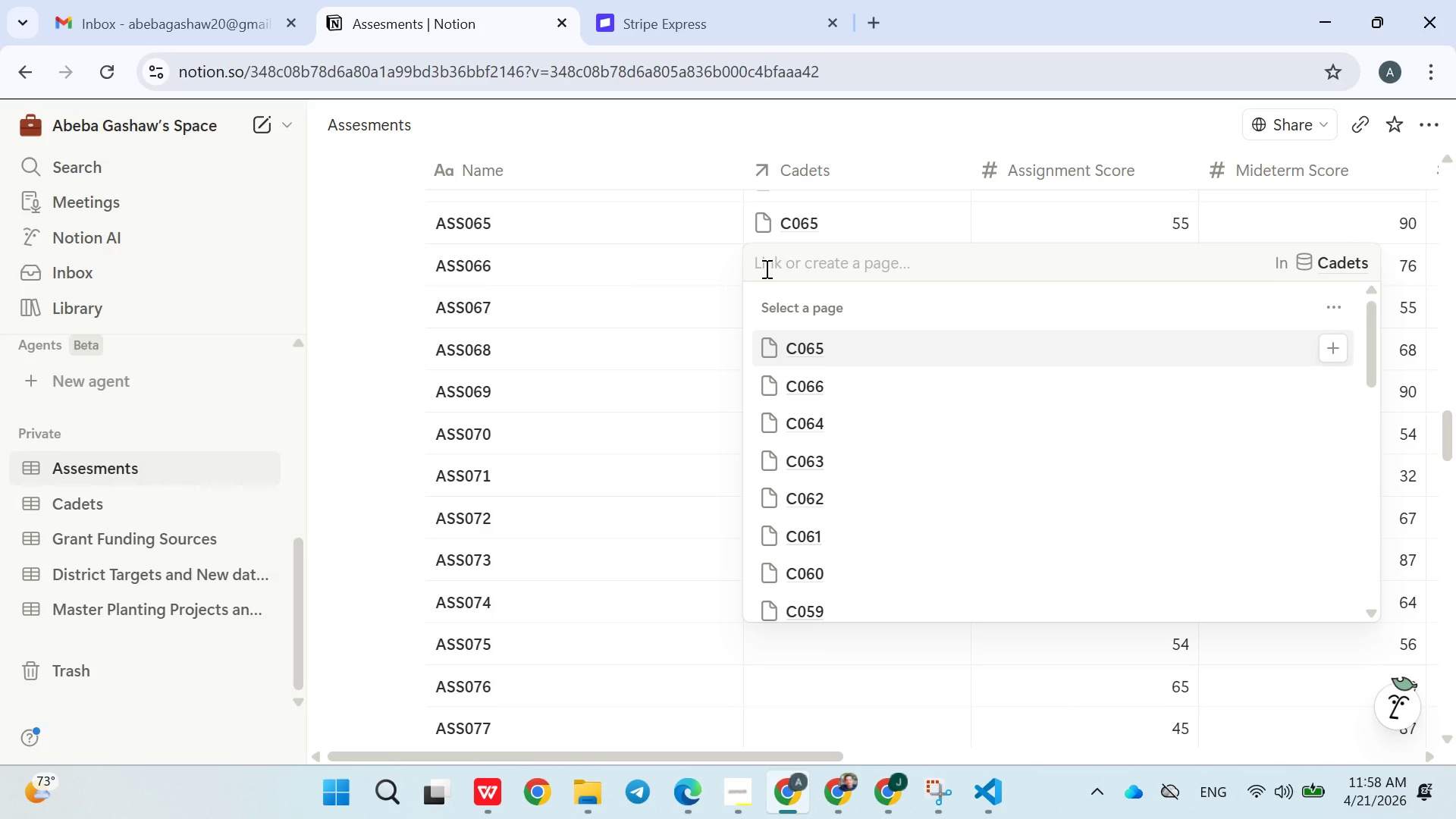 
type(C066)
 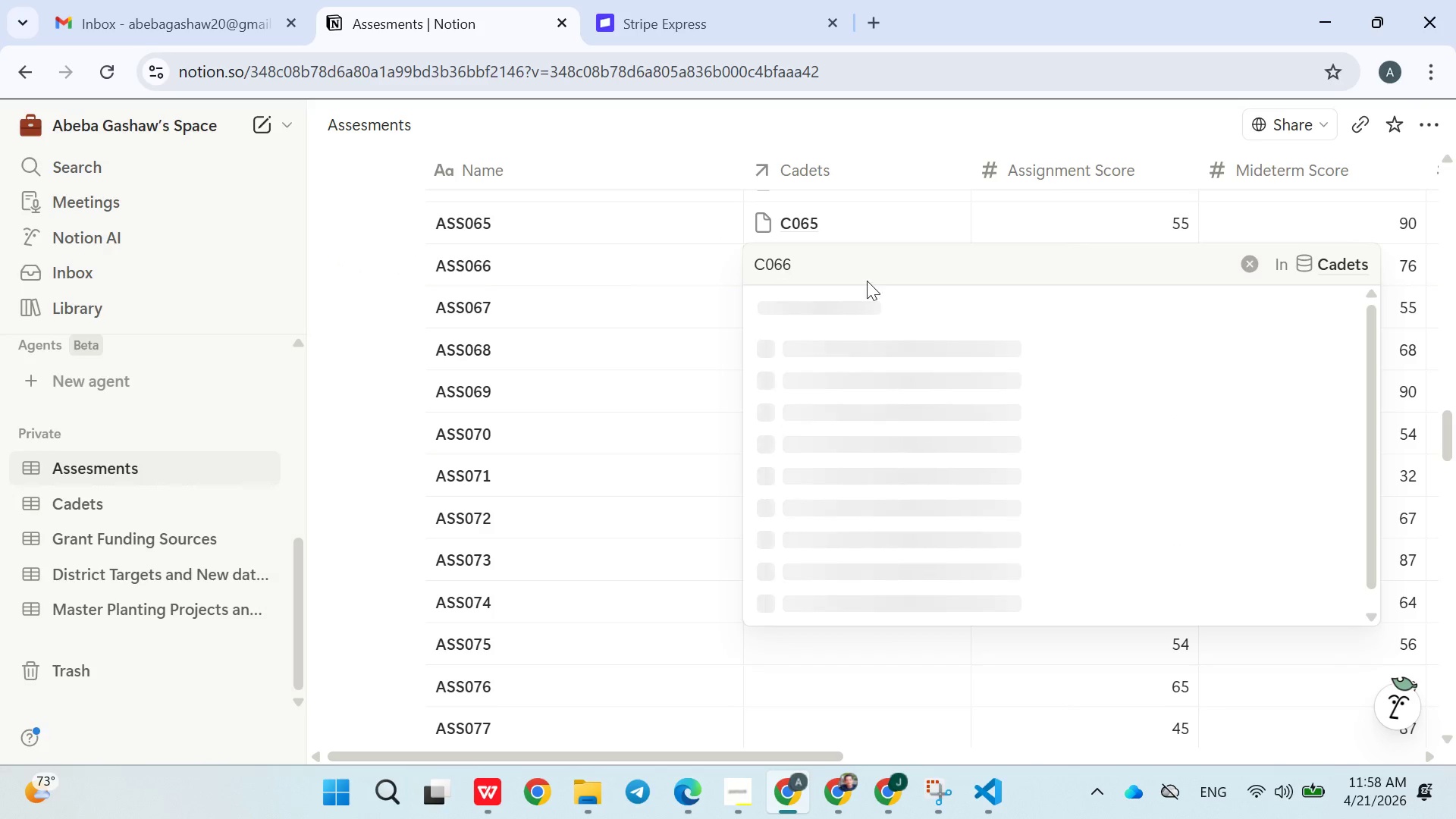 
mouse_move([851, 335])
 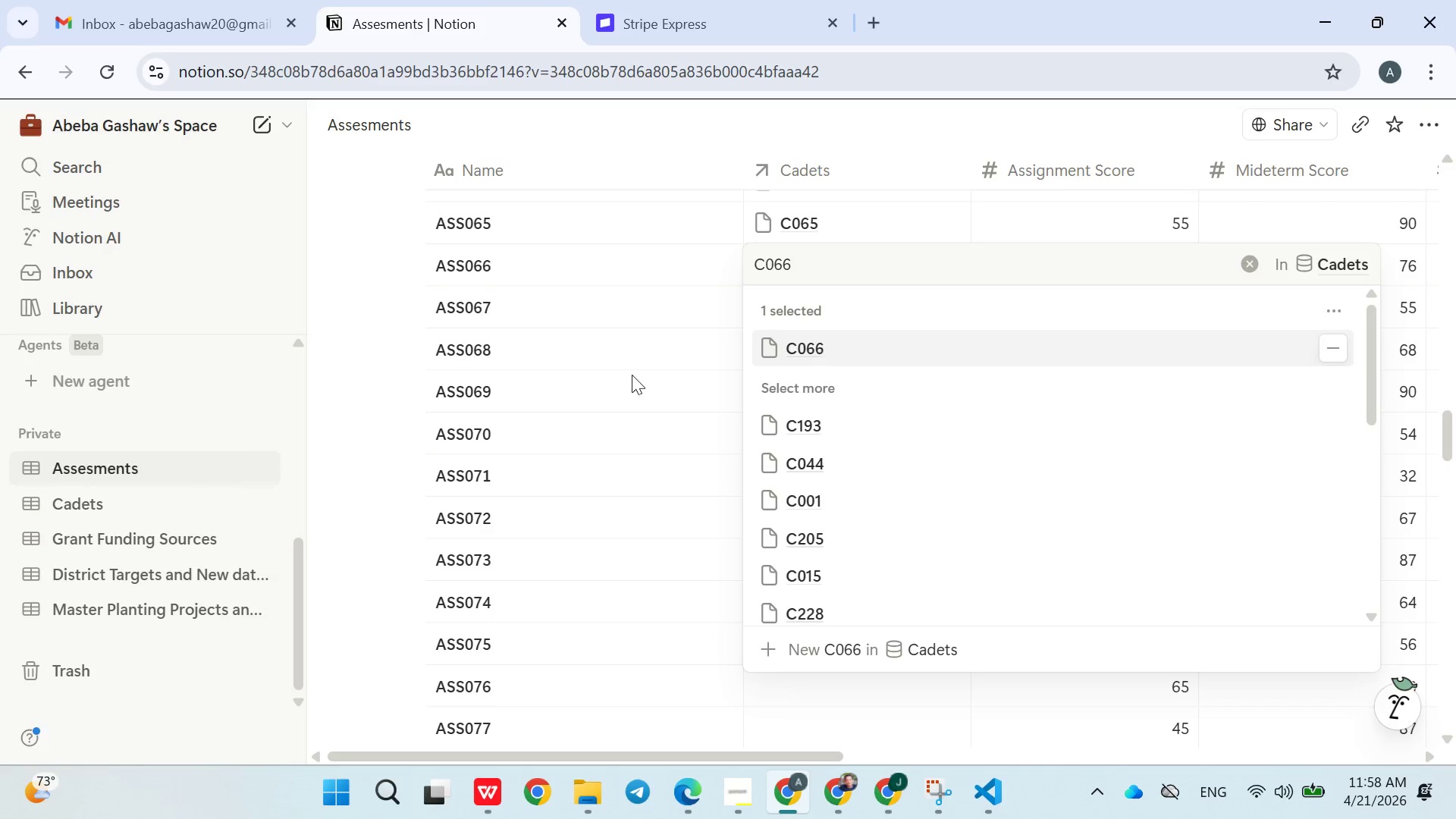 
double_click([615, 376])
 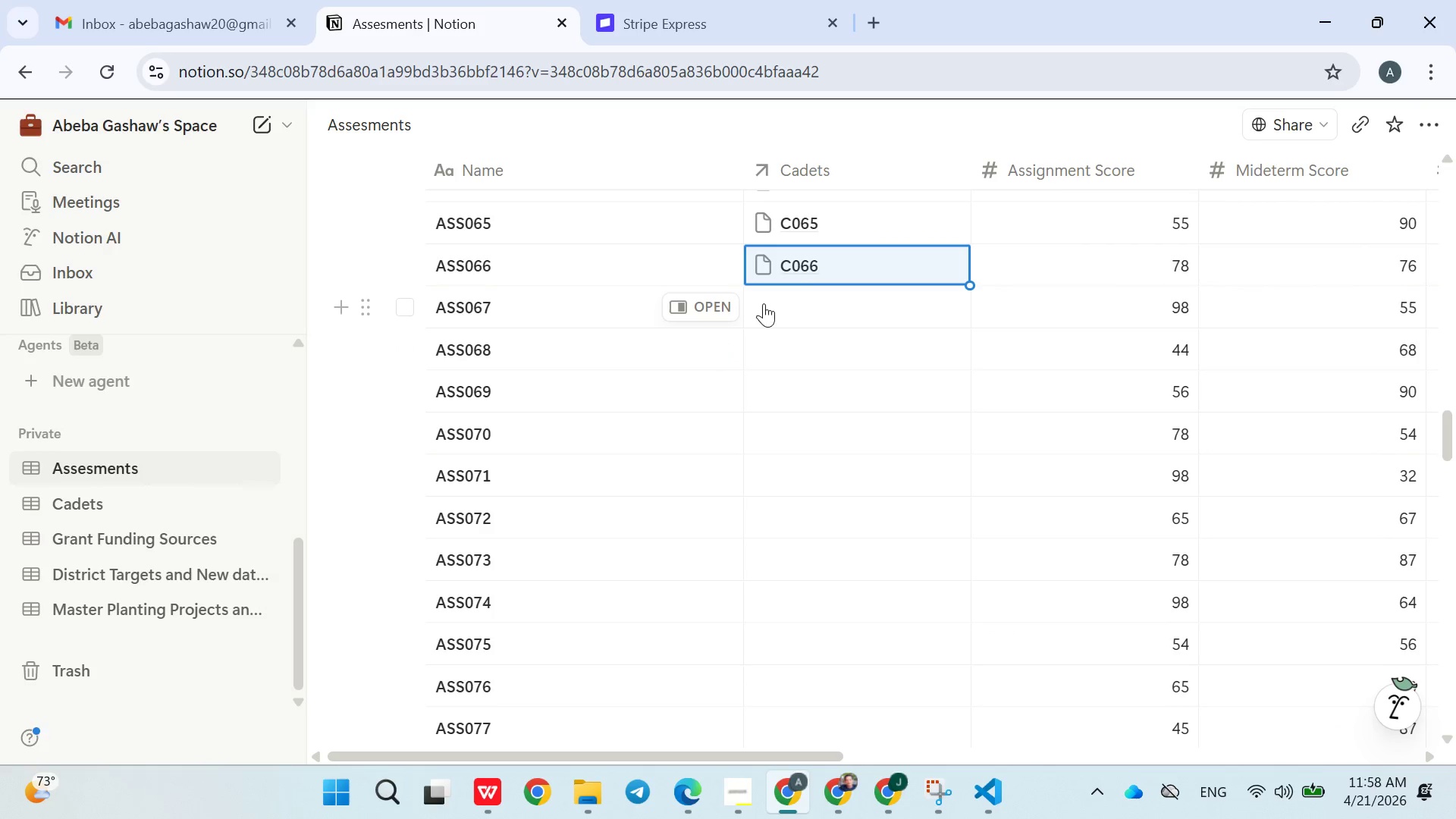 
left_click([778, 311])
 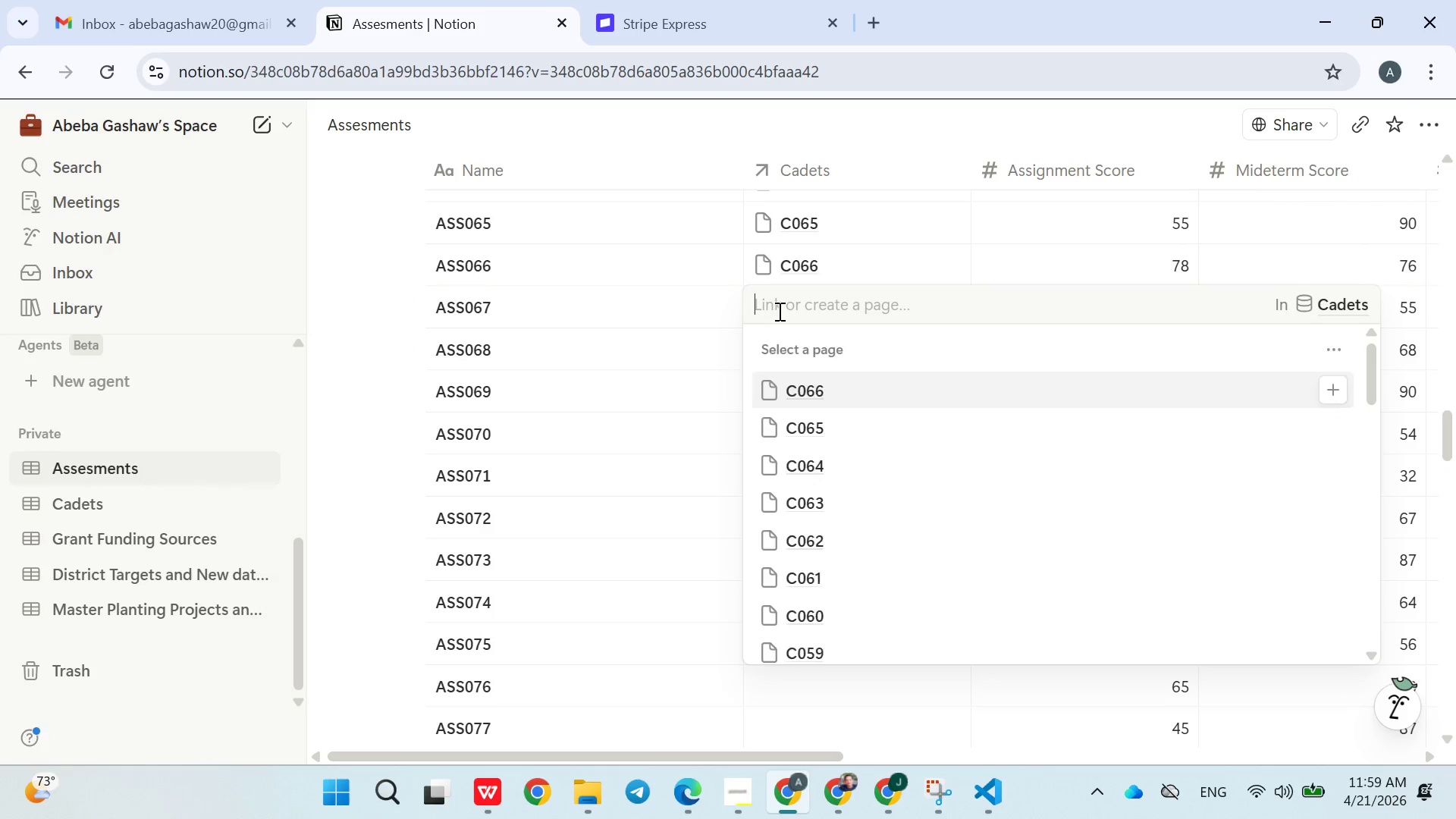 
type(C067)
 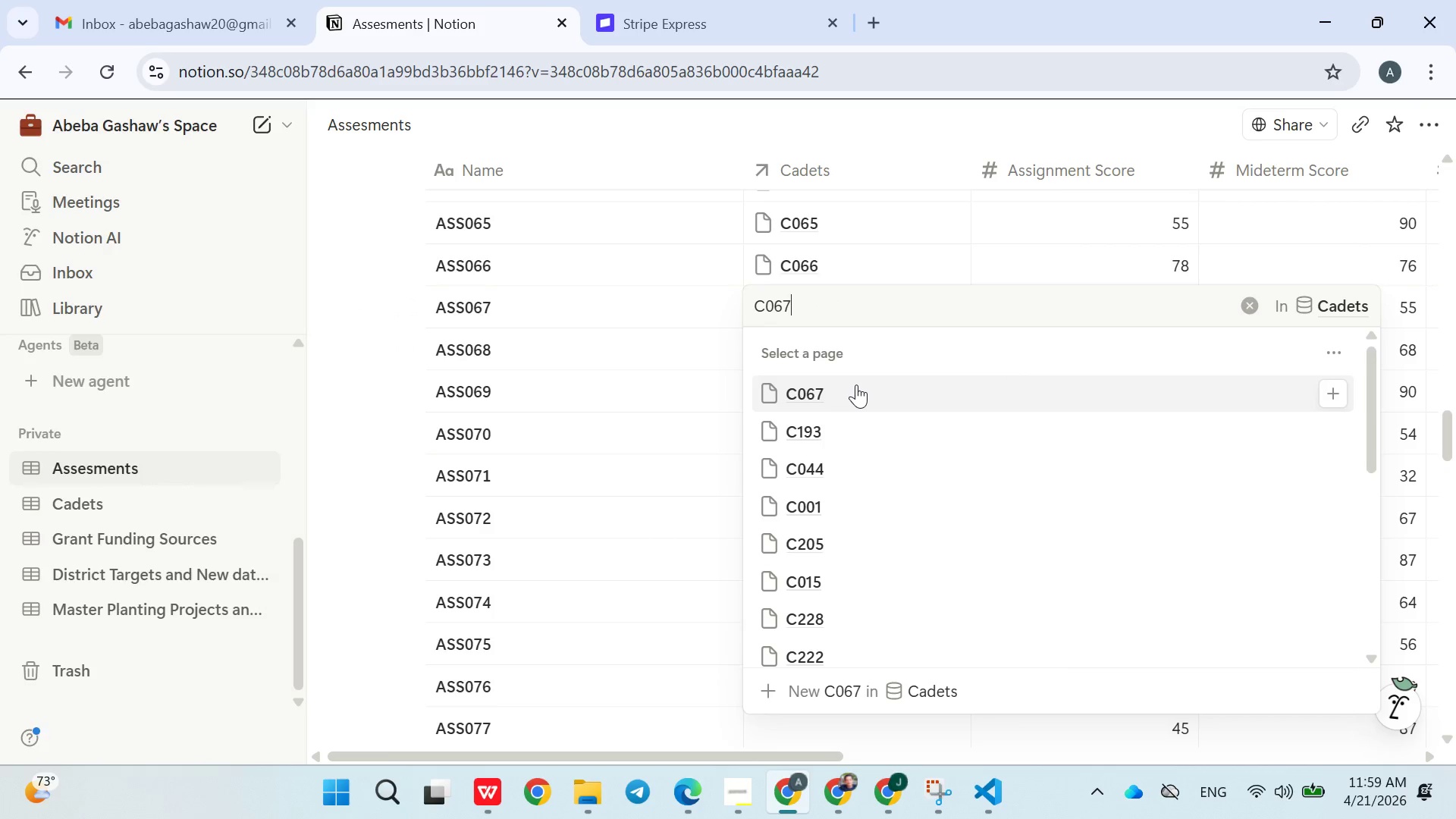 
double_click([708, 419])
 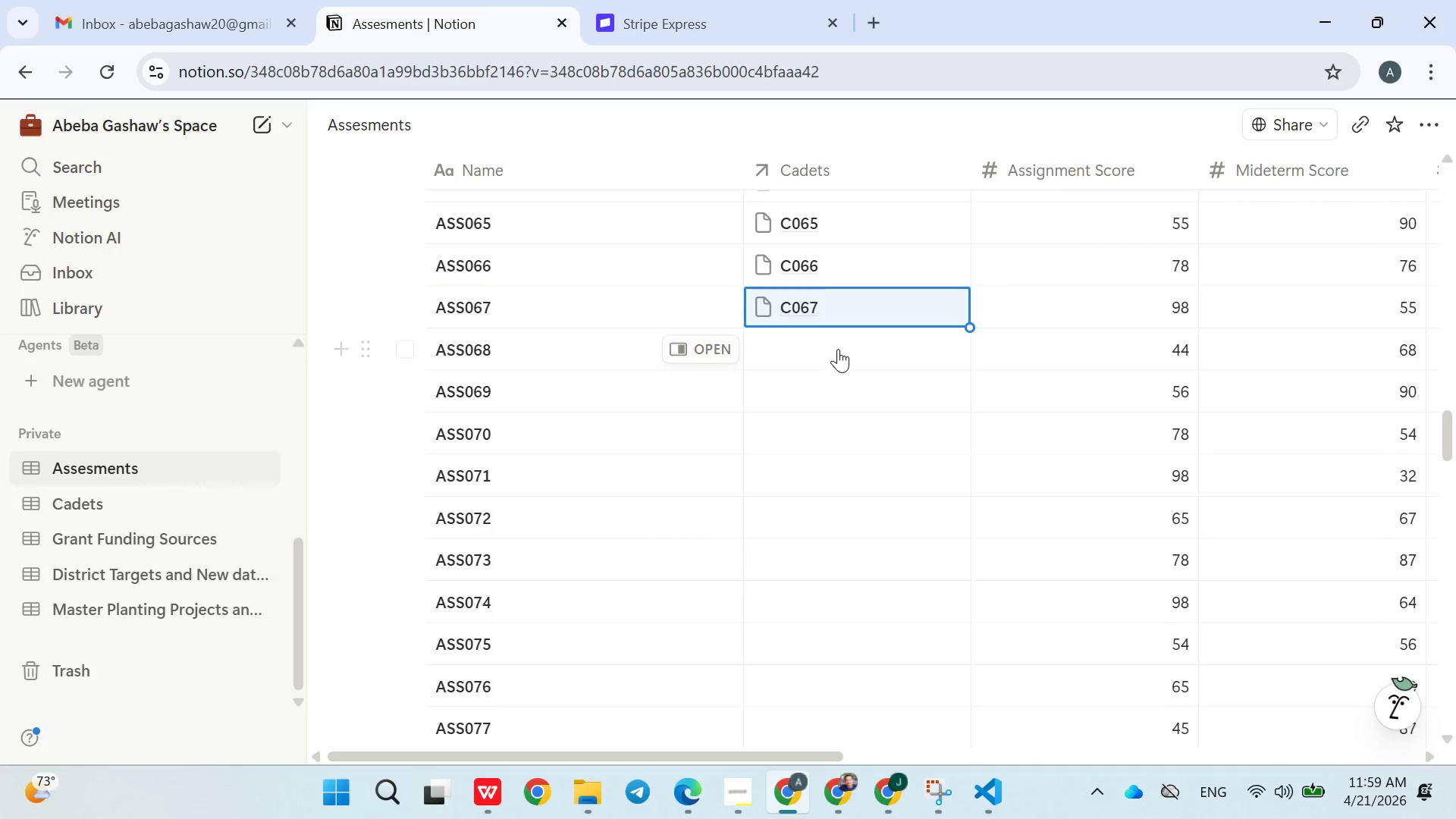 
left_click([839, 342])
 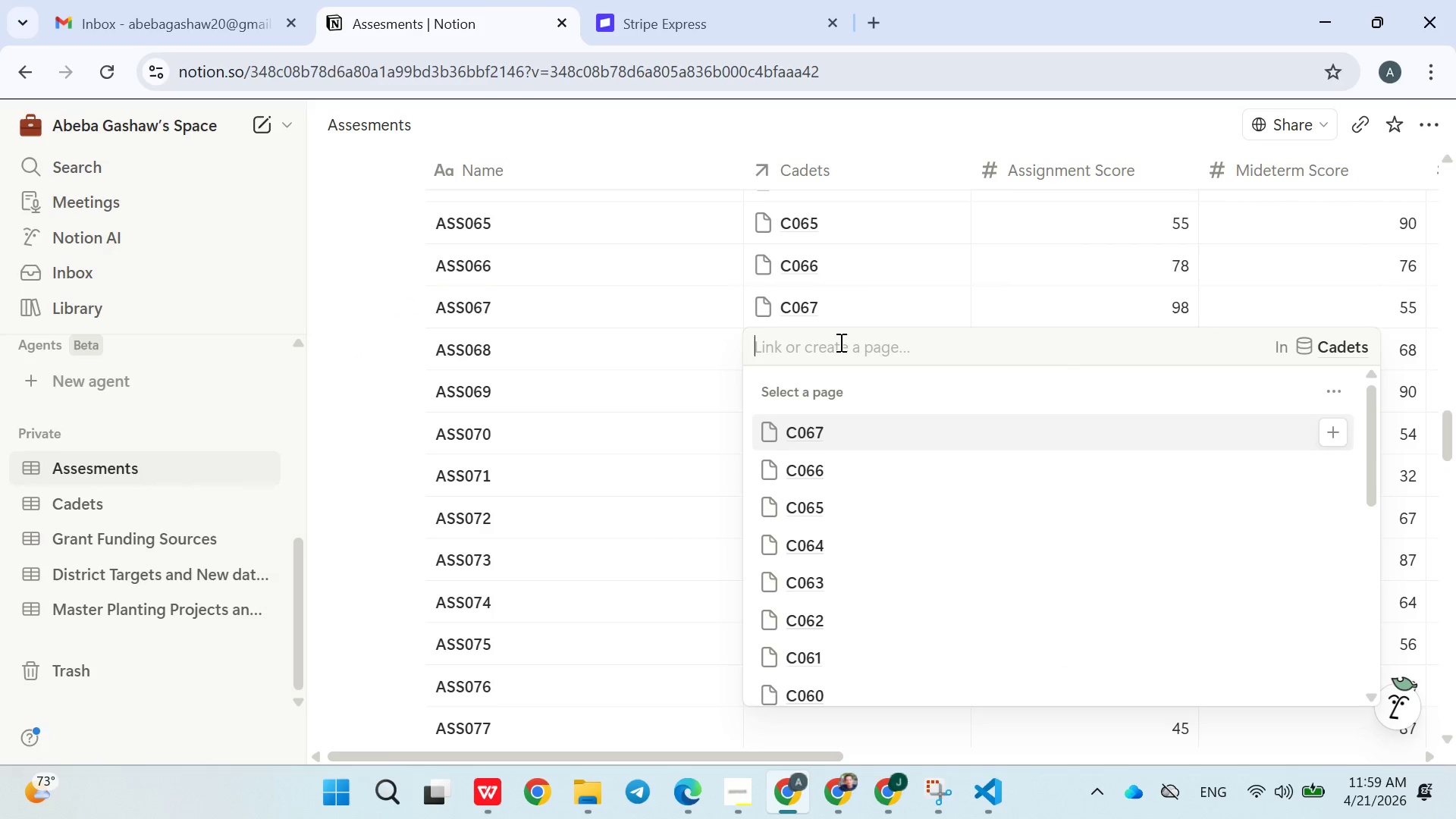 
type(C068)
 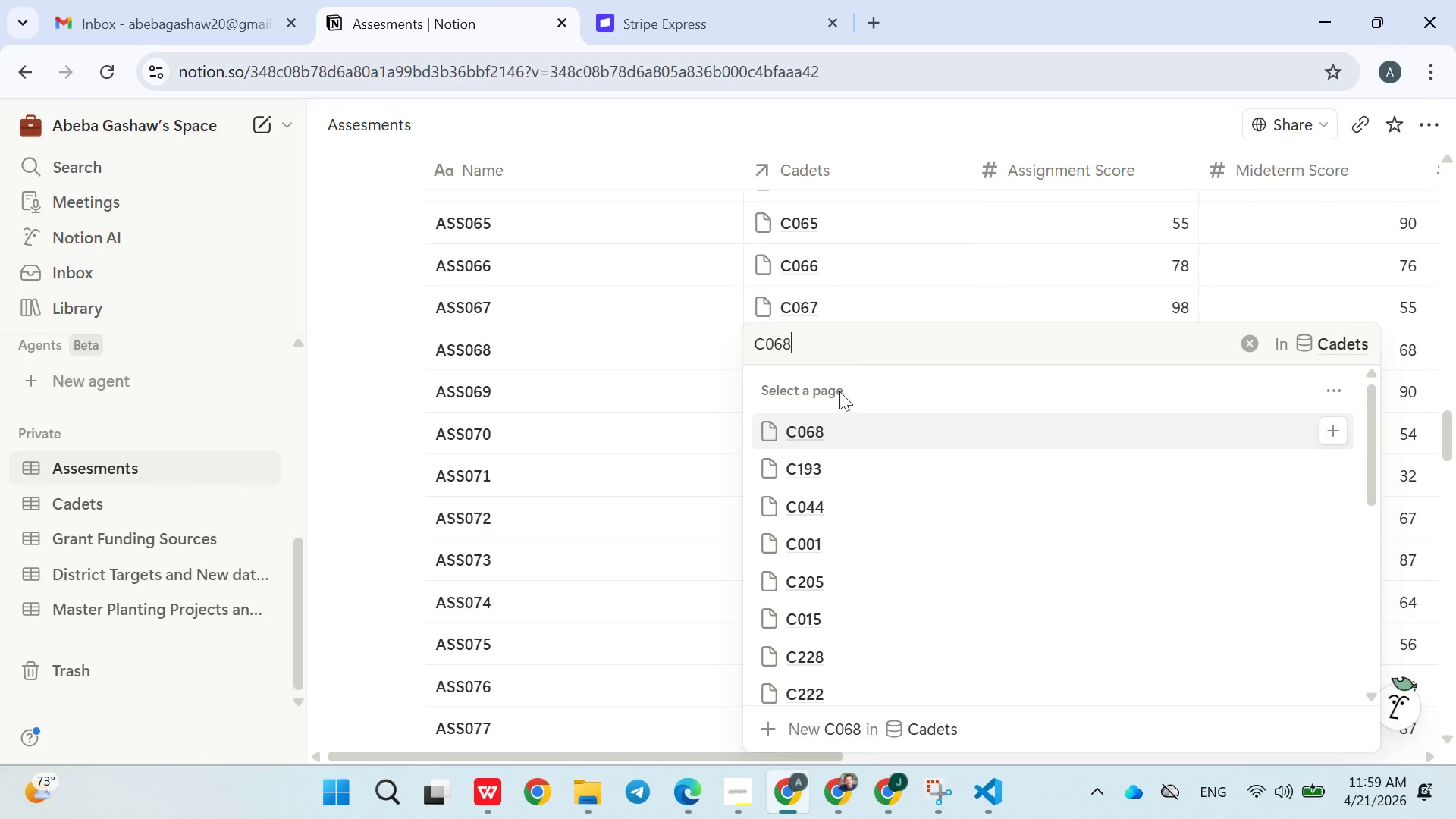 
left_click([820, 435])
 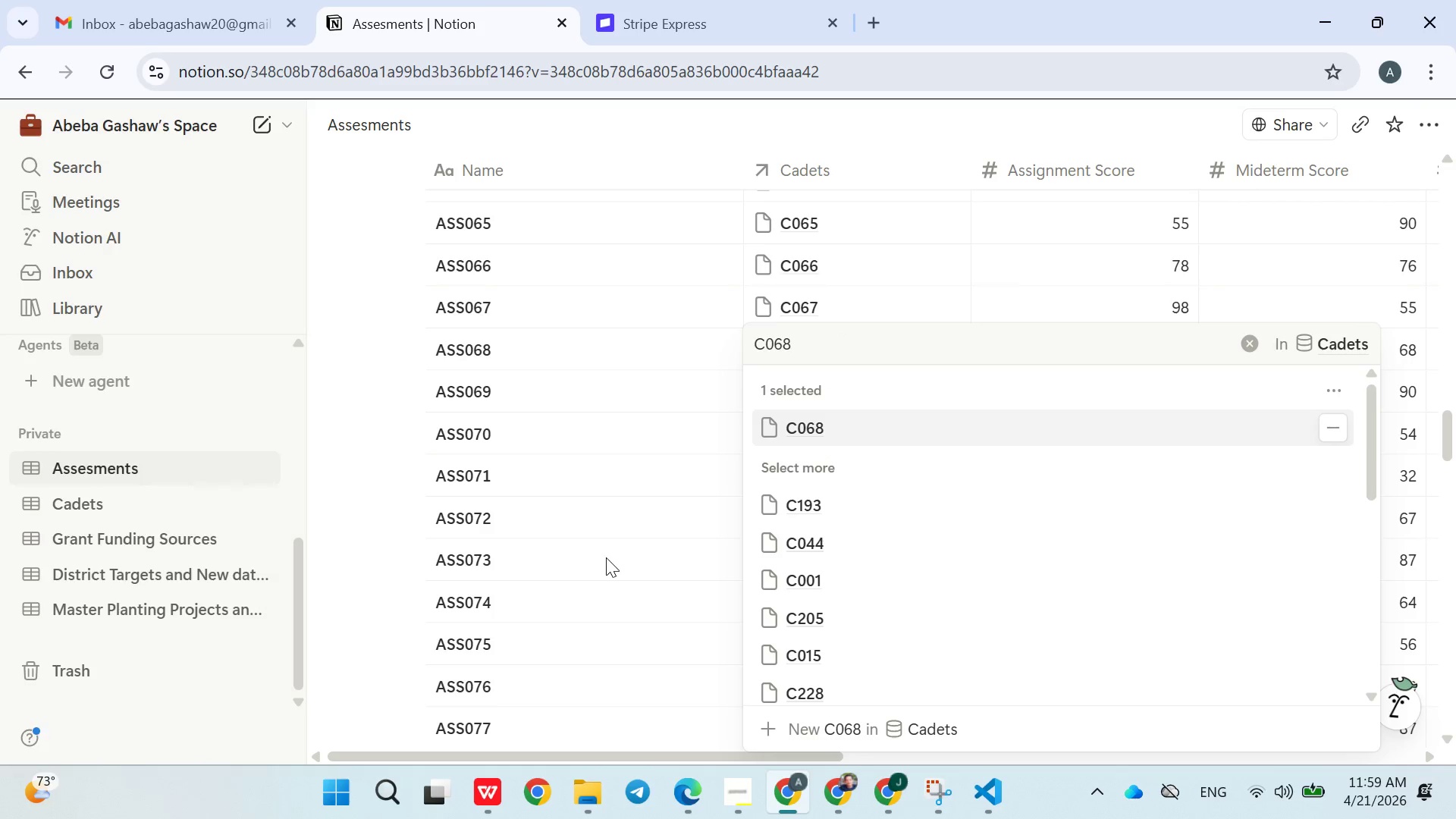 
left_click([628, 537])
 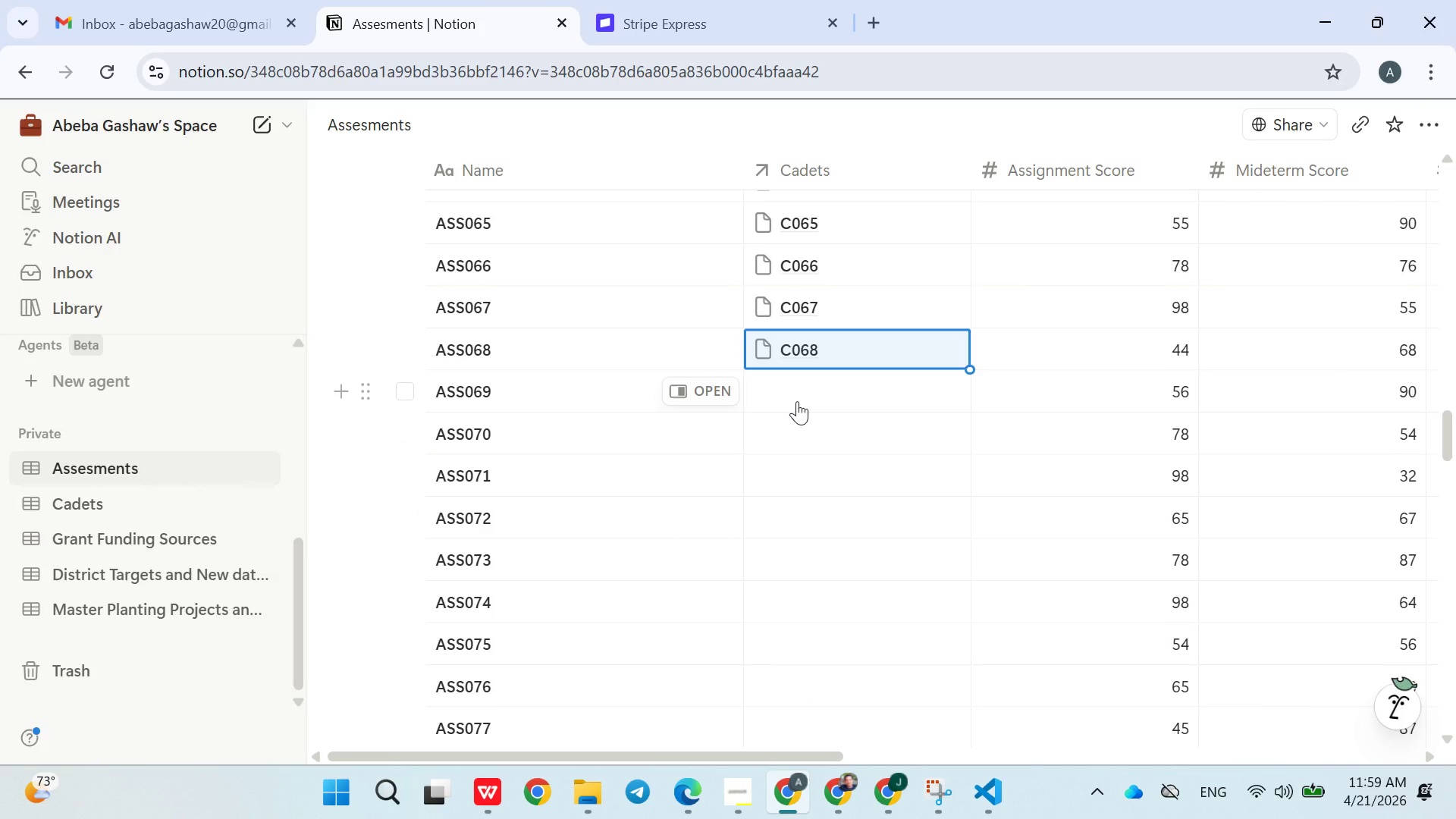 
wait(12.09)
 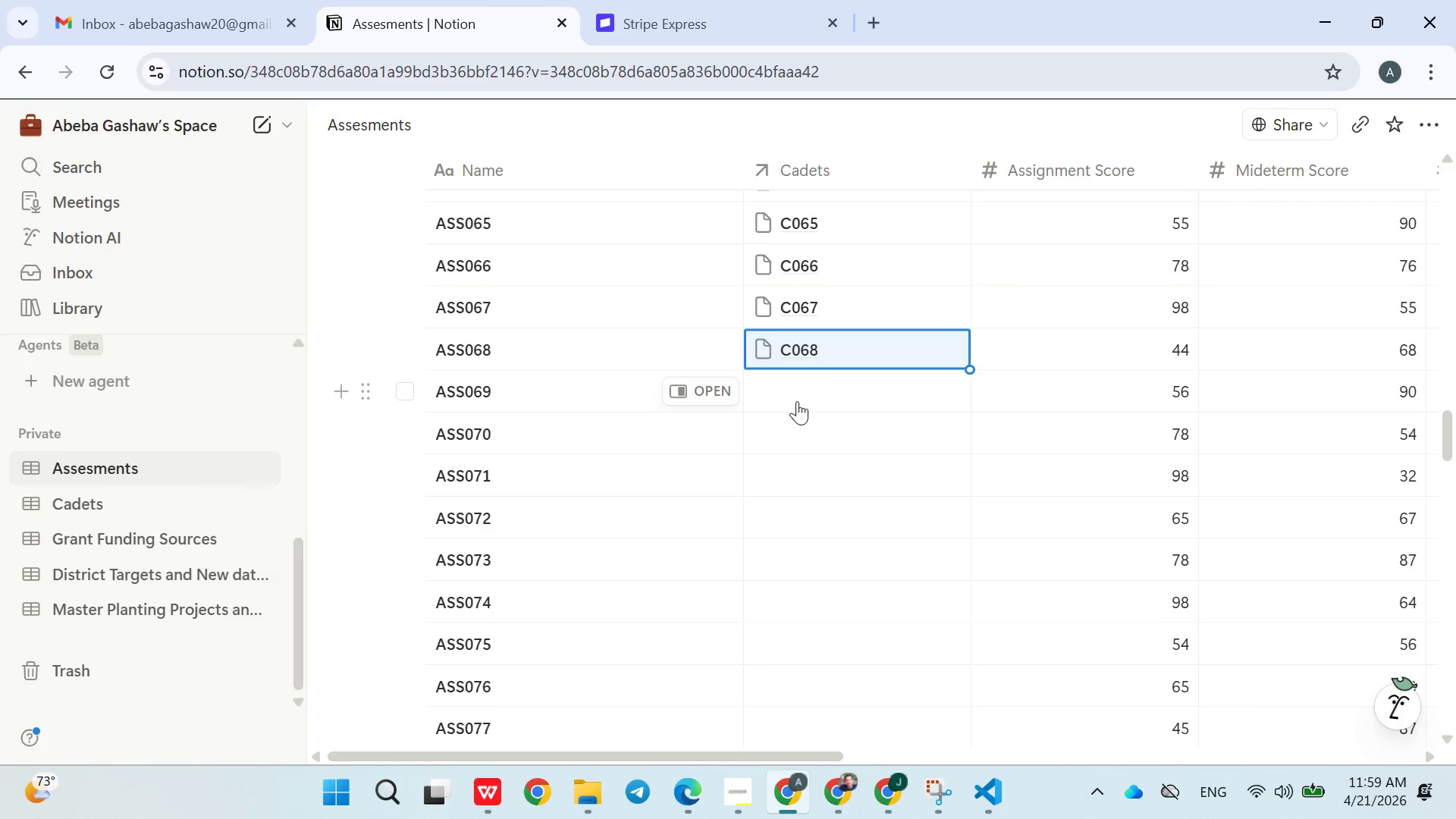 
left_click([810, 394])
 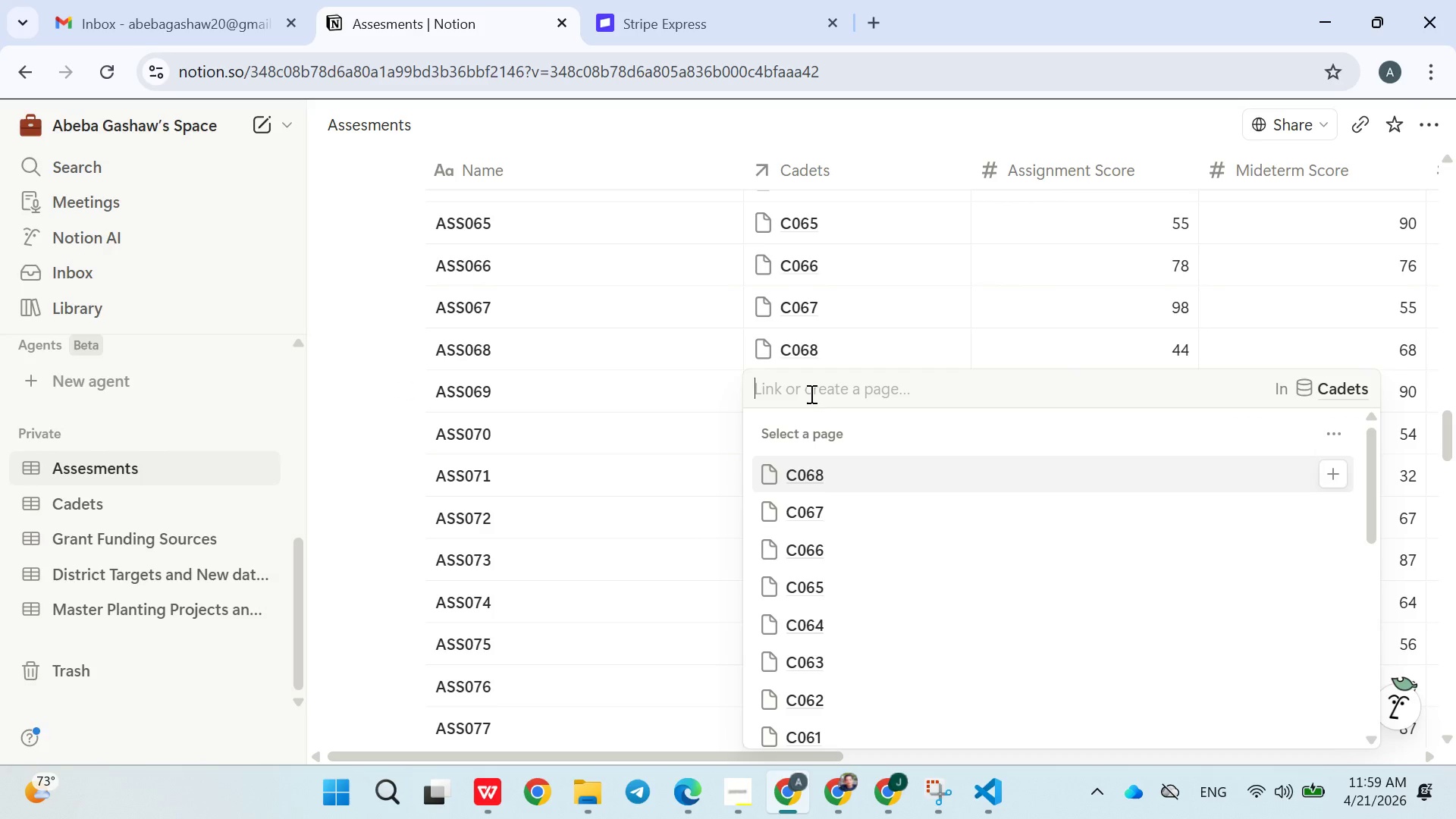 
type(C069)
 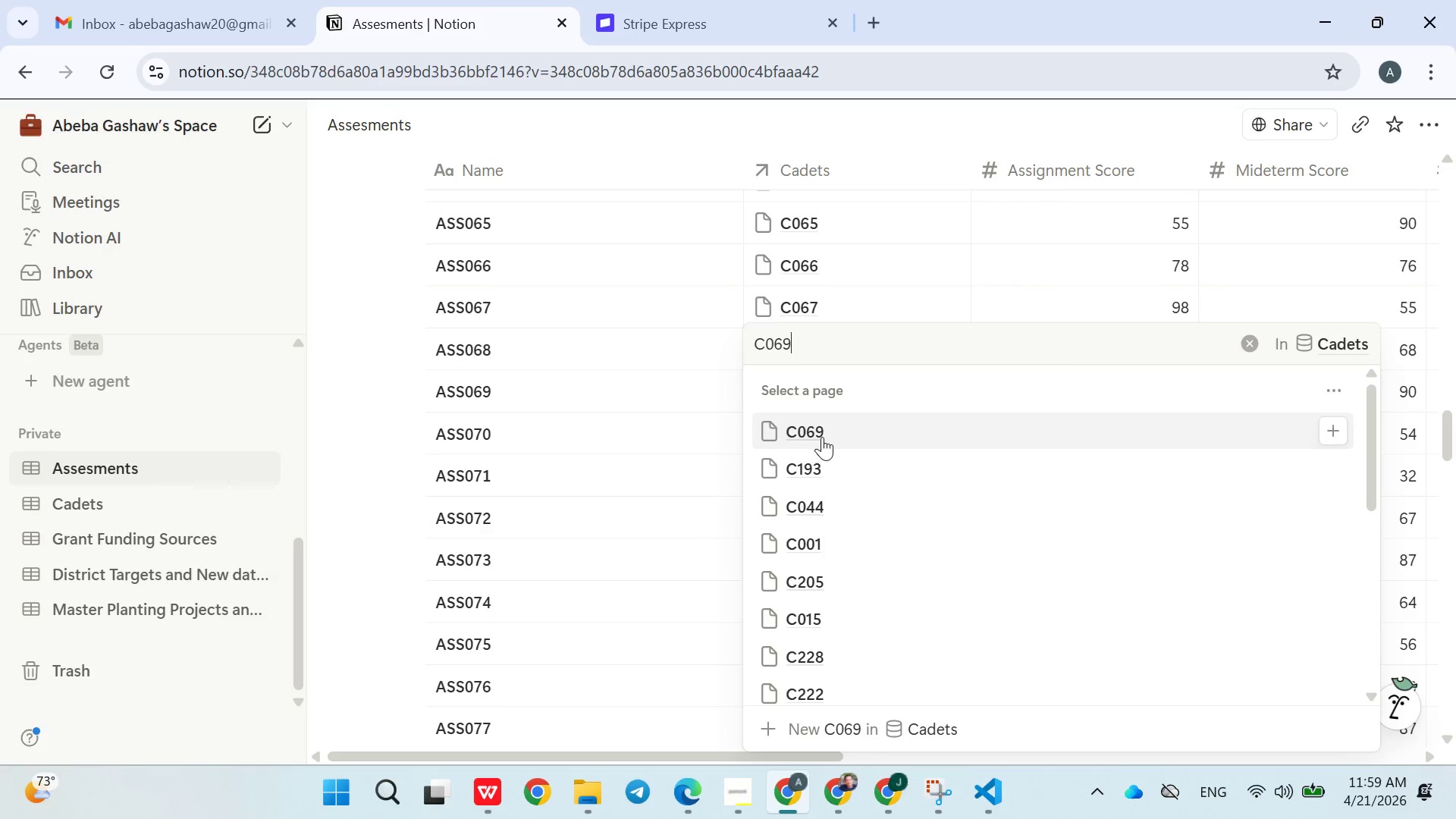 
double_click([656, 508])
 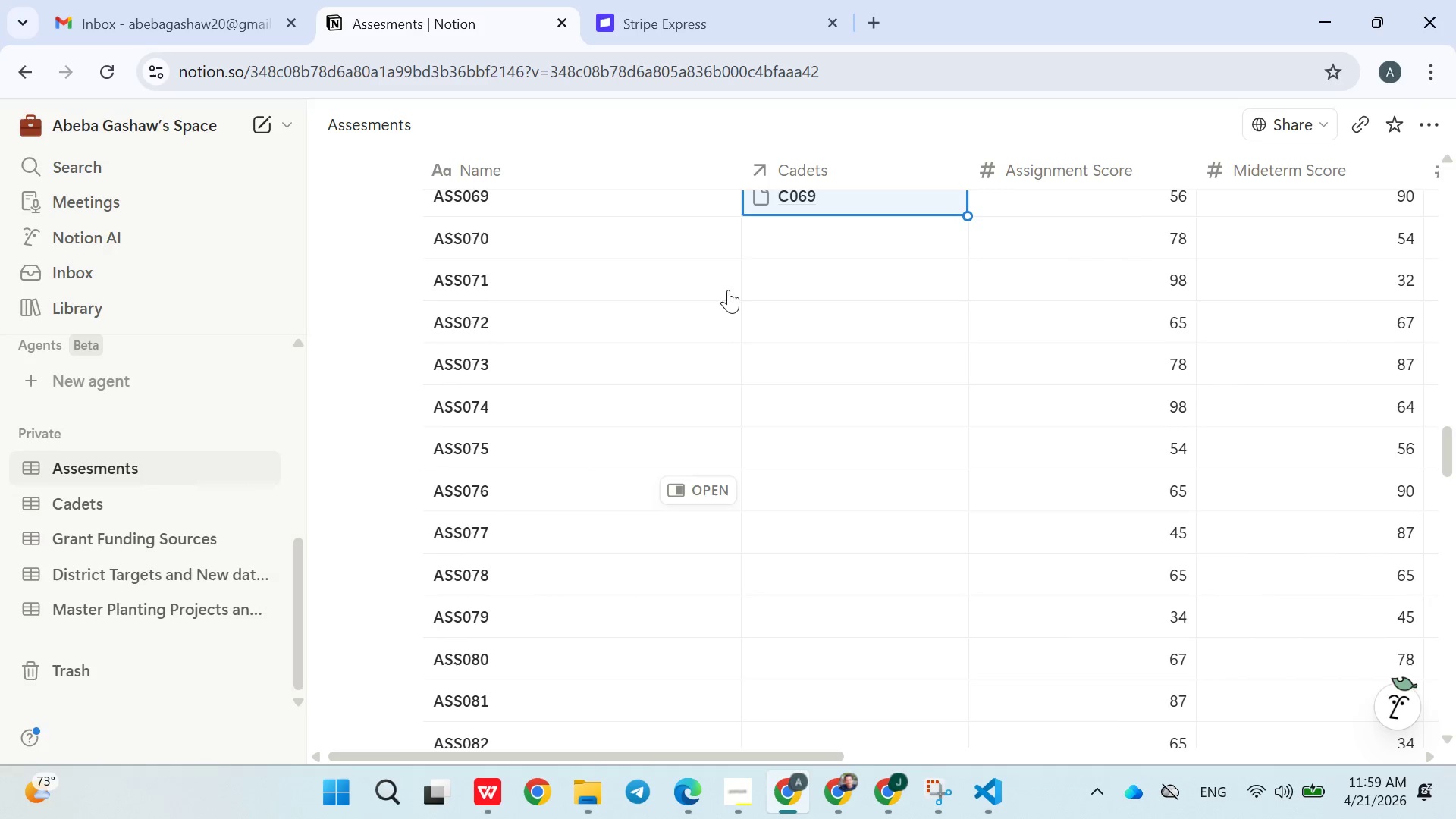 
left_click([771, 240])
 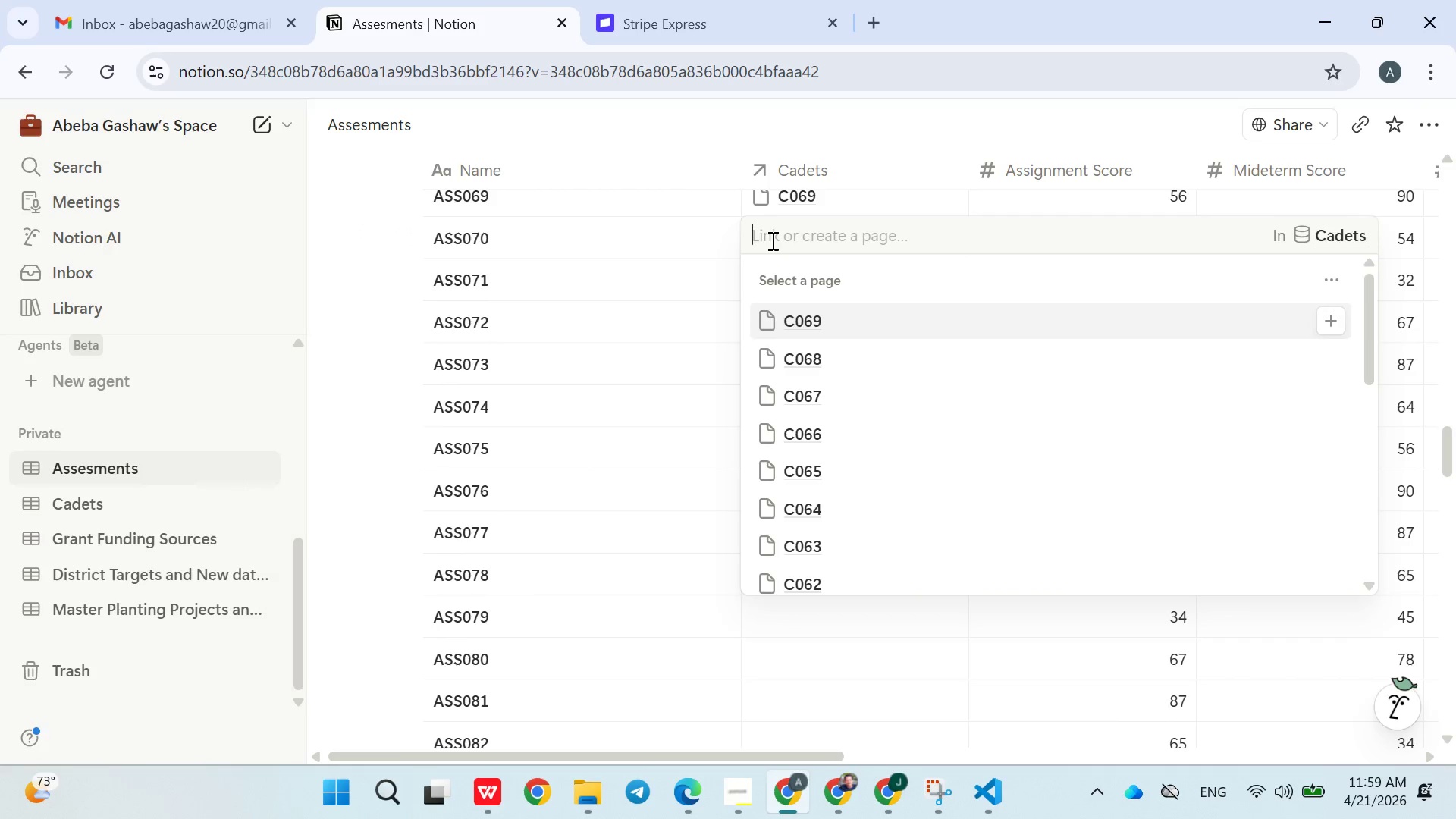 
type(C070)
 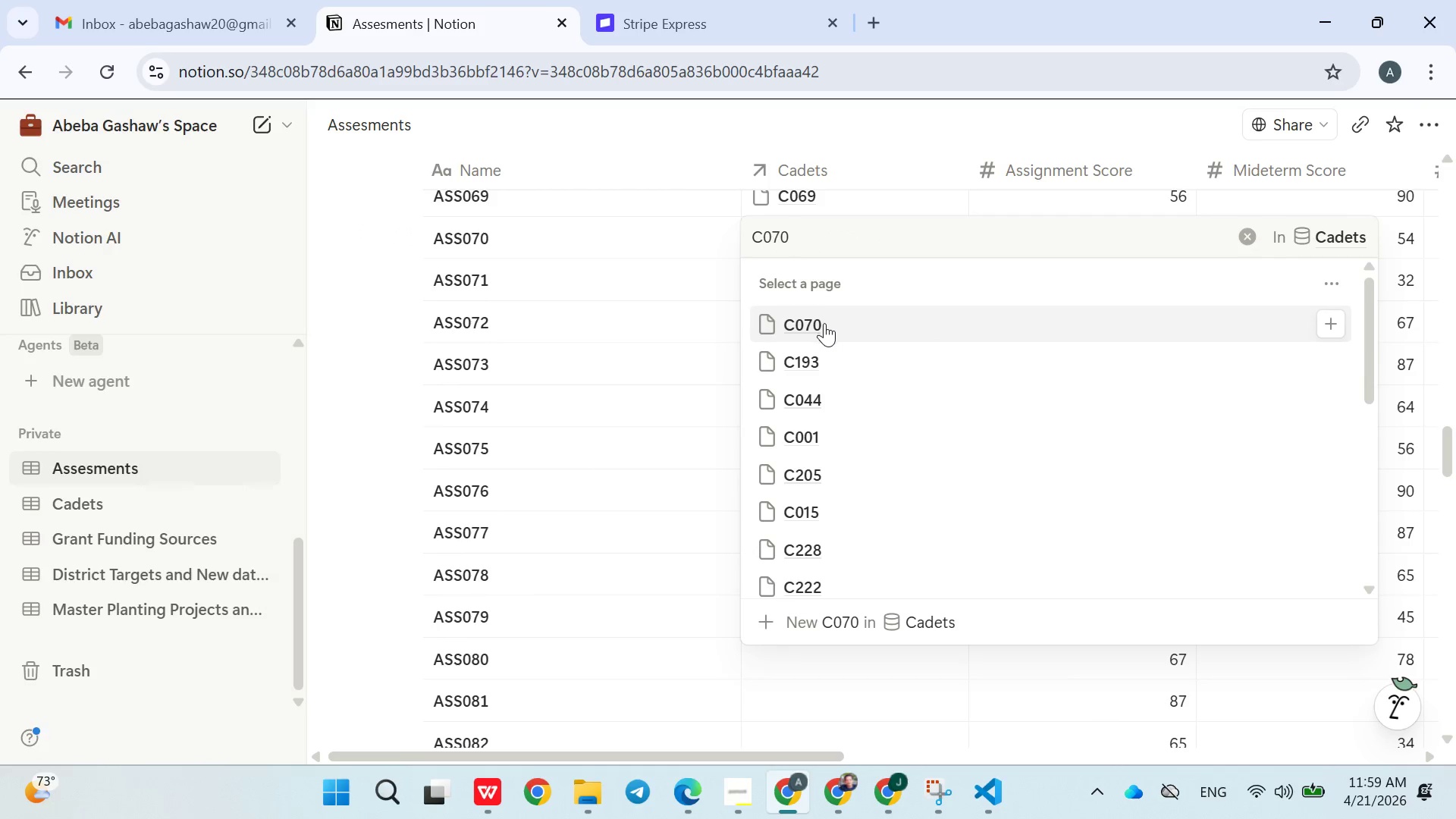 
double_click([691, 379])
 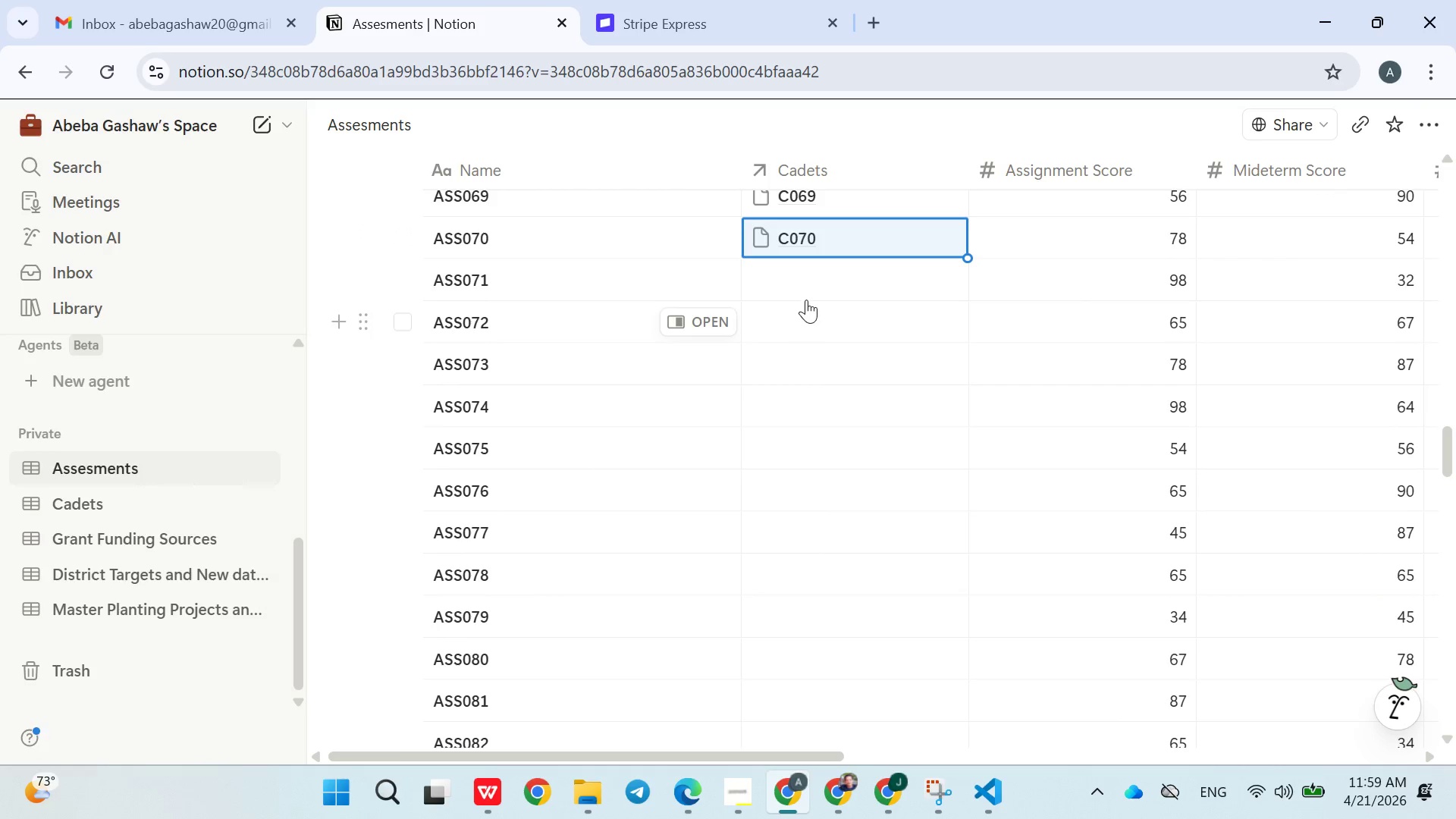 
left_click([805, 291])
 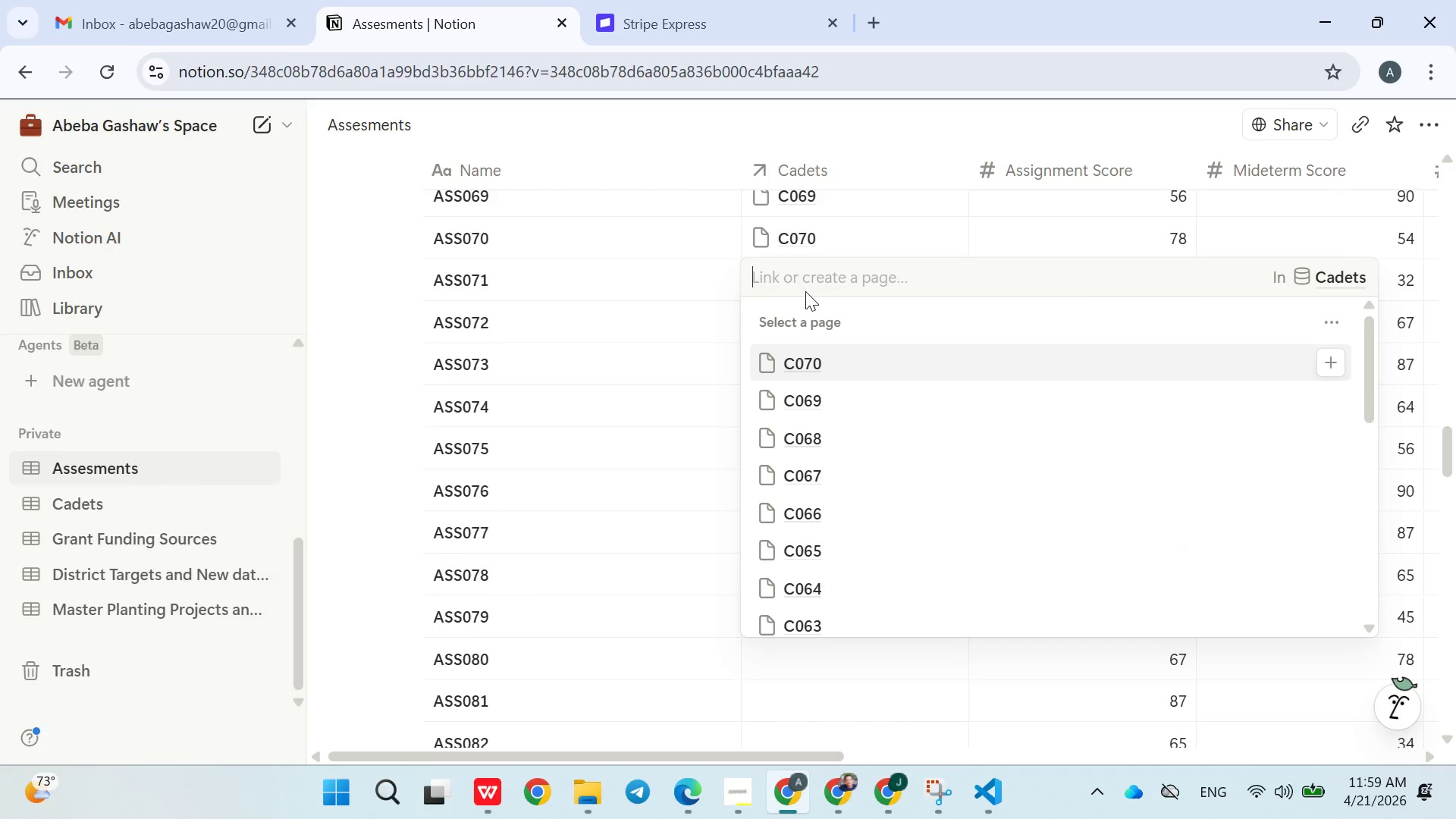 
type(C071)
 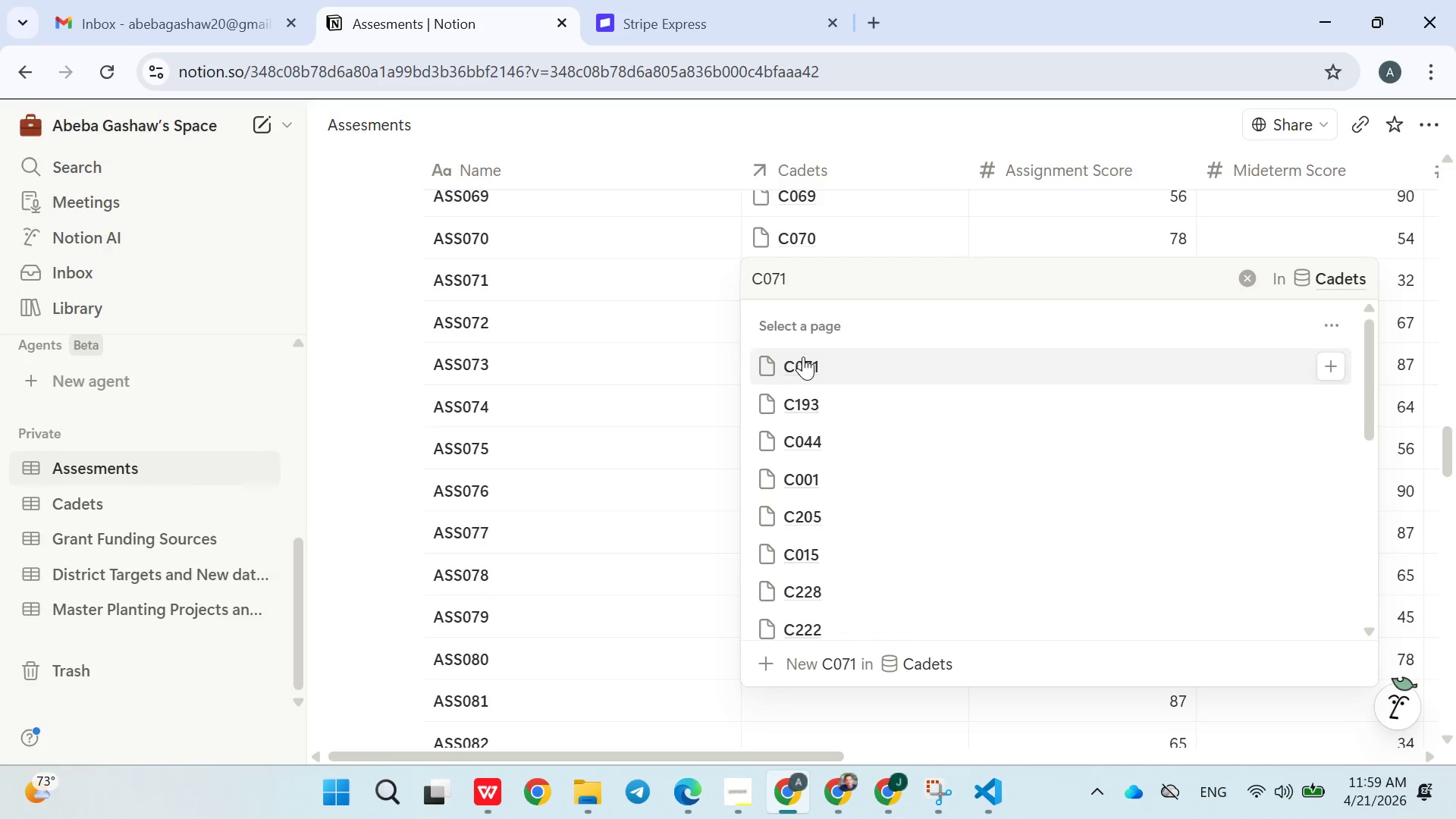 
double_click([635, 372])
 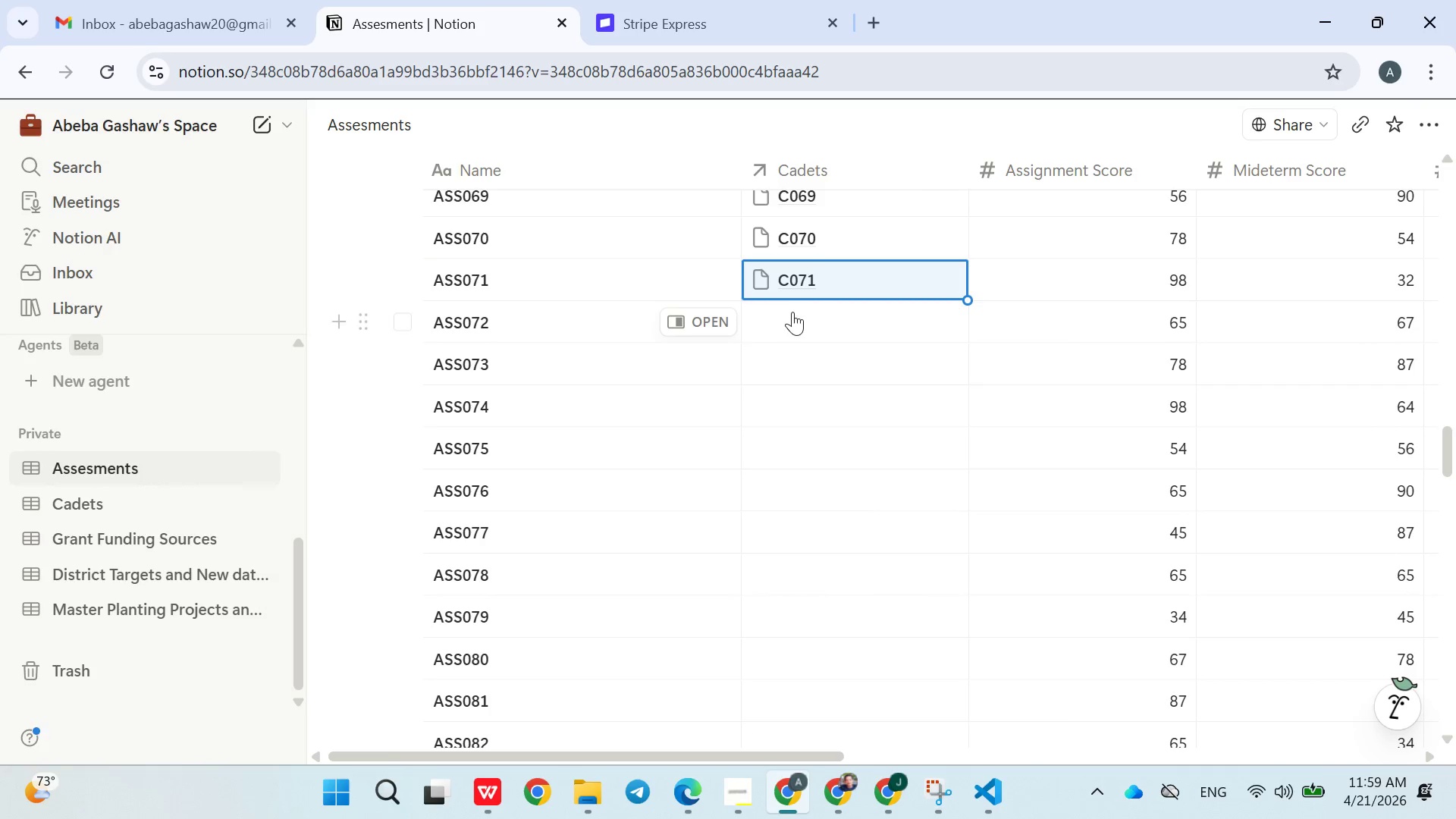 
left_click([799, 323])
 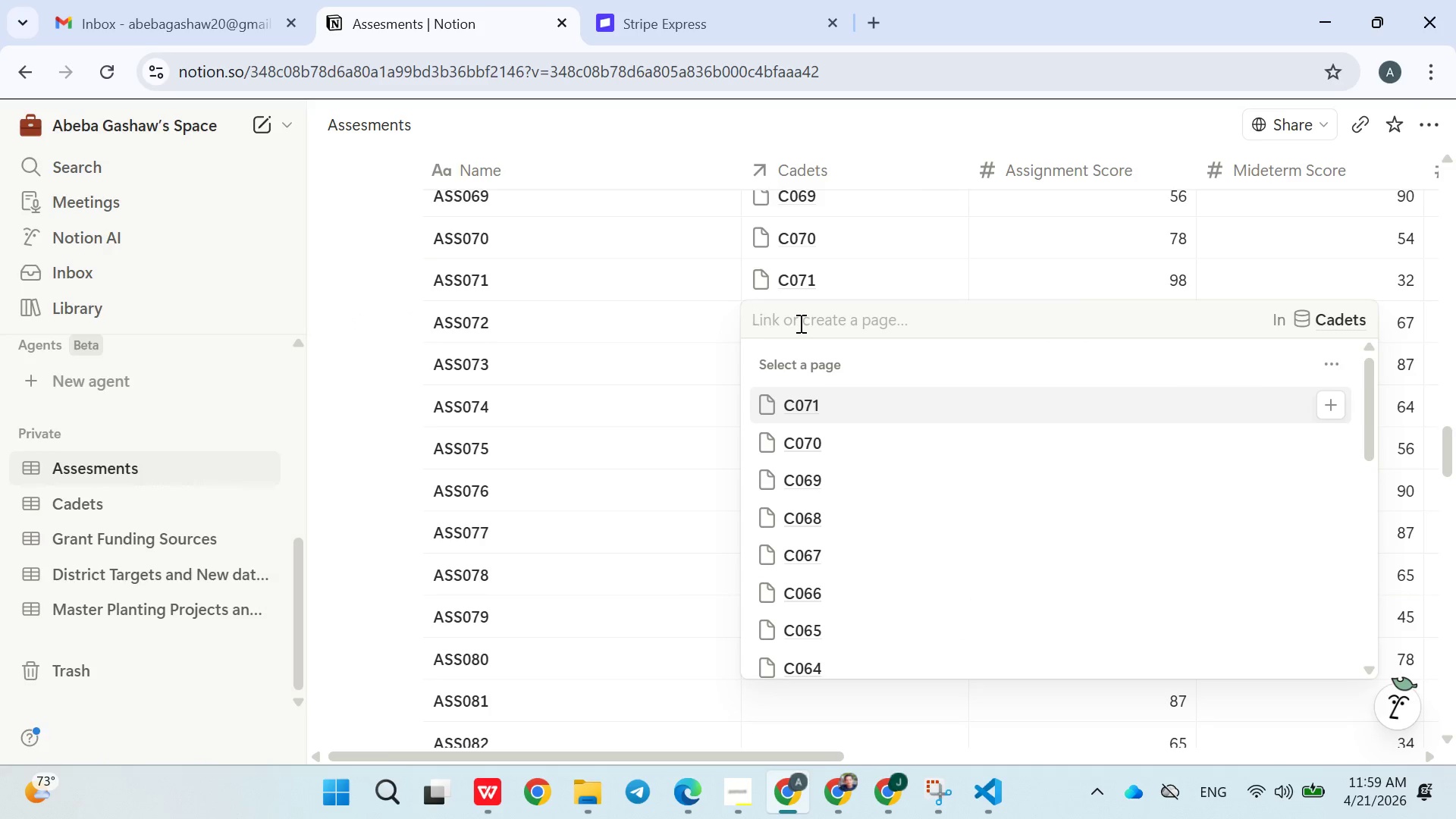 
type(C072)
 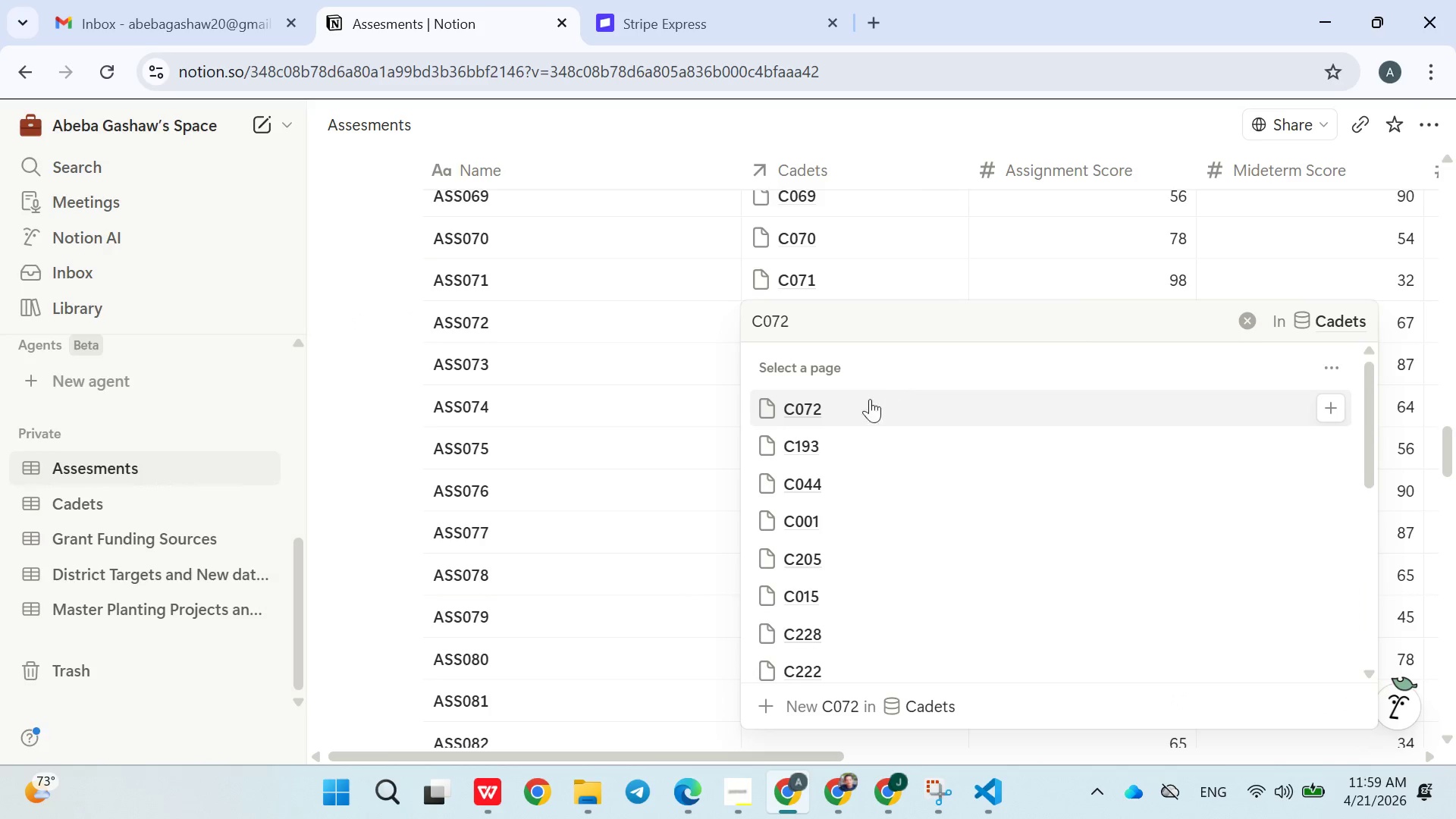 
double_click([658, 463])
 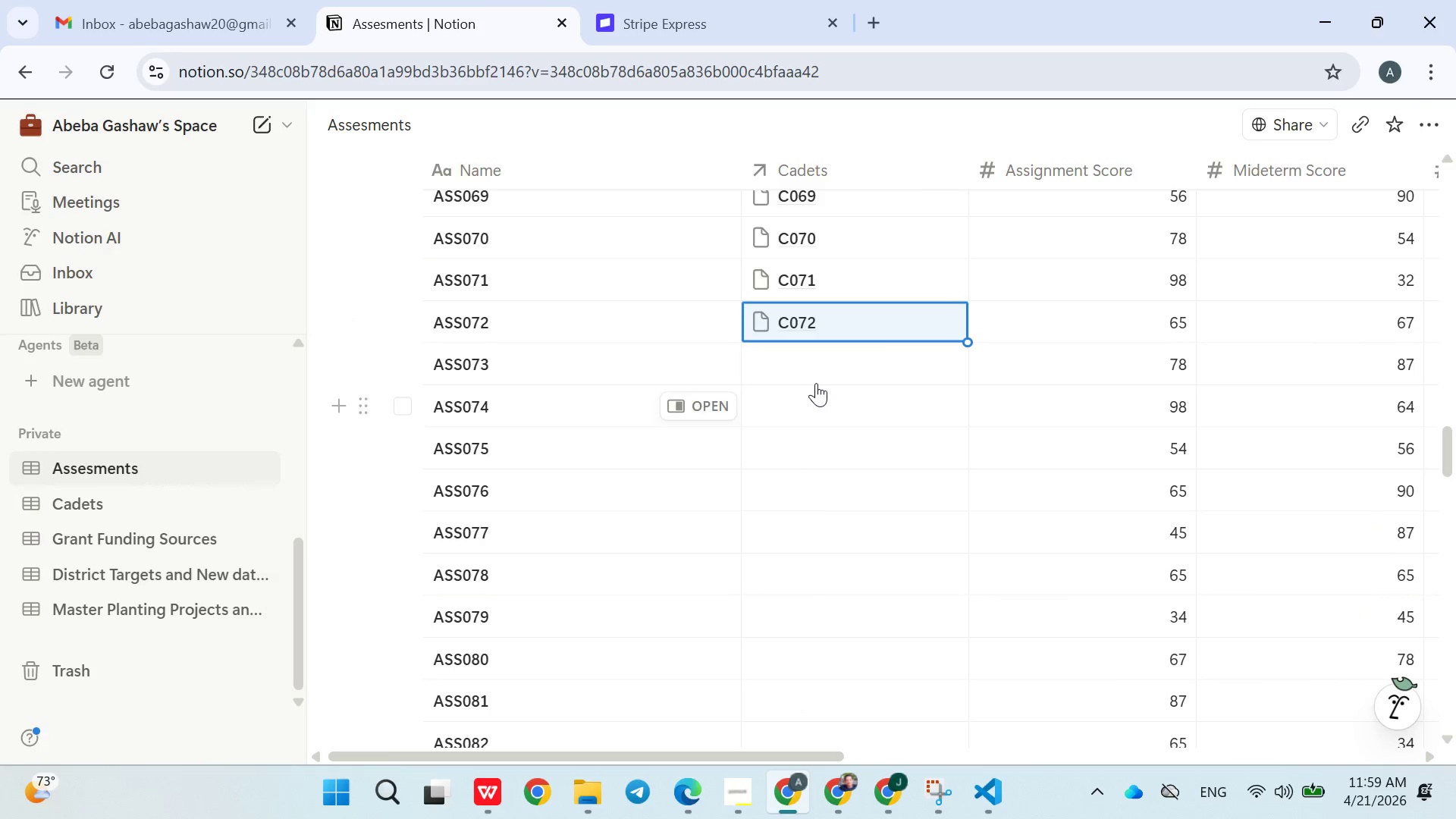 
left_click([812, 372])
 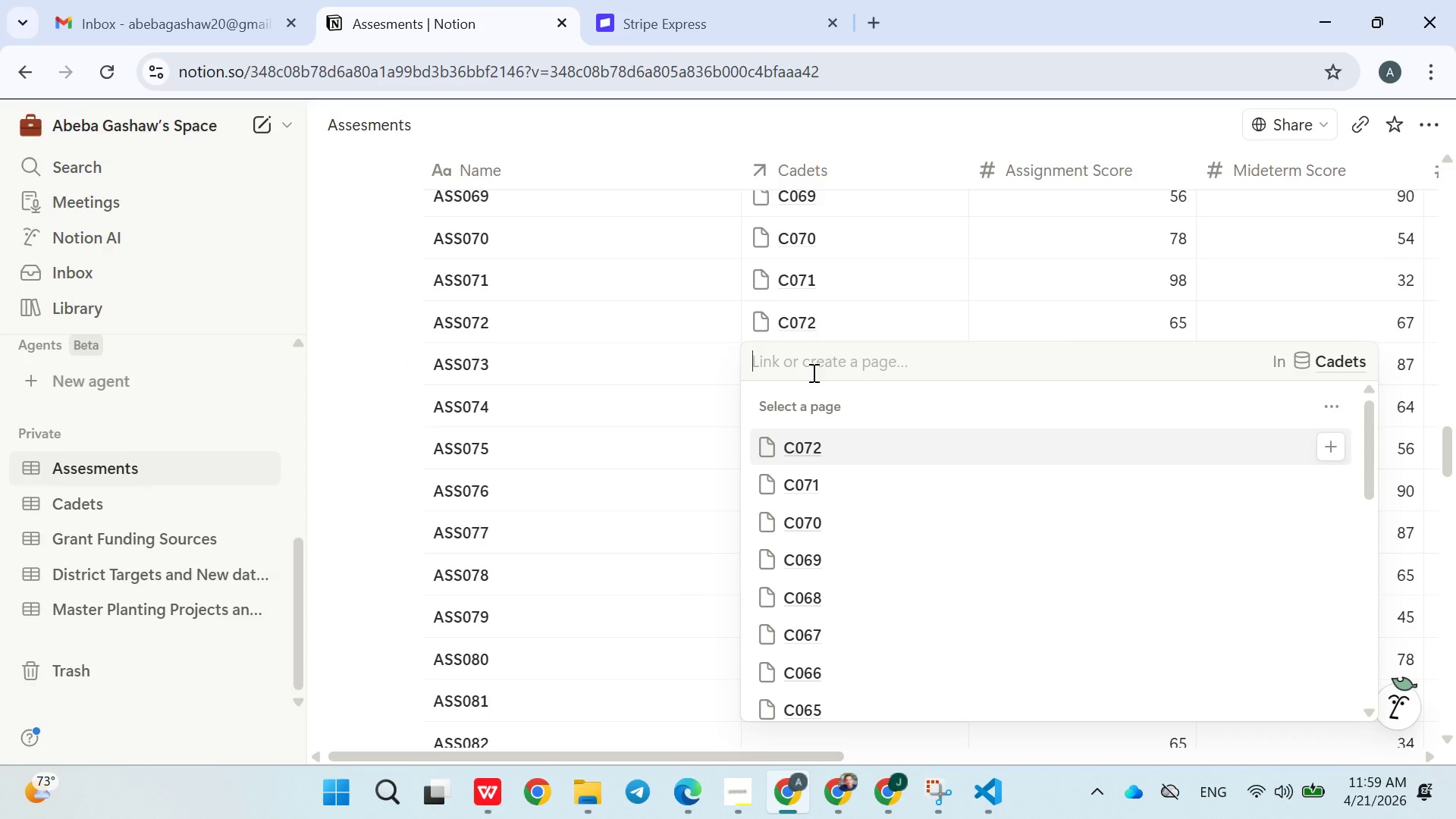 
type(C073)
 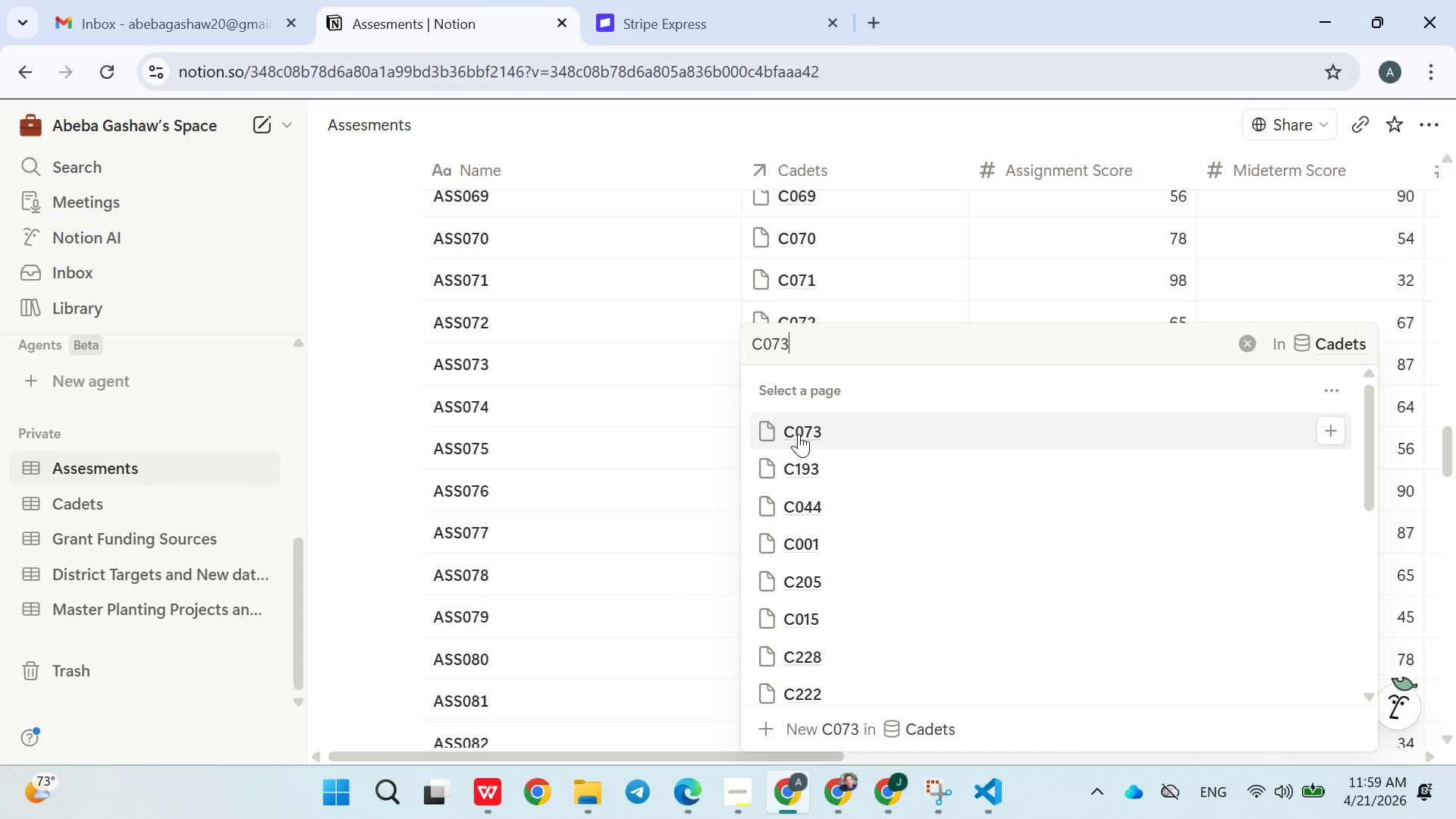 
double_click([646, 483])
 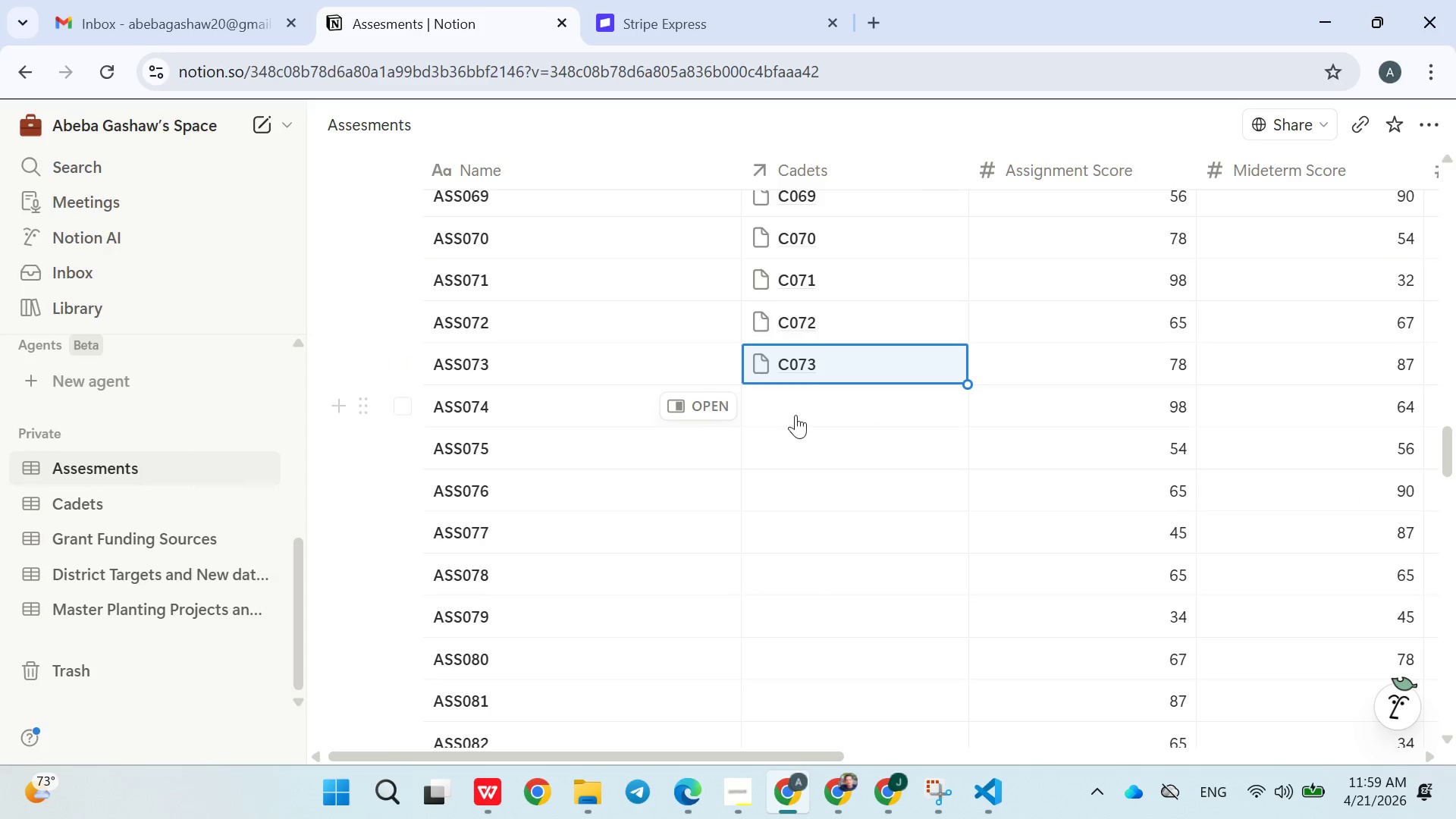 
left_click([804, 414])
 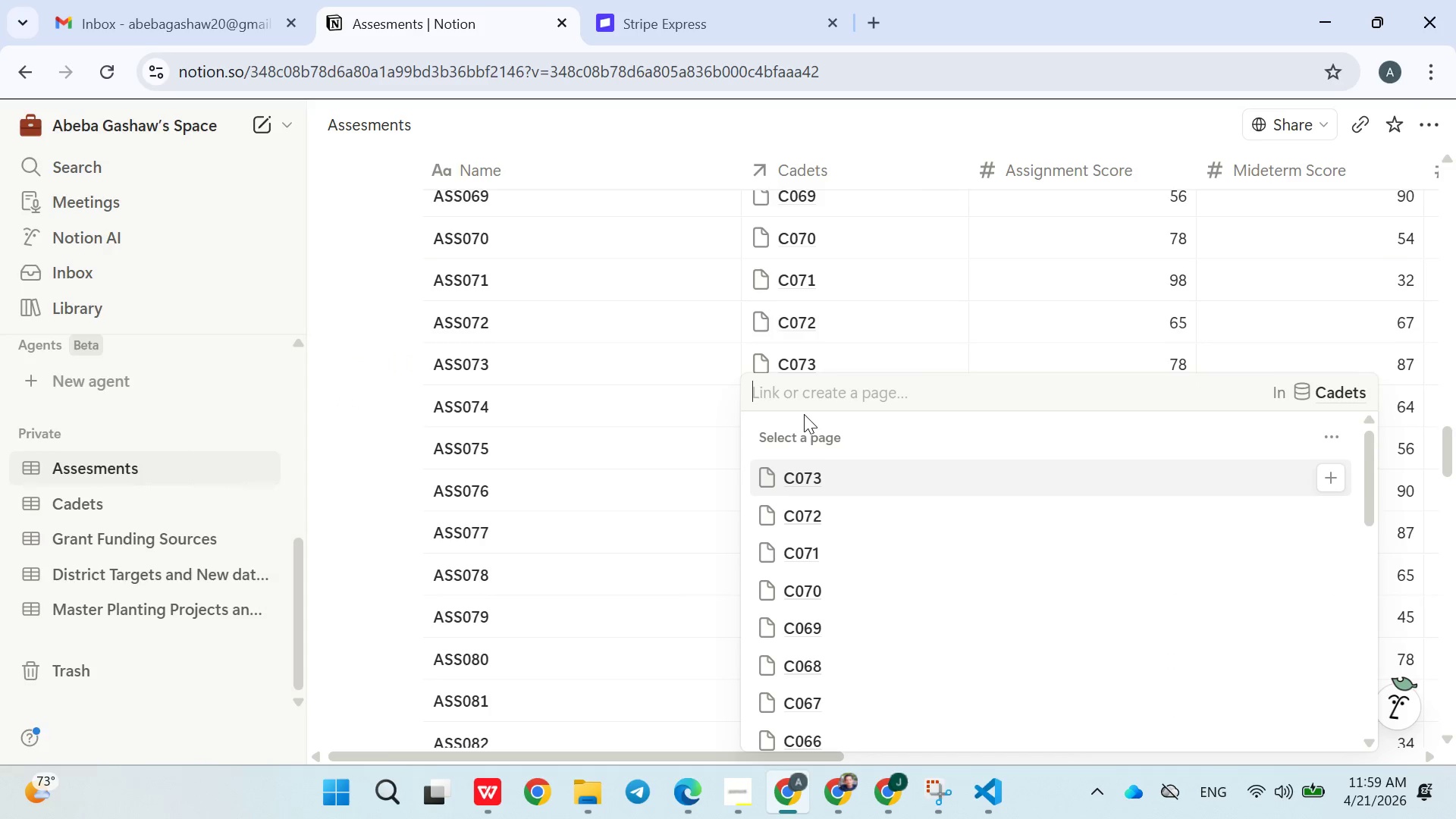 
type(C074)
 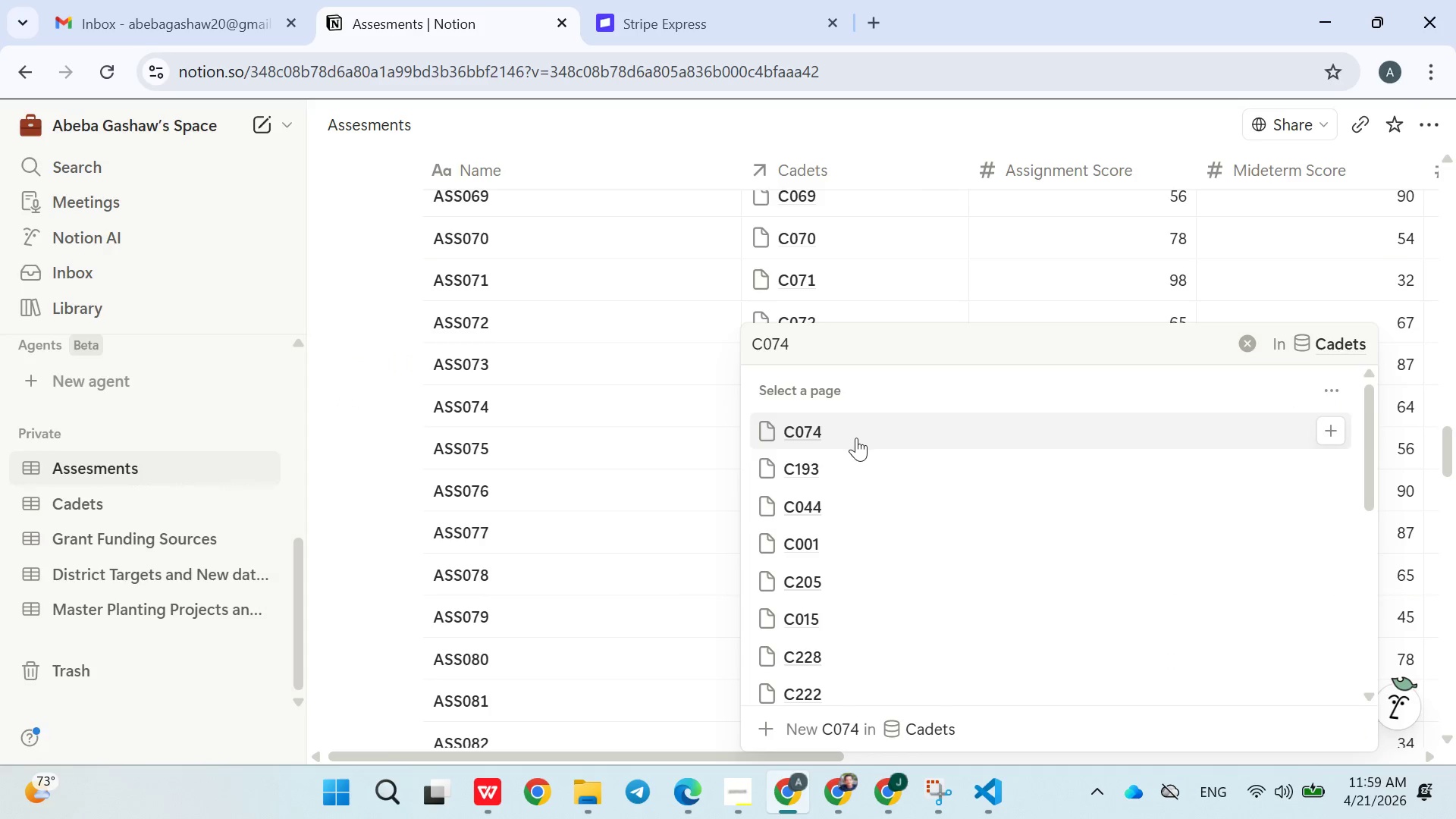 
double_click([707, 485])
 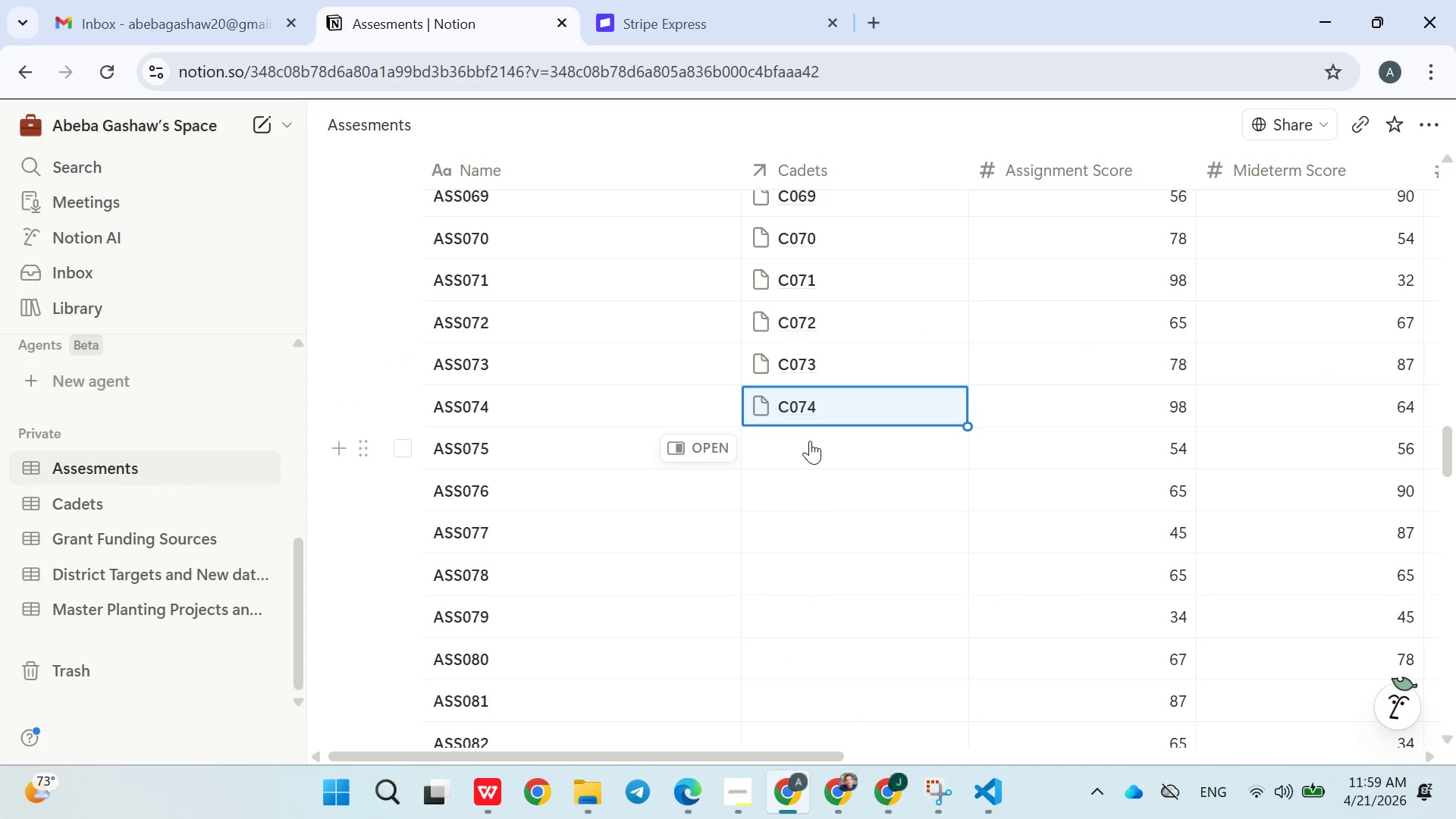 
left_click([805, 456])
 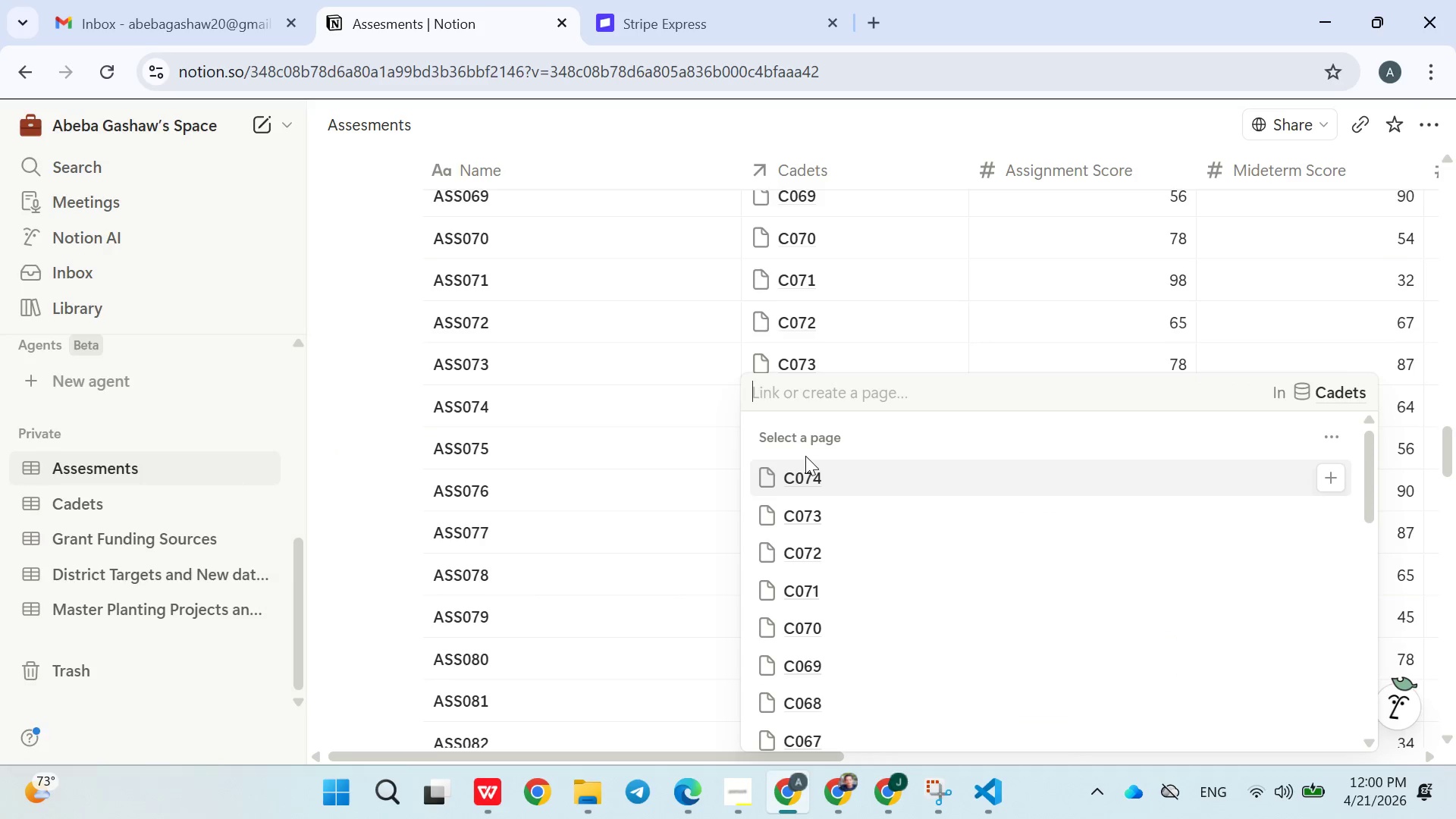 
type(C075)
 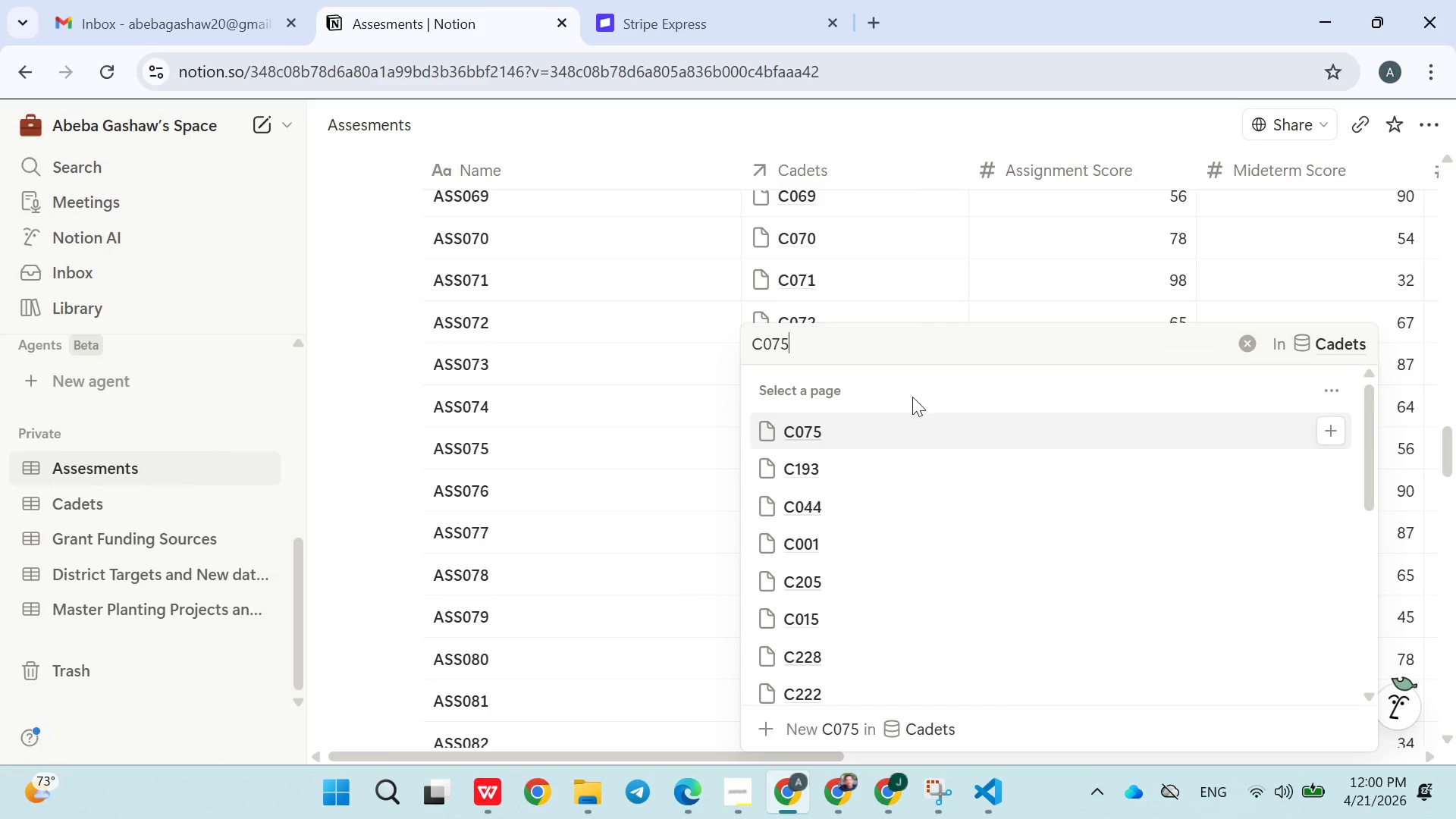 
left_click([866, 432])
 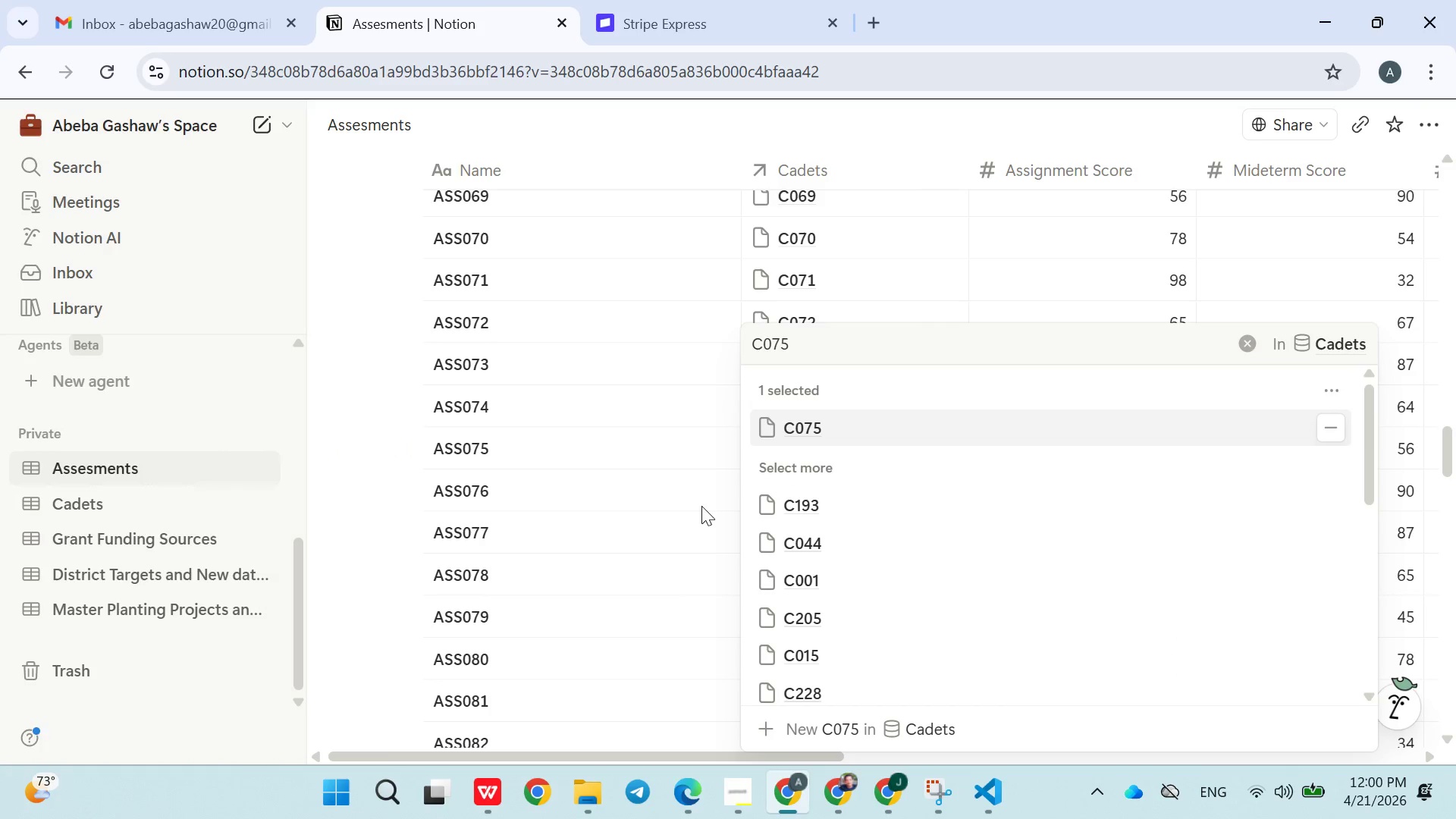 
left_click([698, 504])
 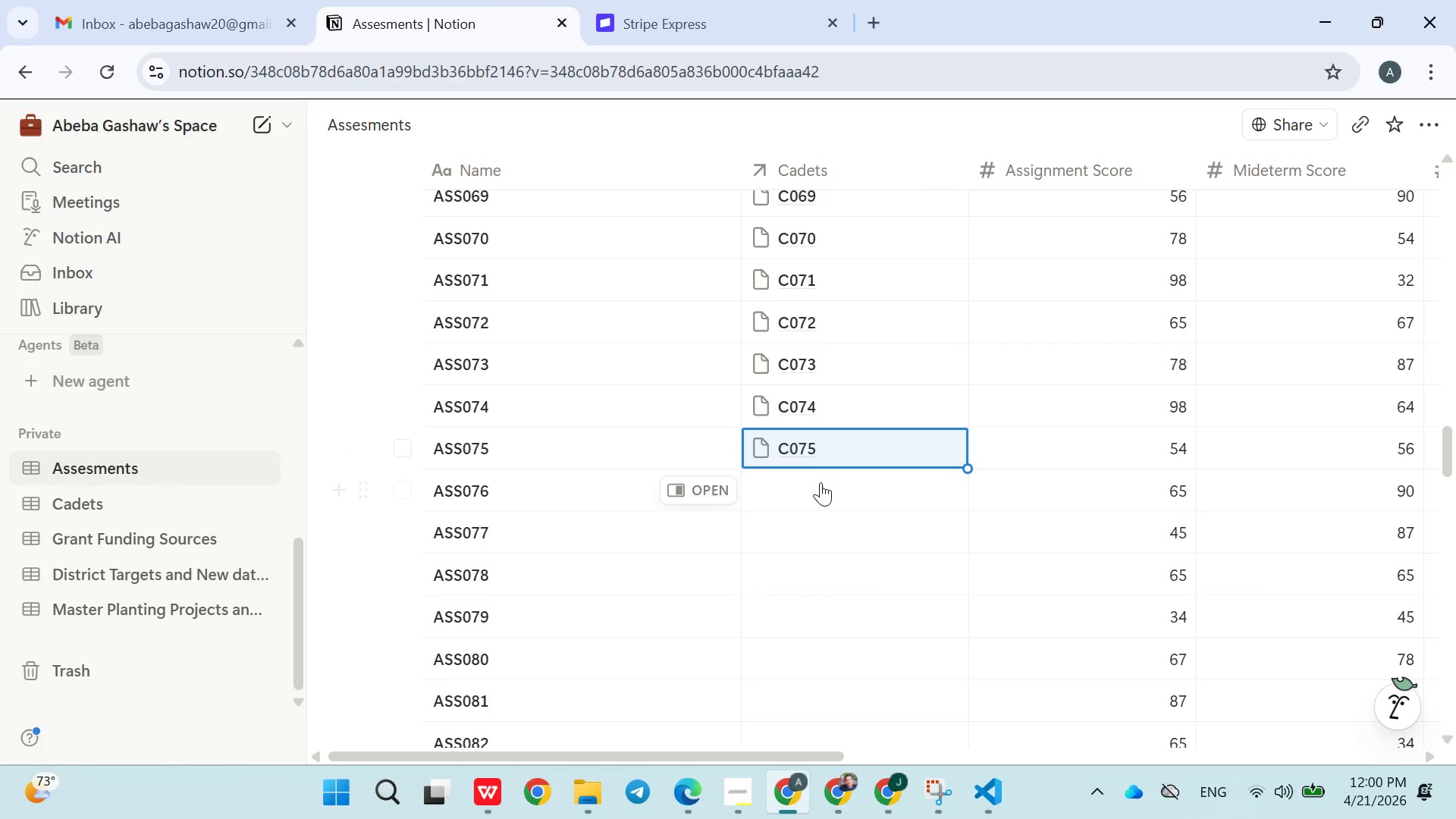 
left_click([810, 499])
 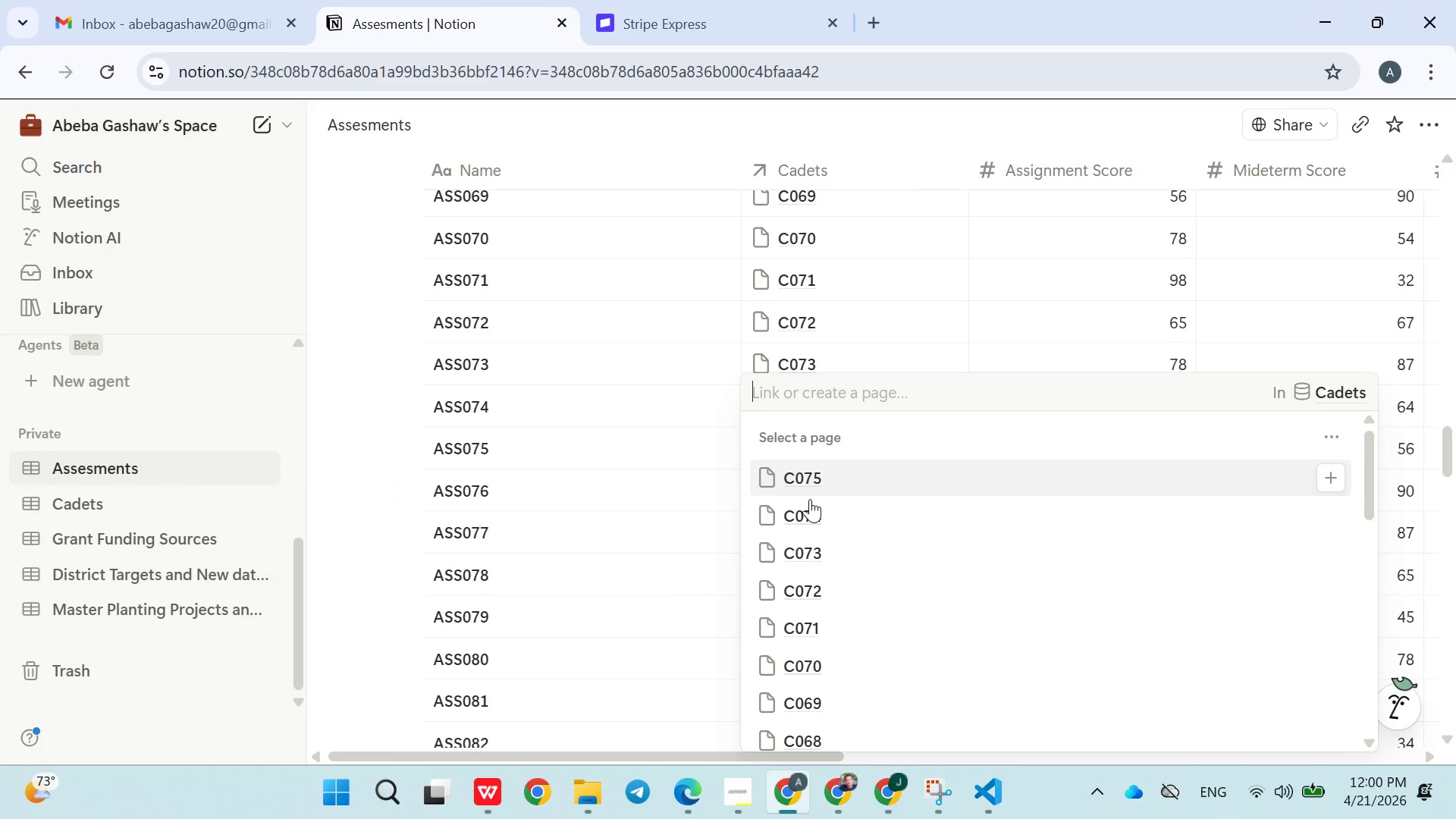 
type(C076)
 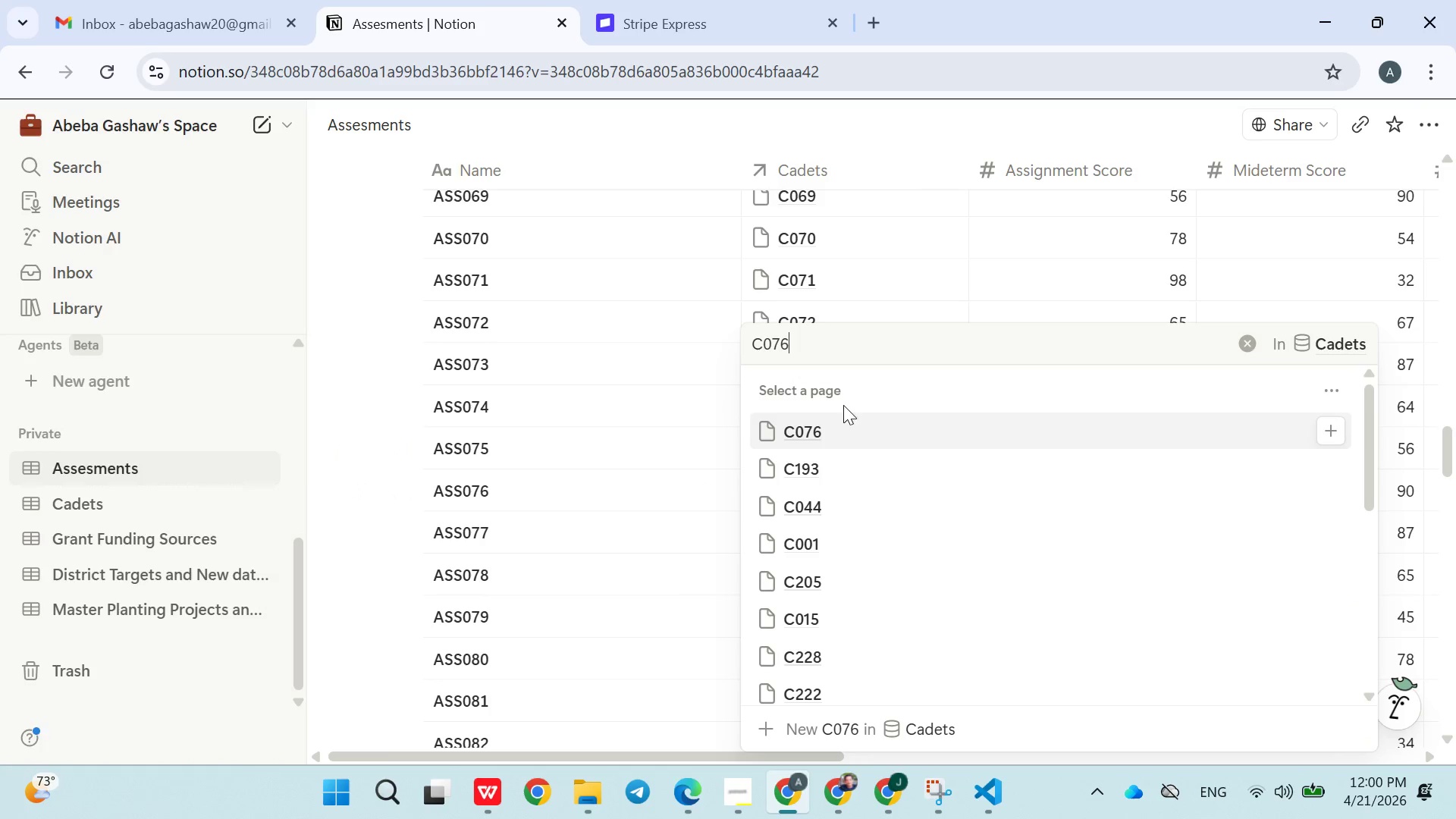 
left_click([824, 438])
 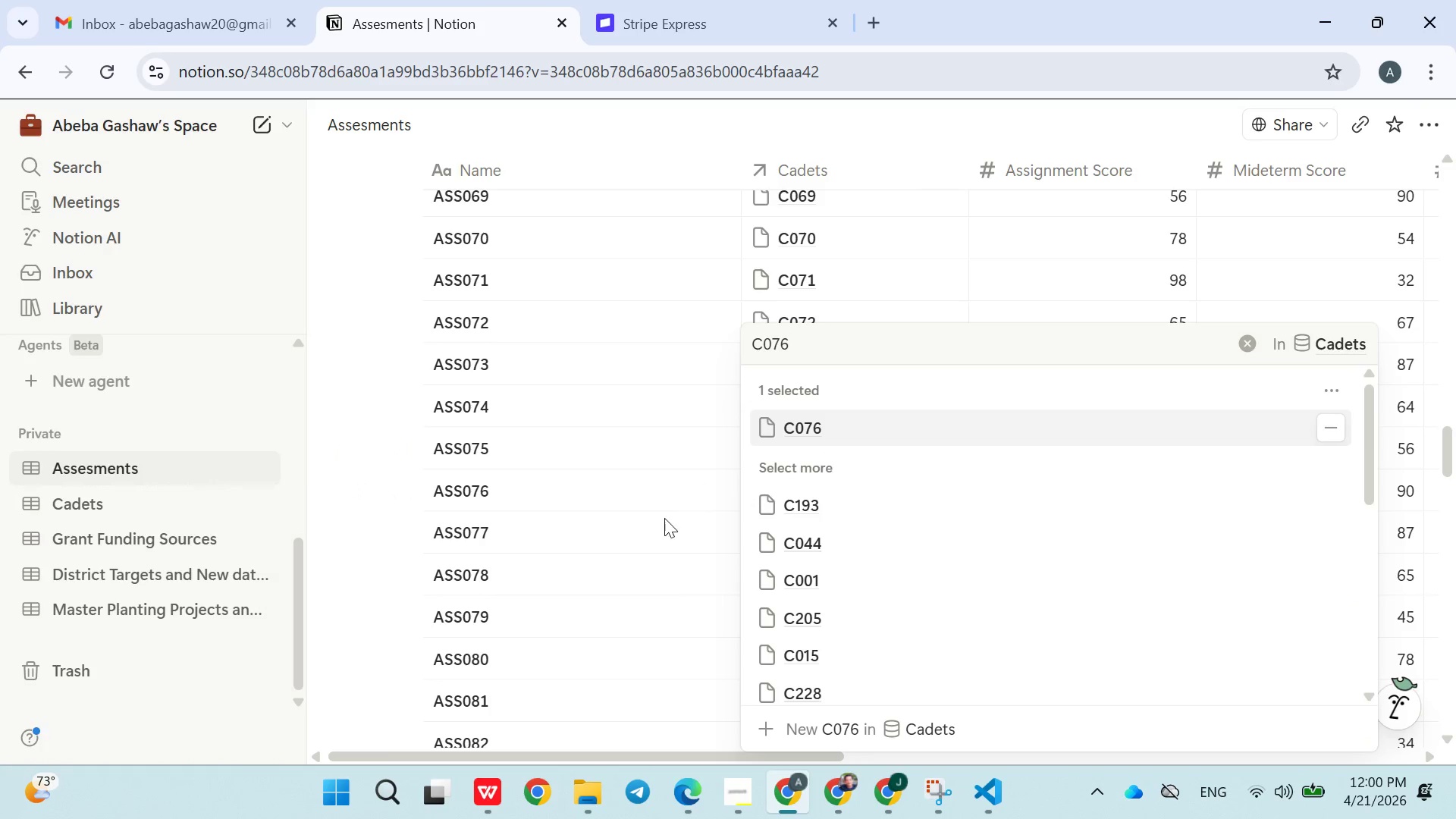 
left_click([661, 518])
 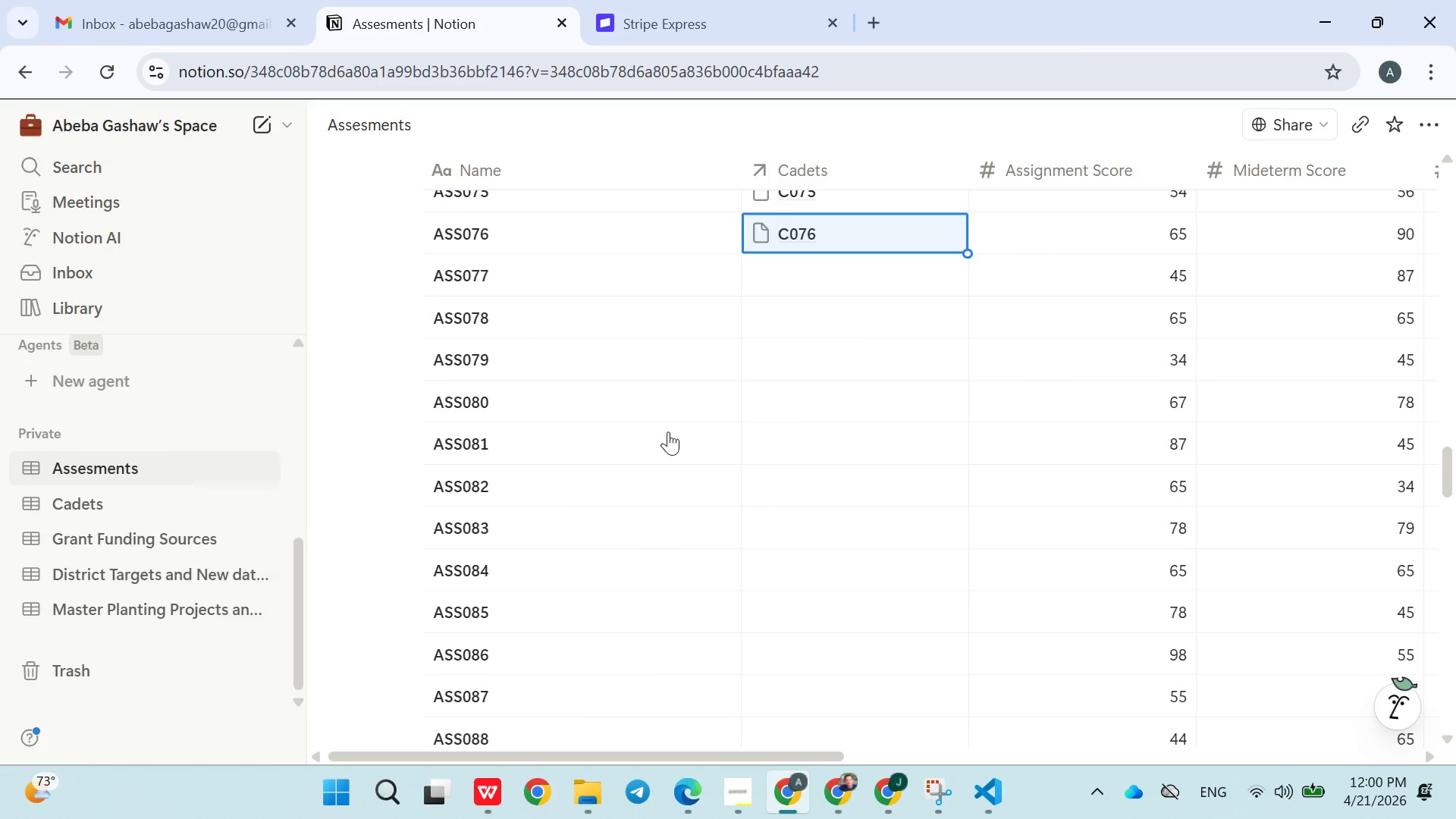 
left_click([782, 284])
 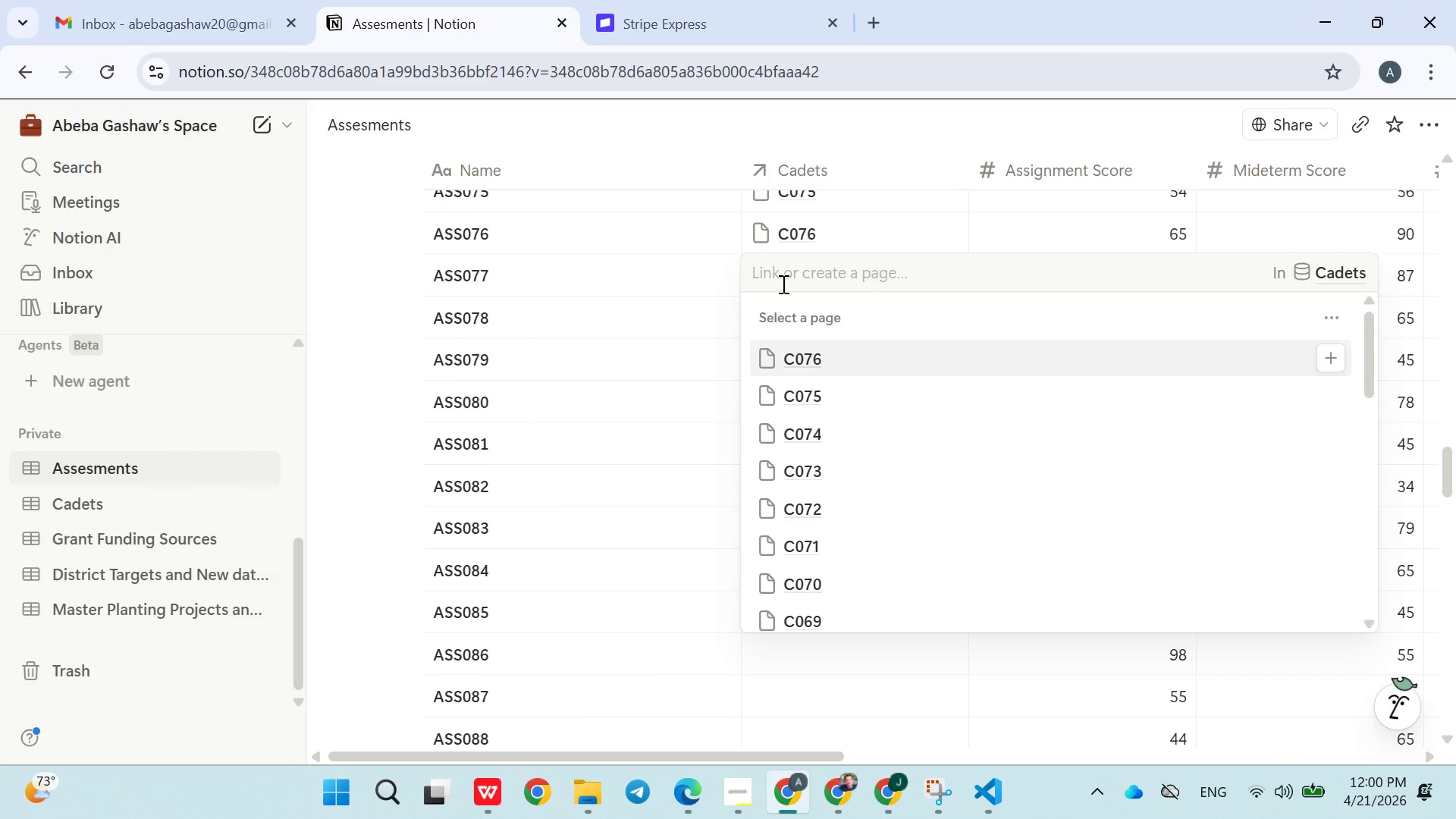 
key(Shift+ShiftLeft)
 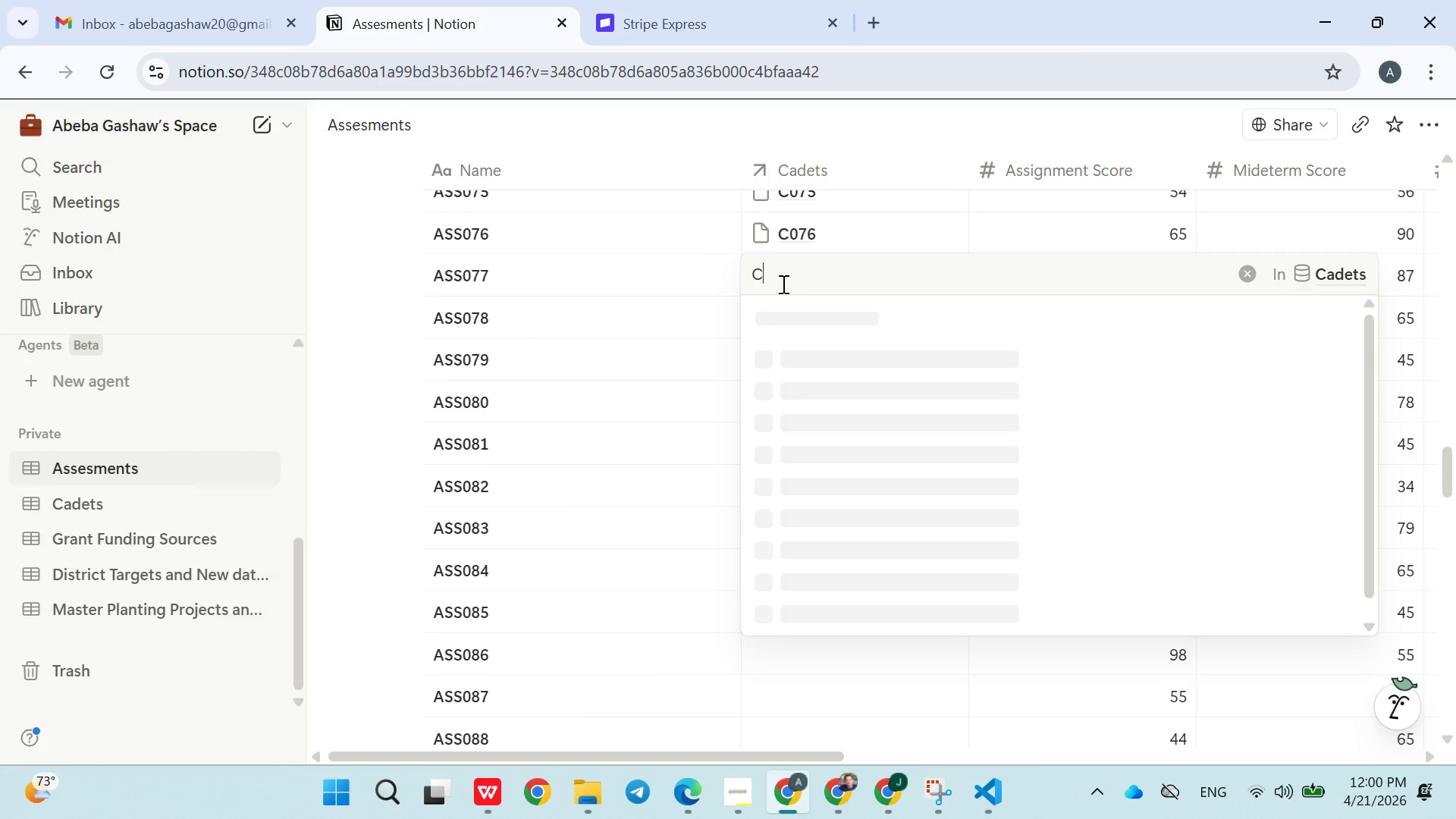 
key(Shift+C)
 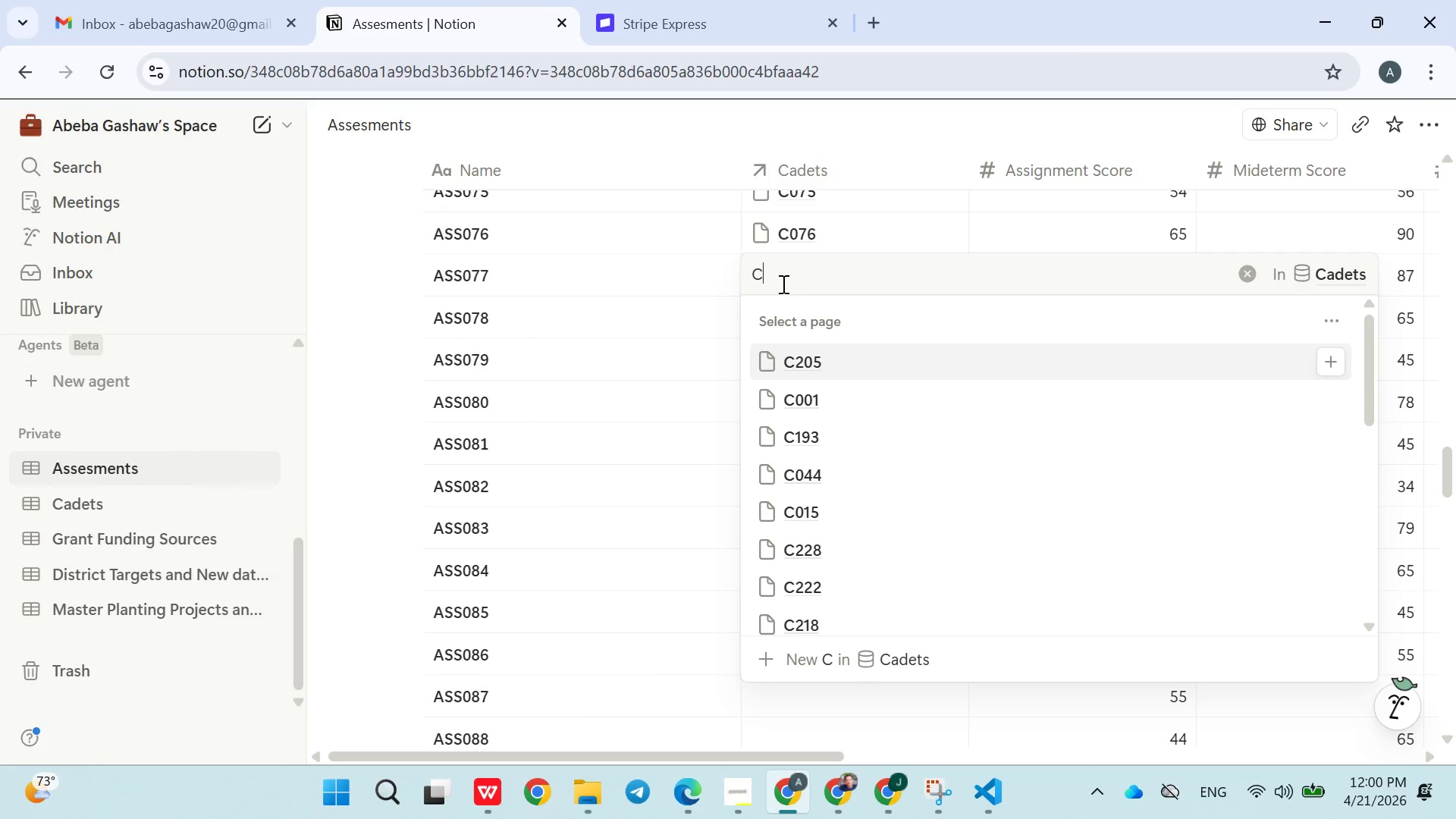 
type(076)
key(Backspace)
type(8)
 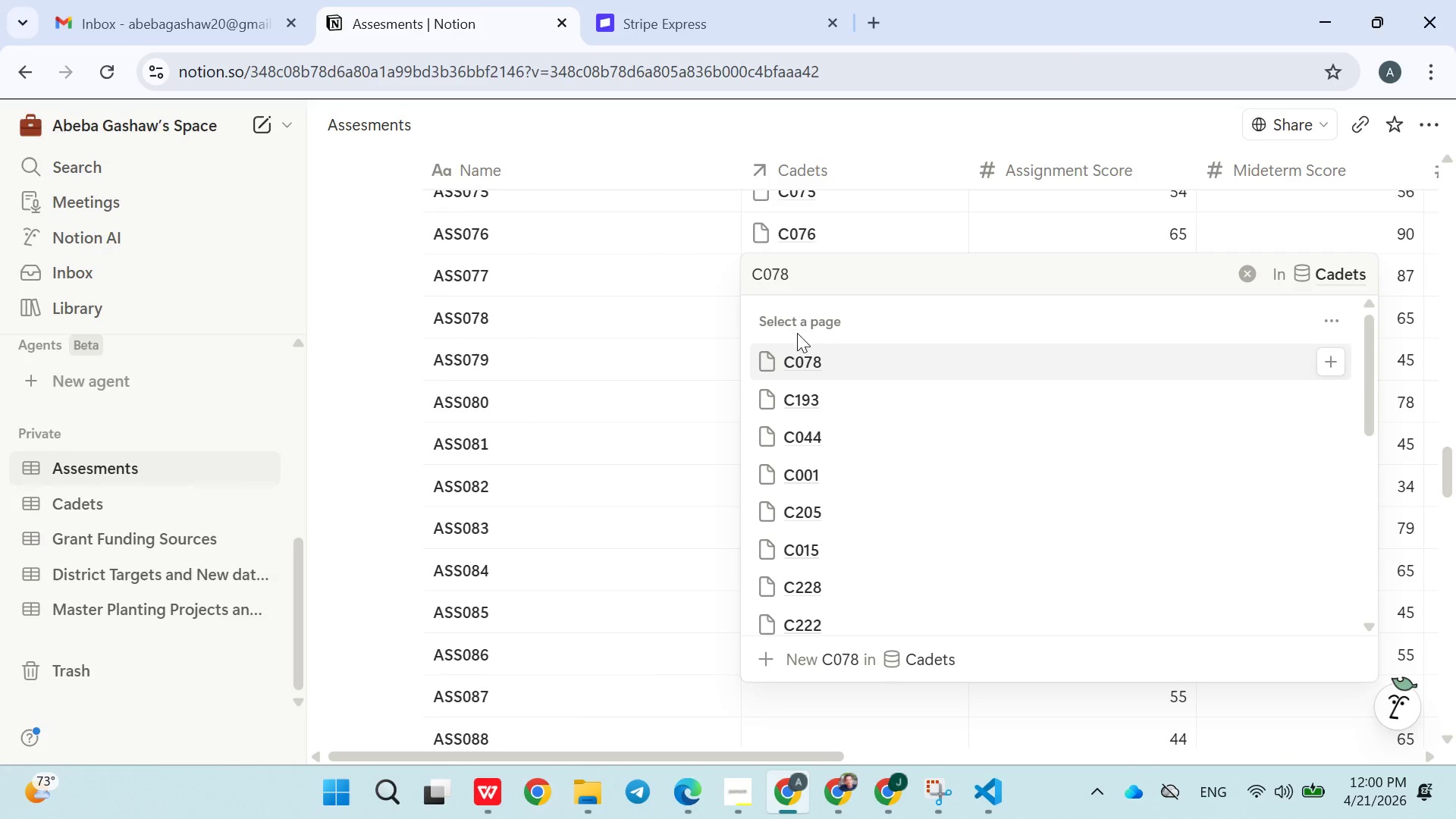 
left_click([796, 356])
 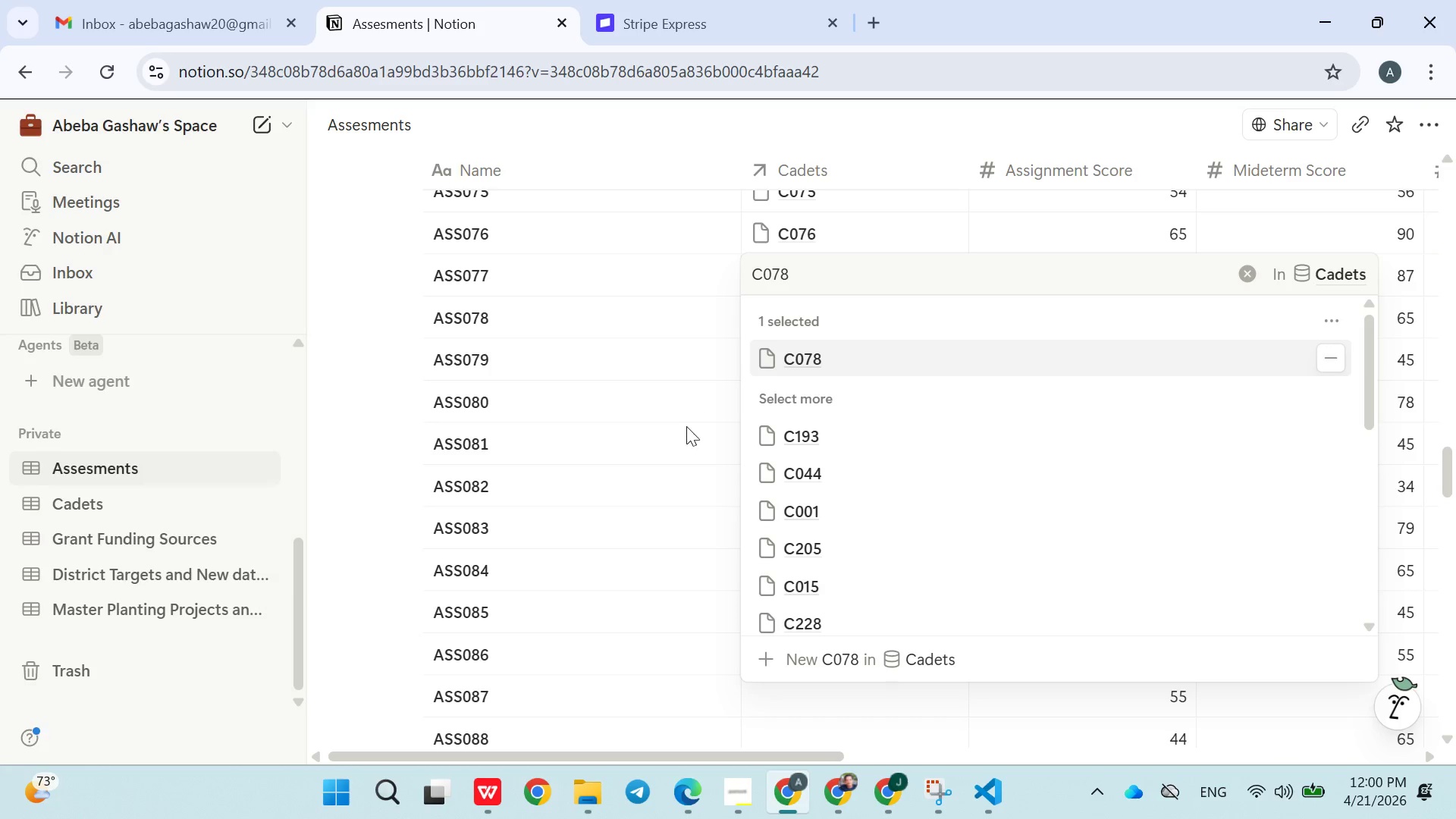 
left_click([684, 430])
 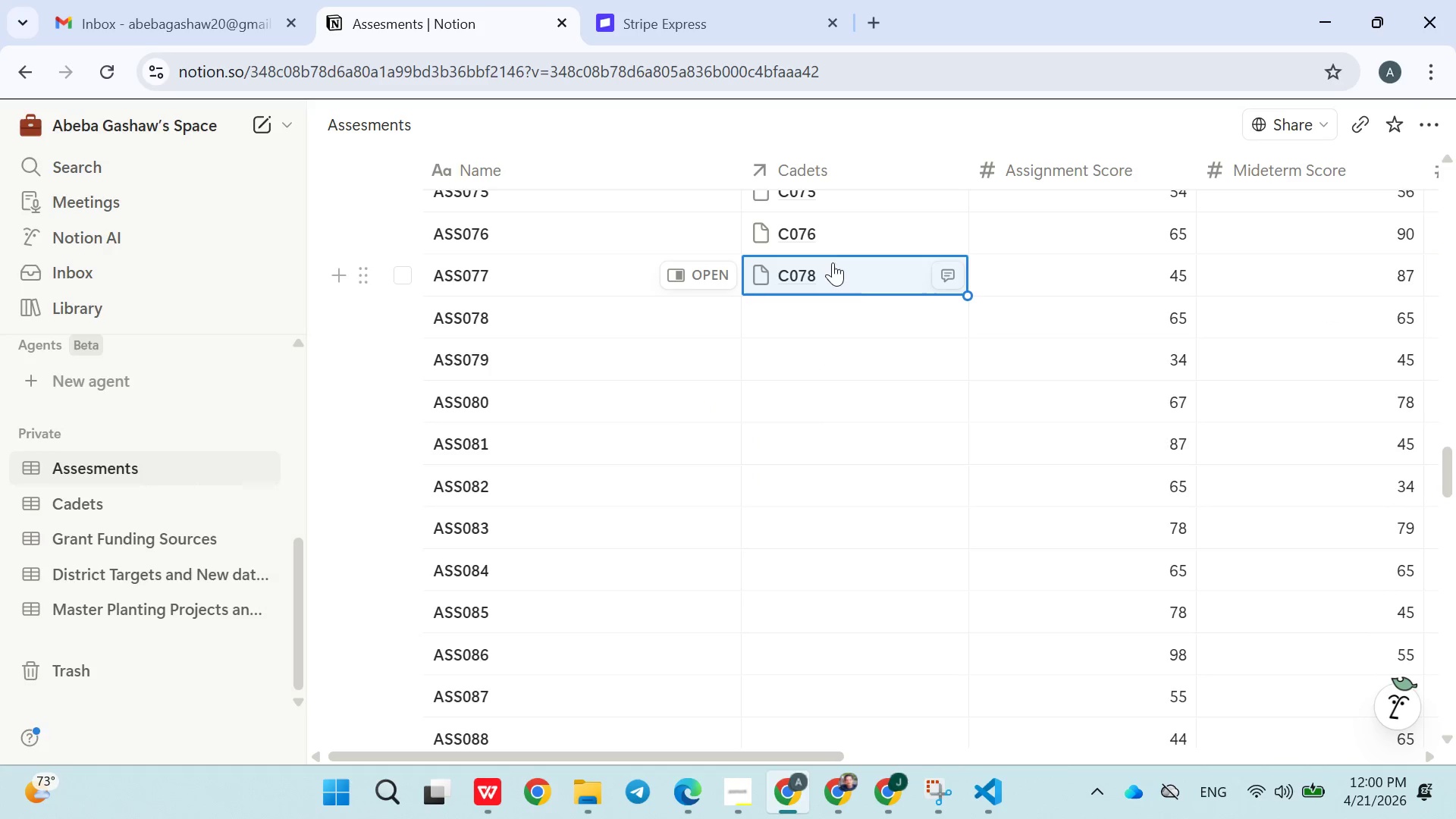 
left_click([890, 276])
 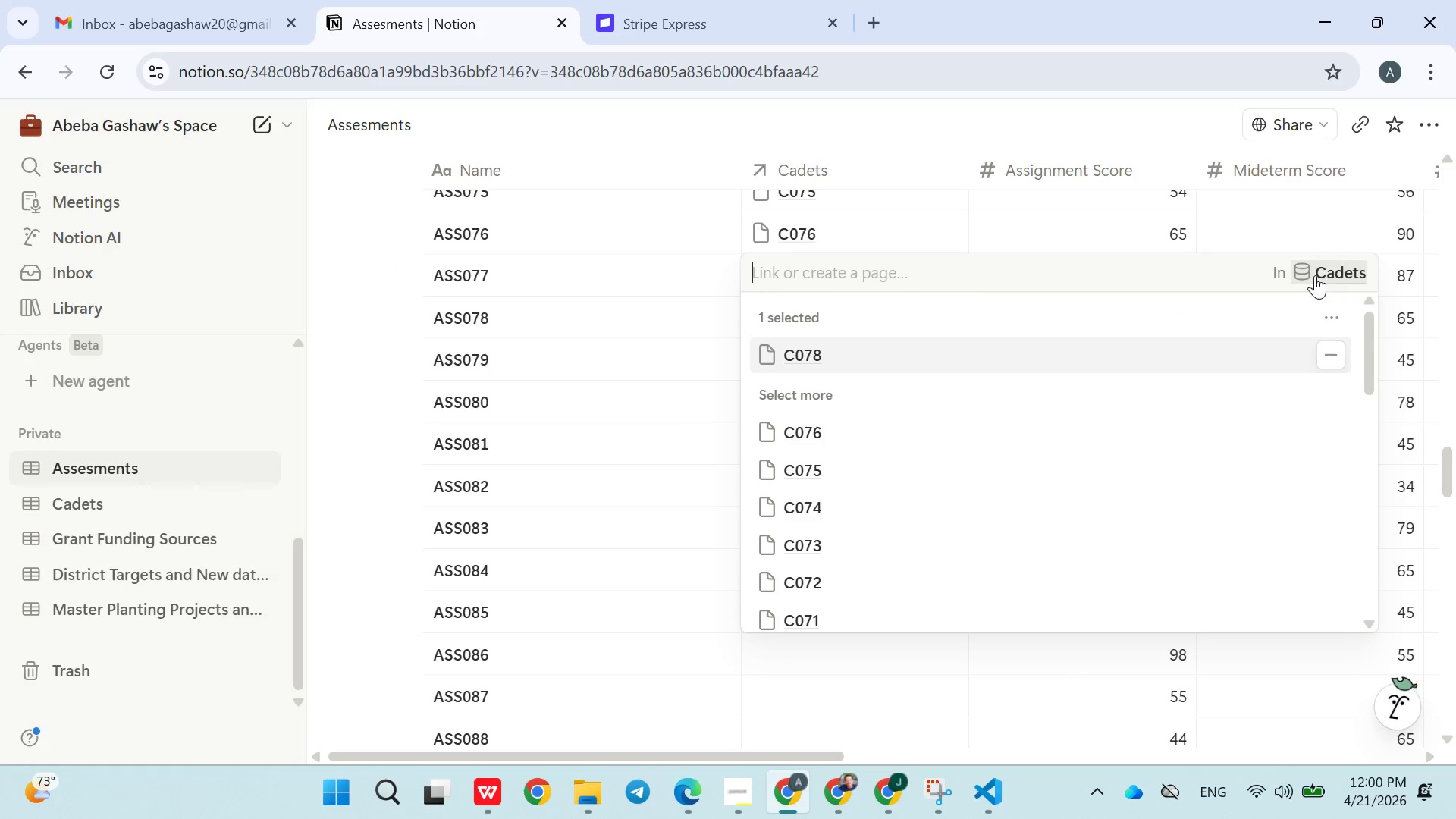 
left_click([1335, 345])
 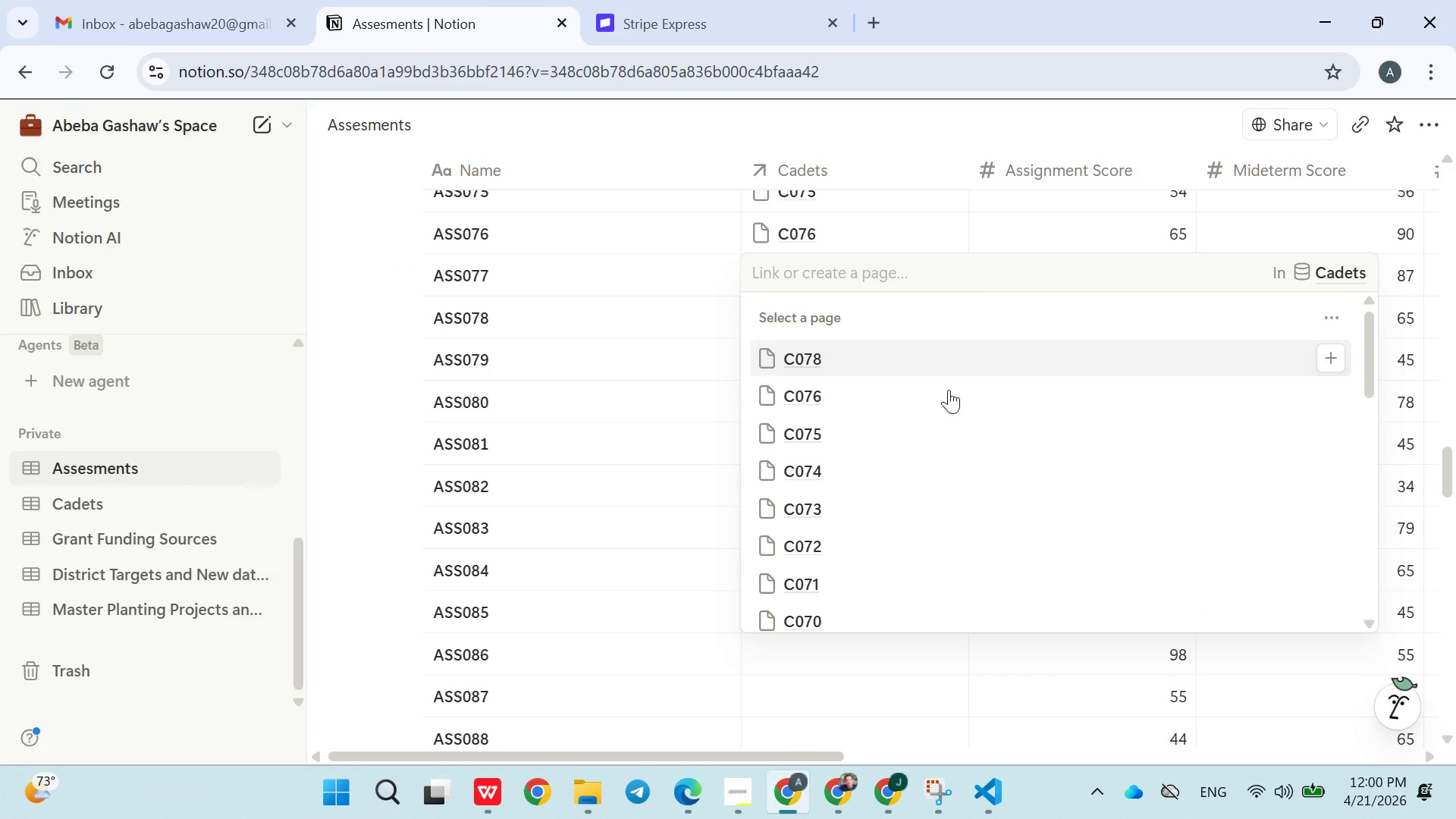 
left_click([843, 271])
 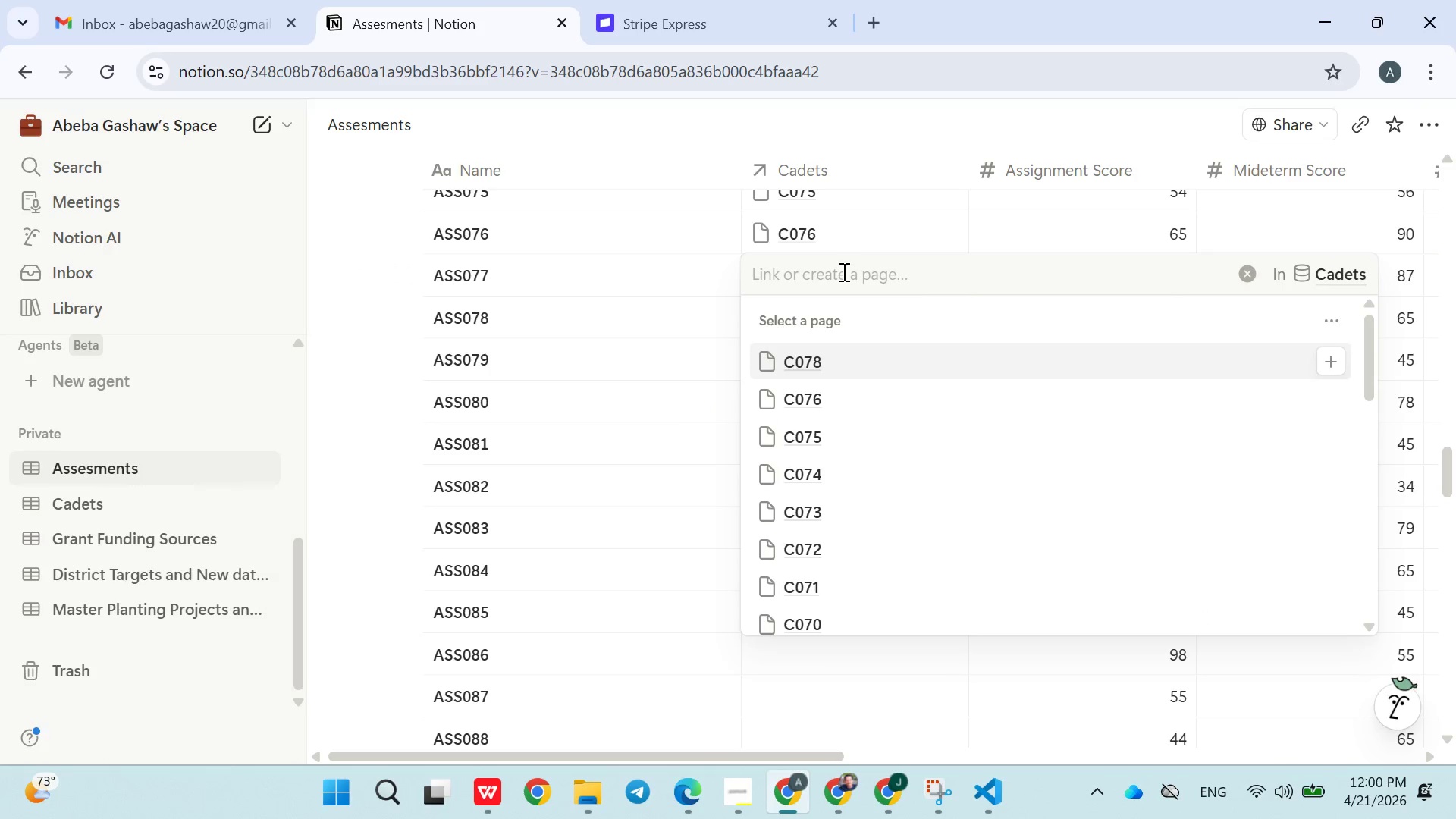 
type(C077)
 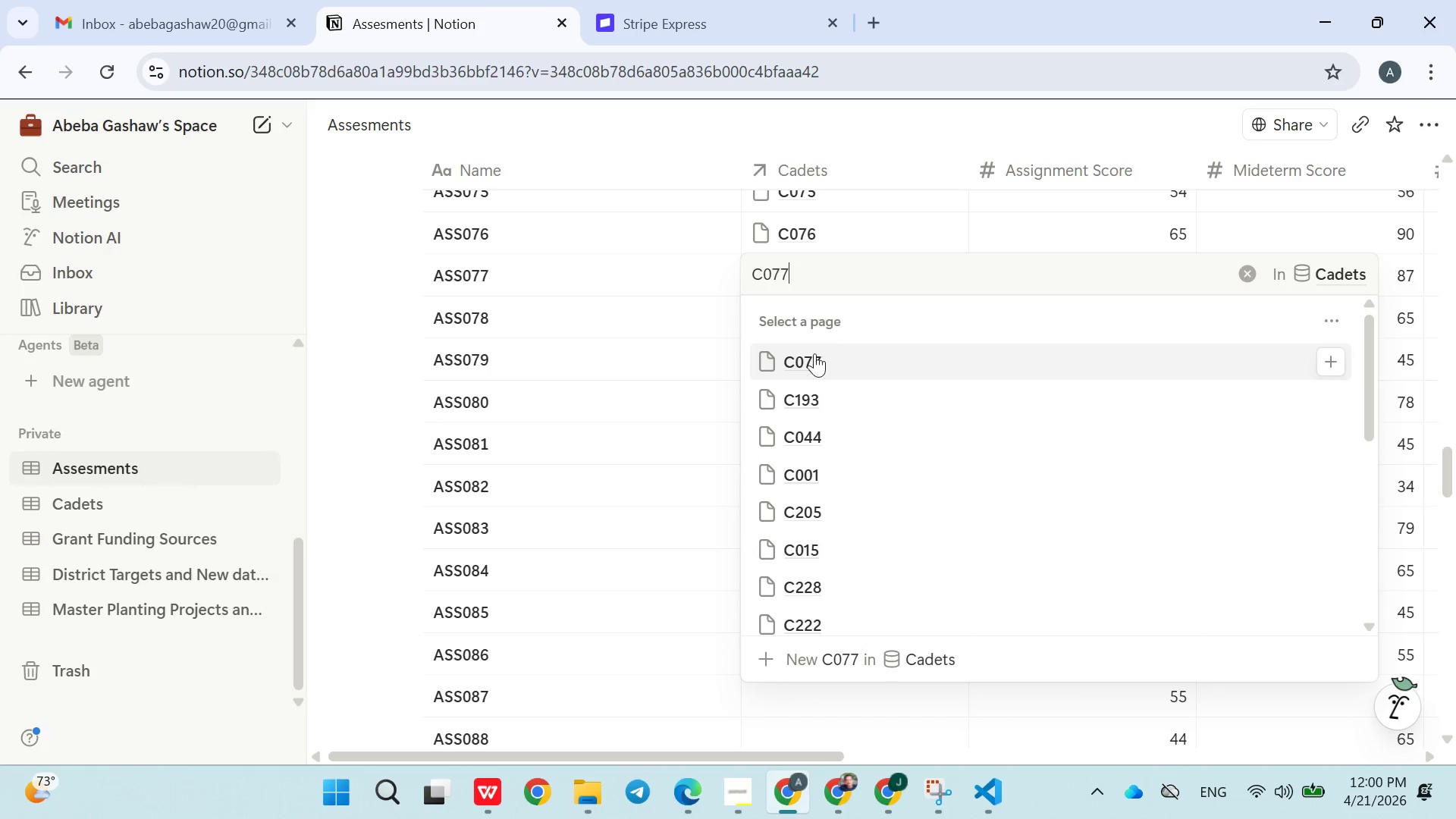 
left_click([811, 357])
 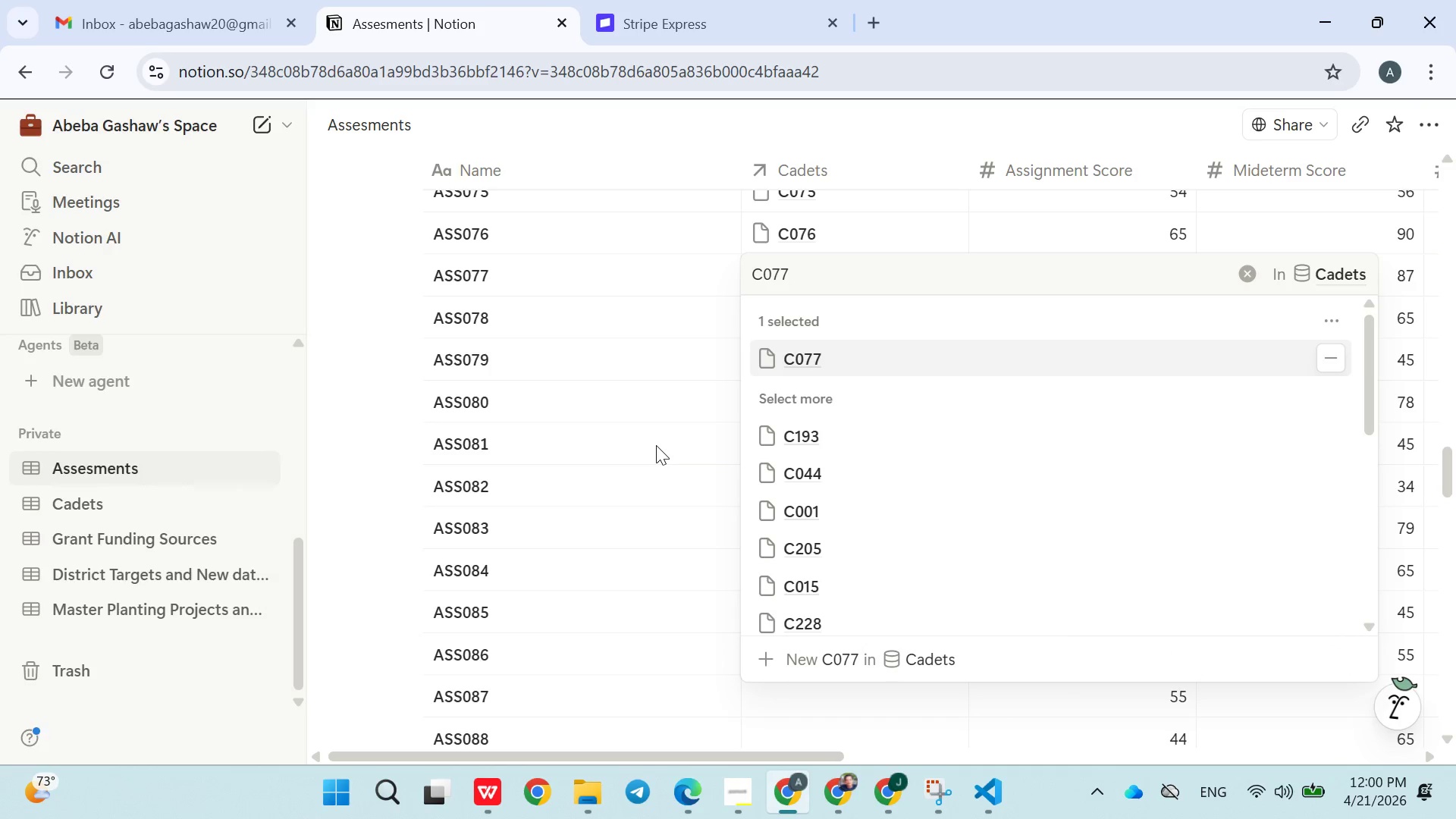 
left_click([656, 445])
 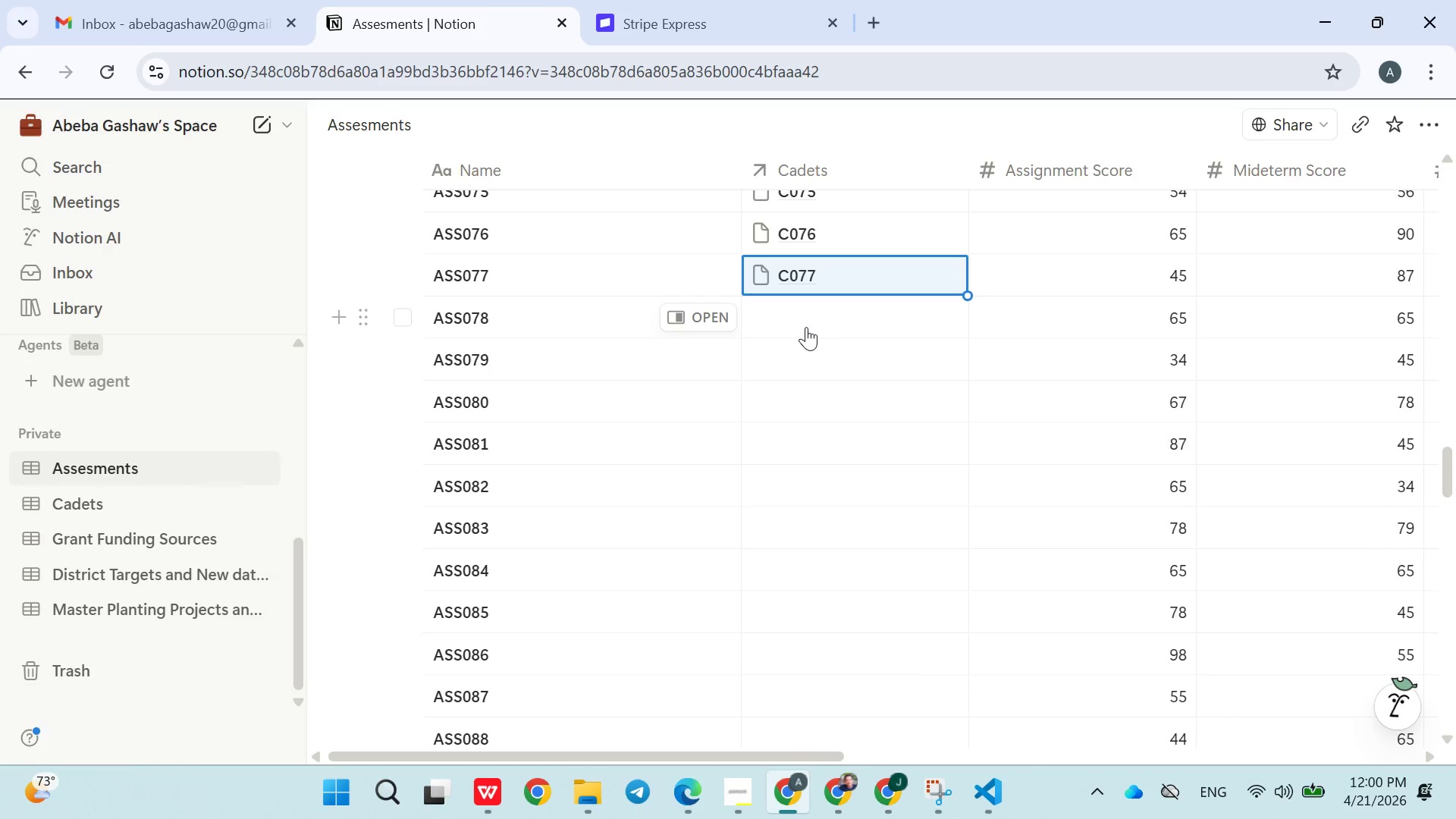 
left_click([811, 311])
 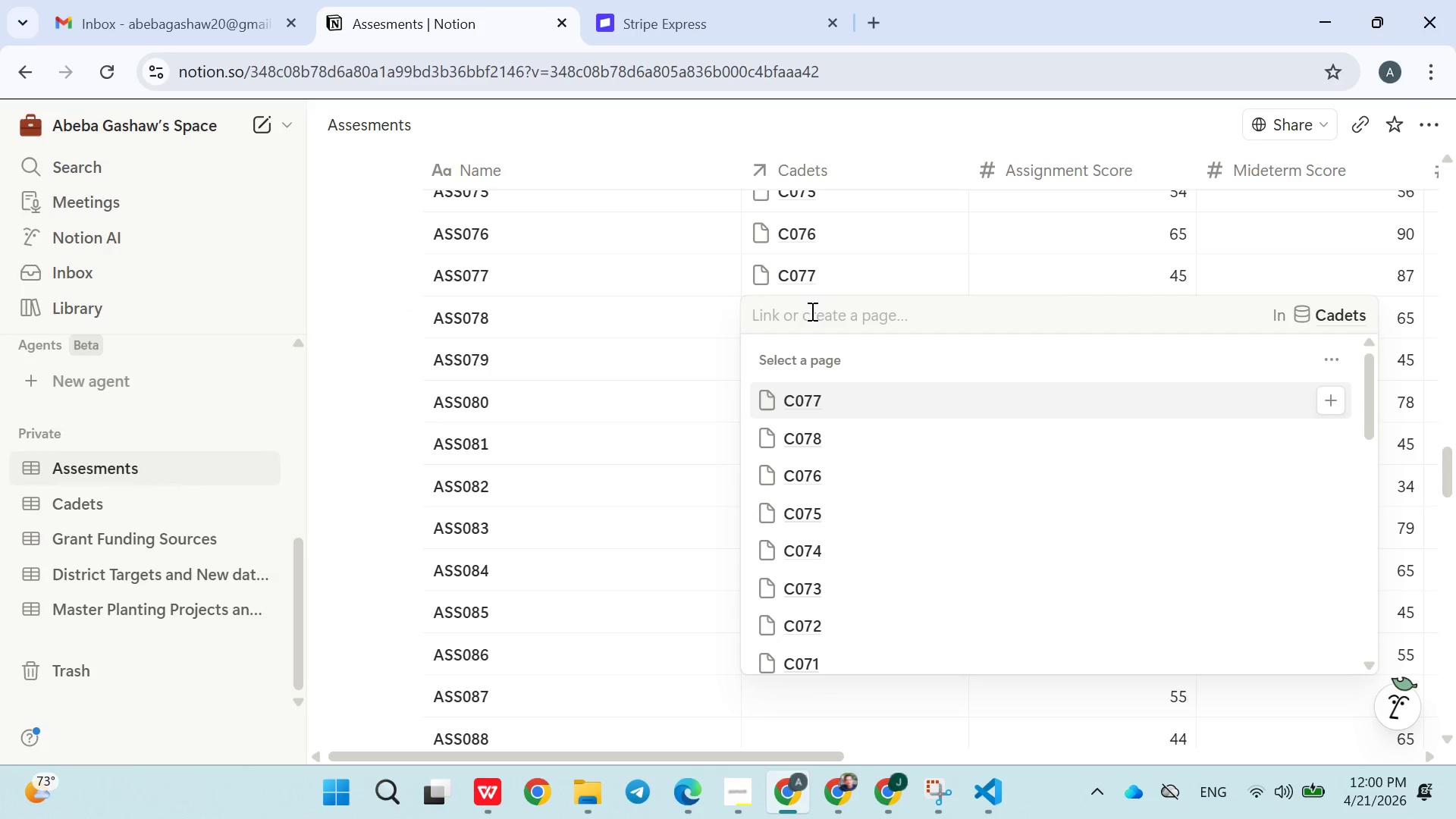 
type(C0078)
 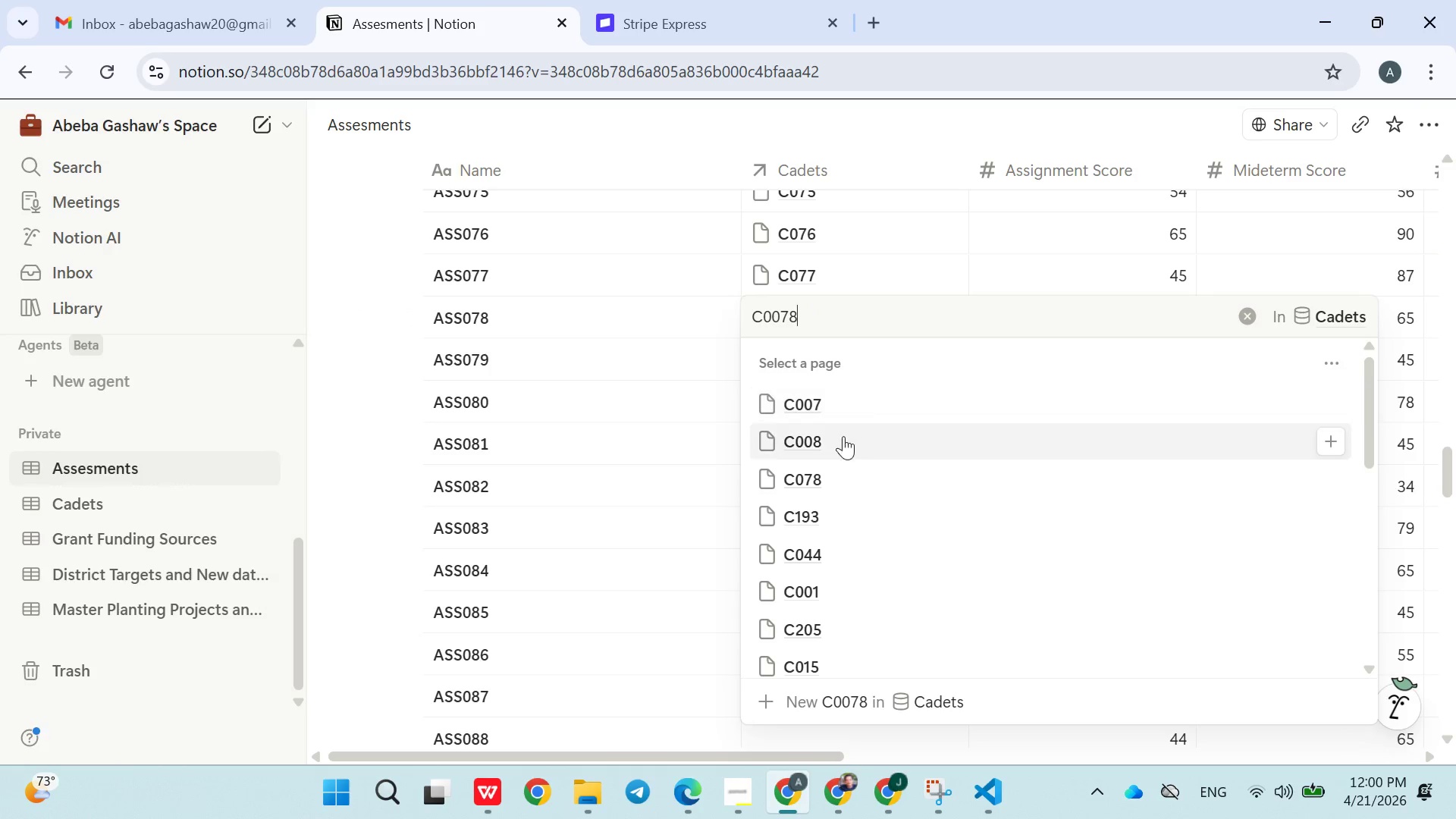 
left_click([843, 444])
 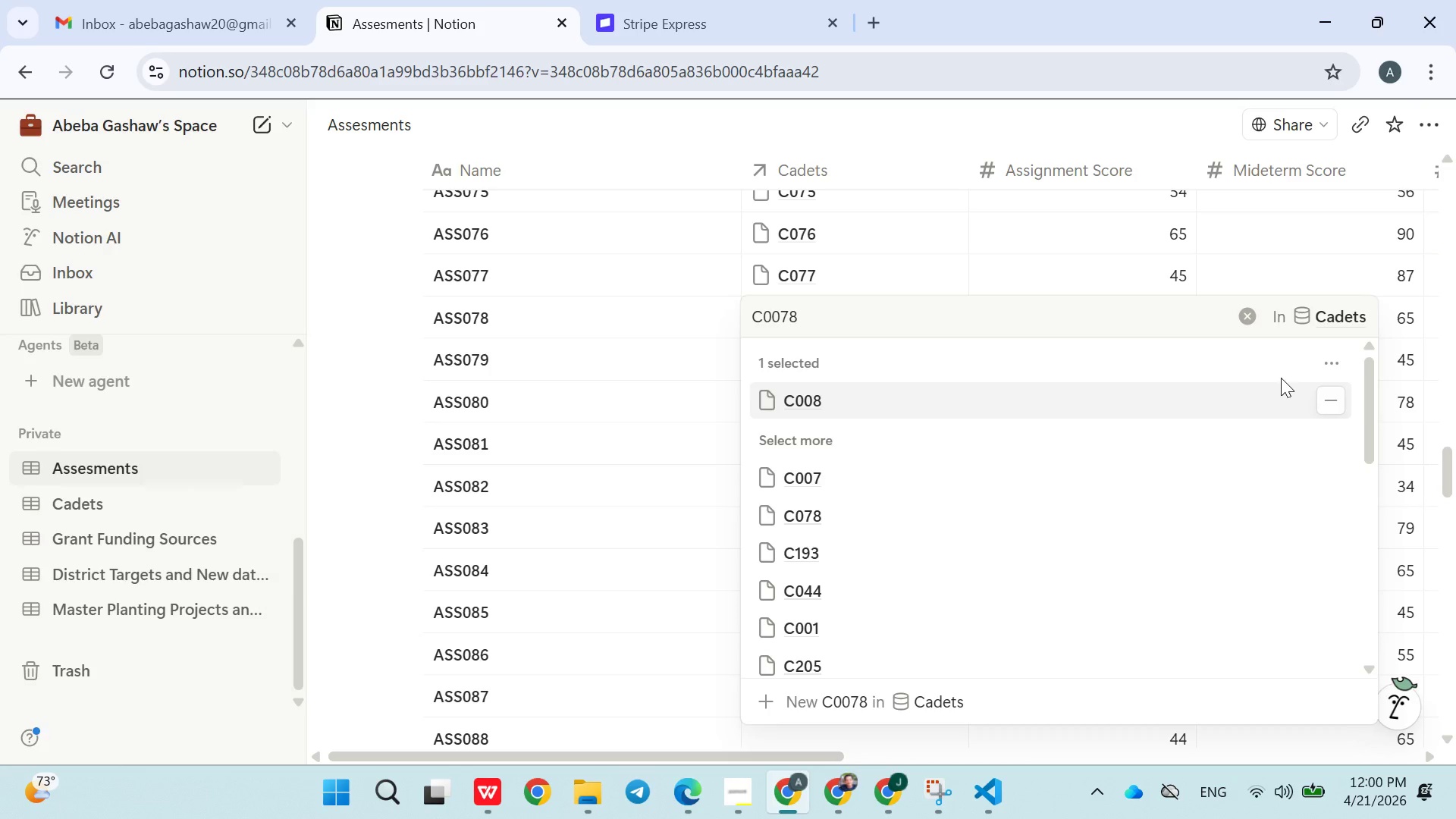 
left_click([1324, 398])
 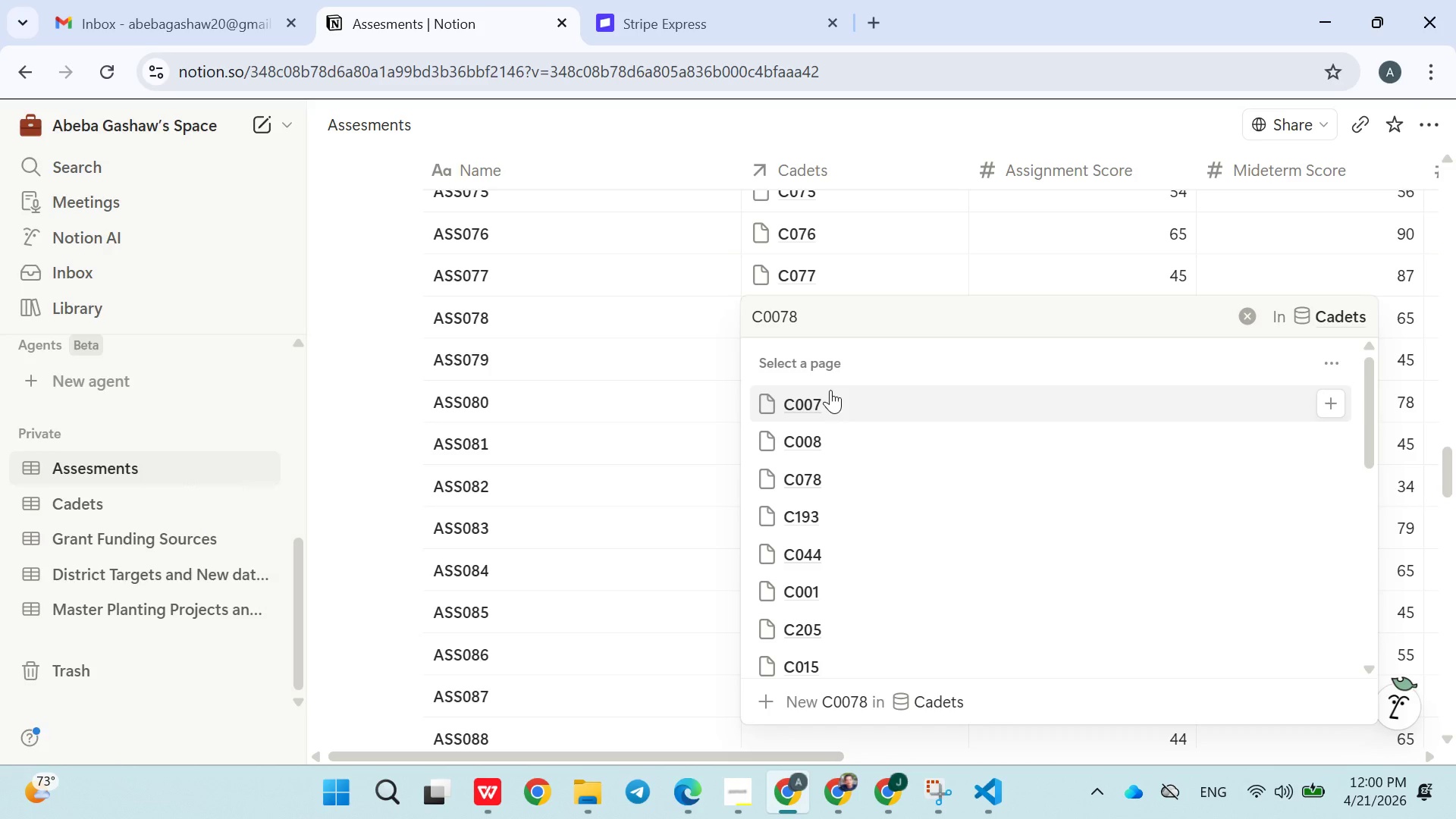 
left_click([816, 320])
 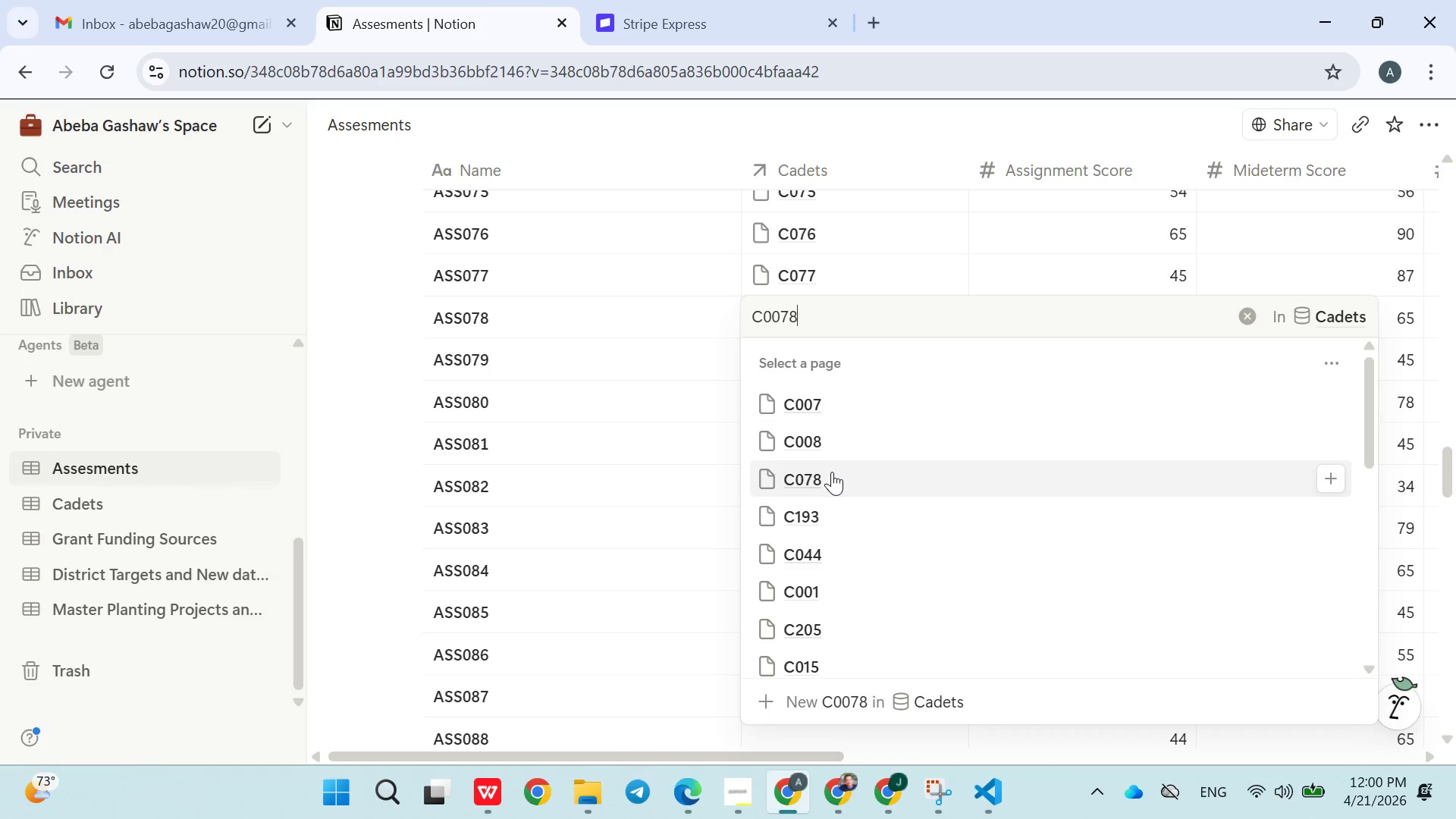 
double_click([647, 477])
 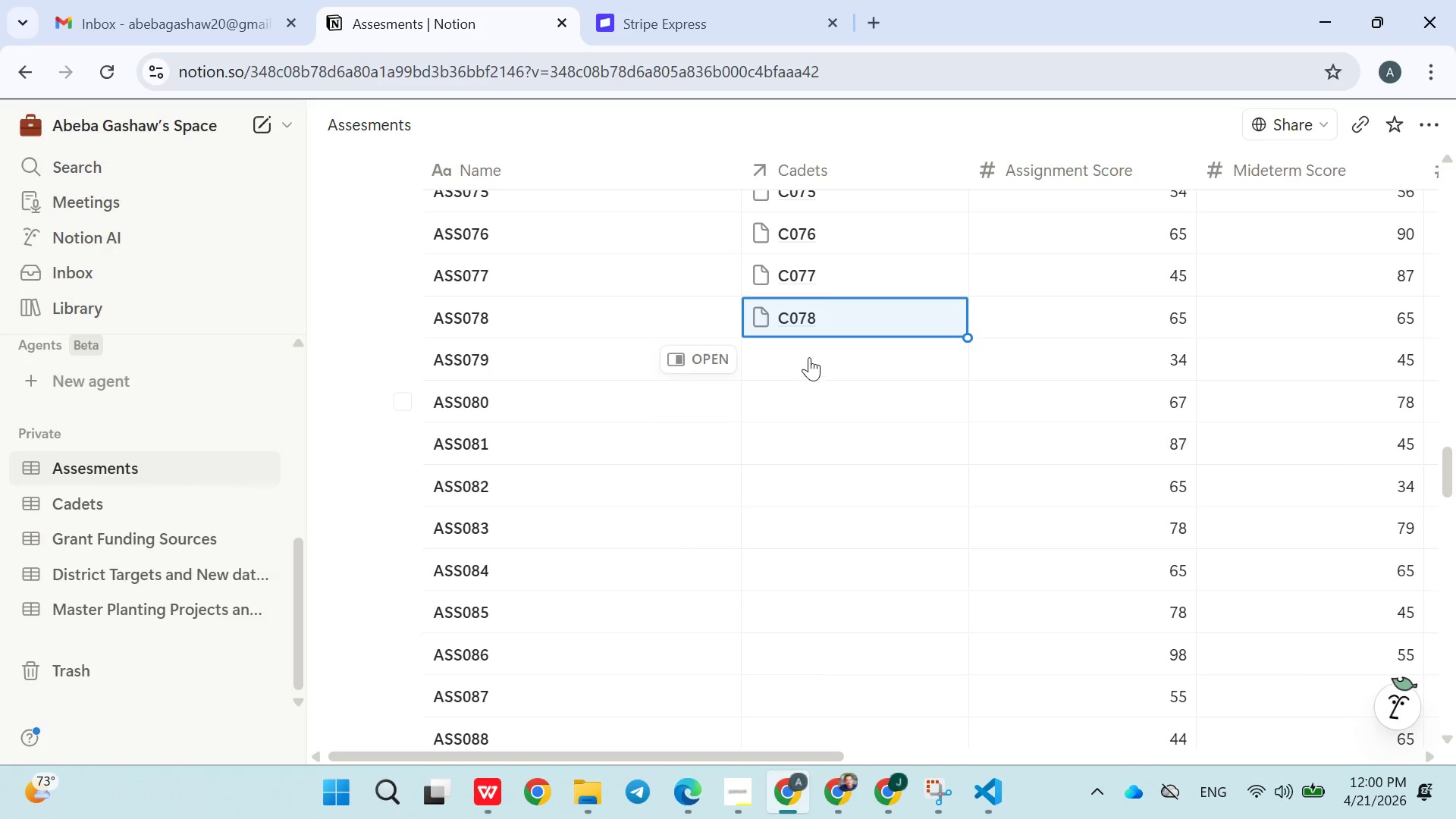 
left_click([813, 356])
 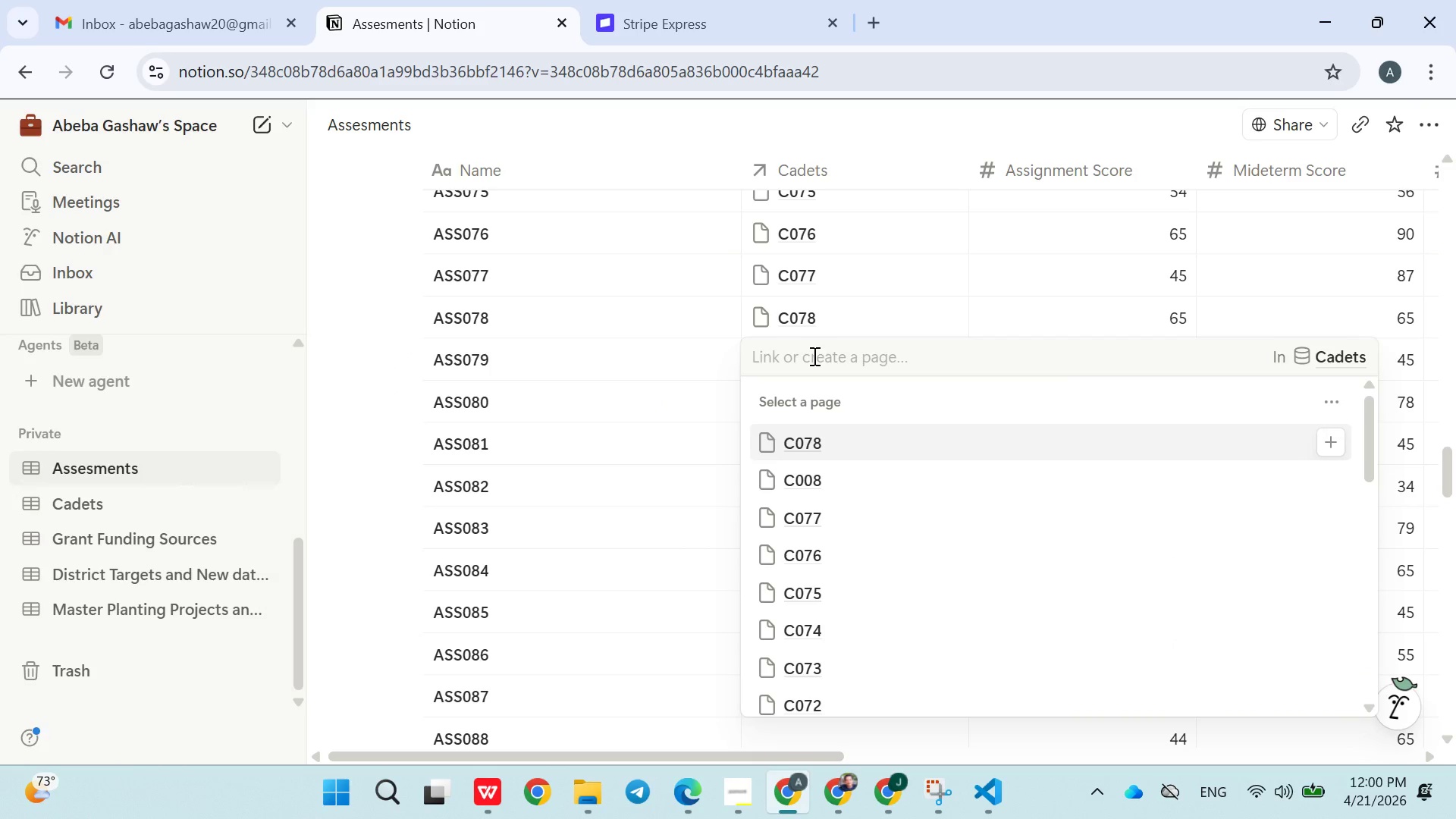 
type(C079)
 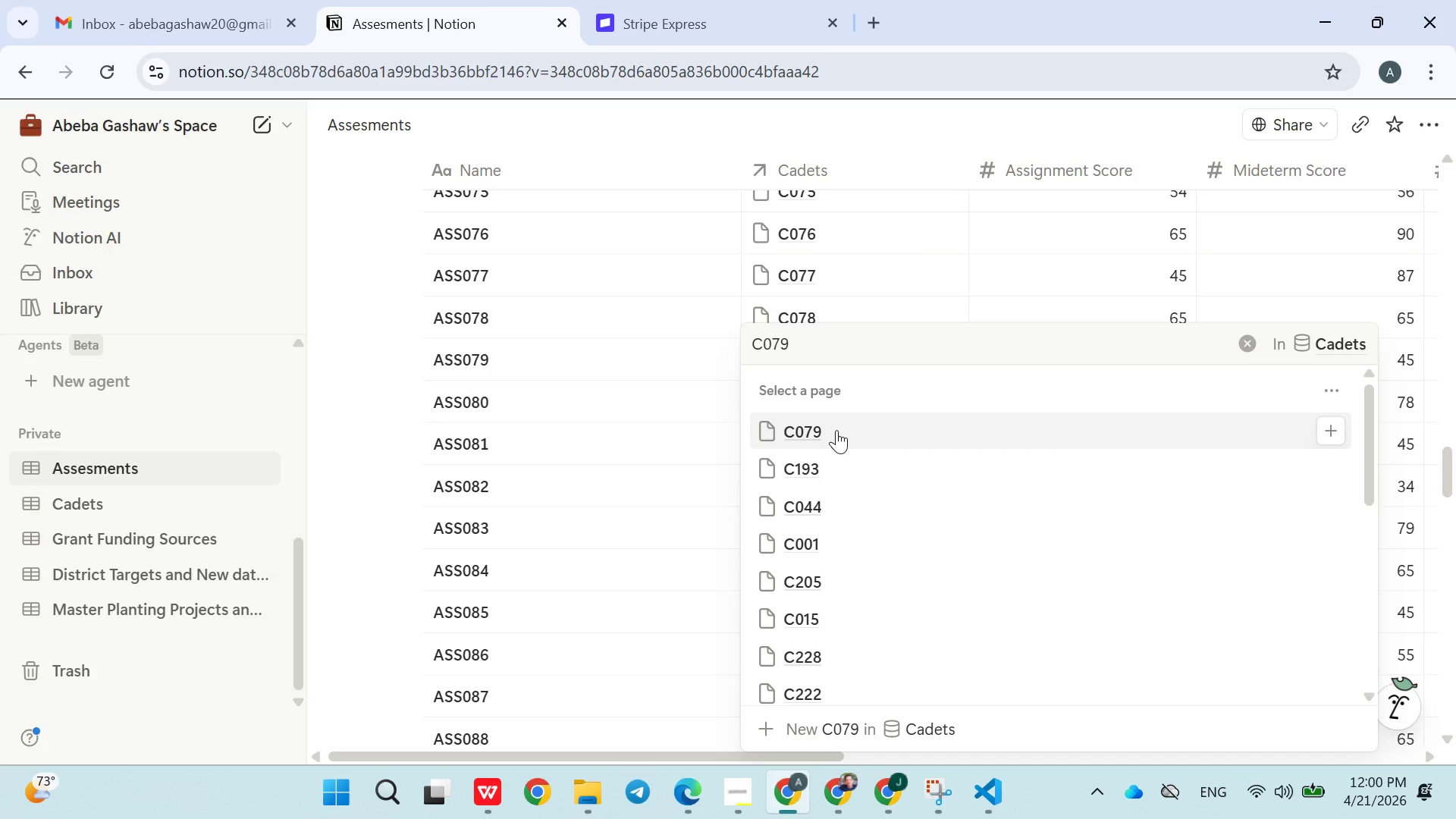 
double_click([653, 471])
 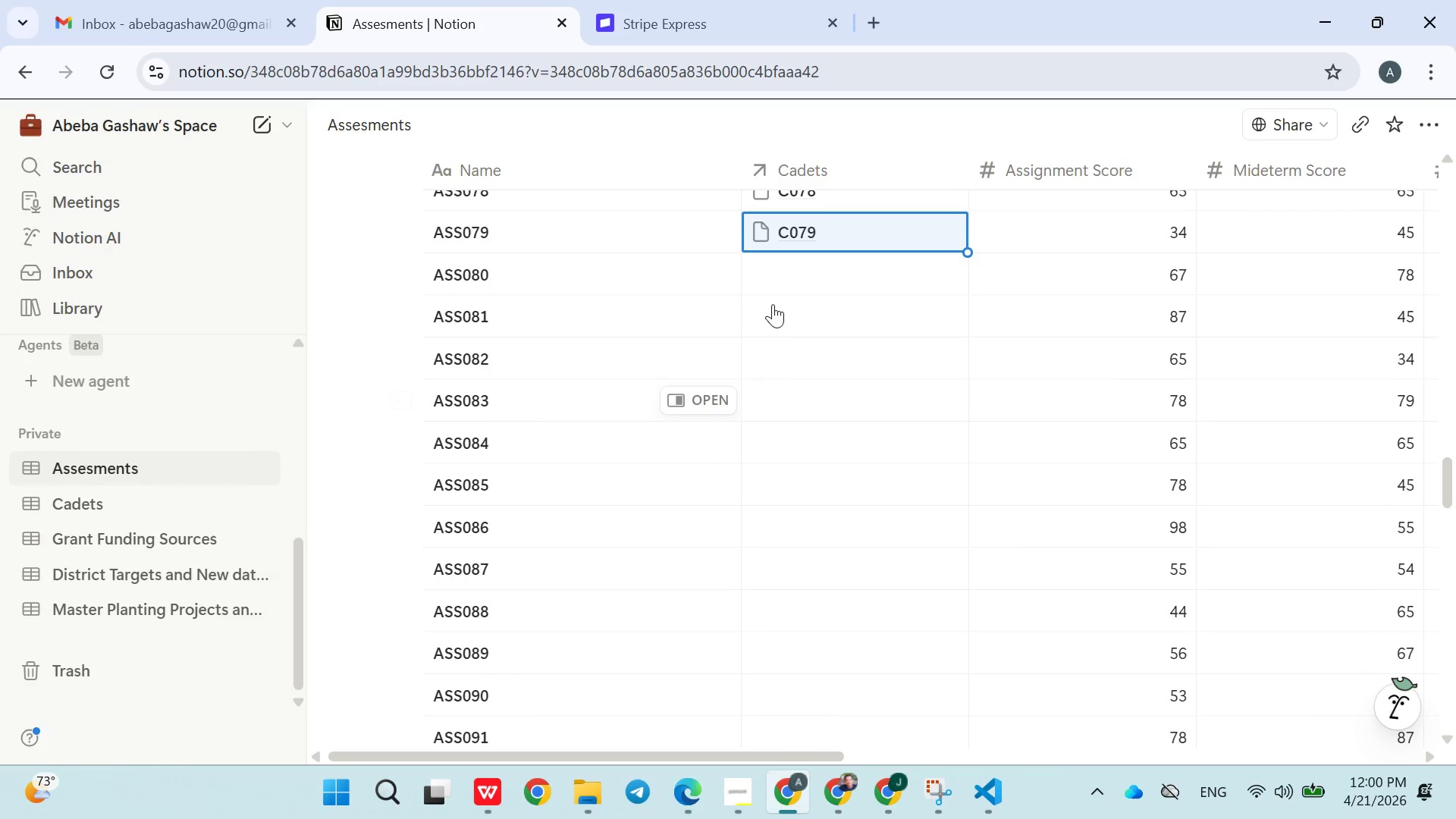 
left_click([787, 288])
 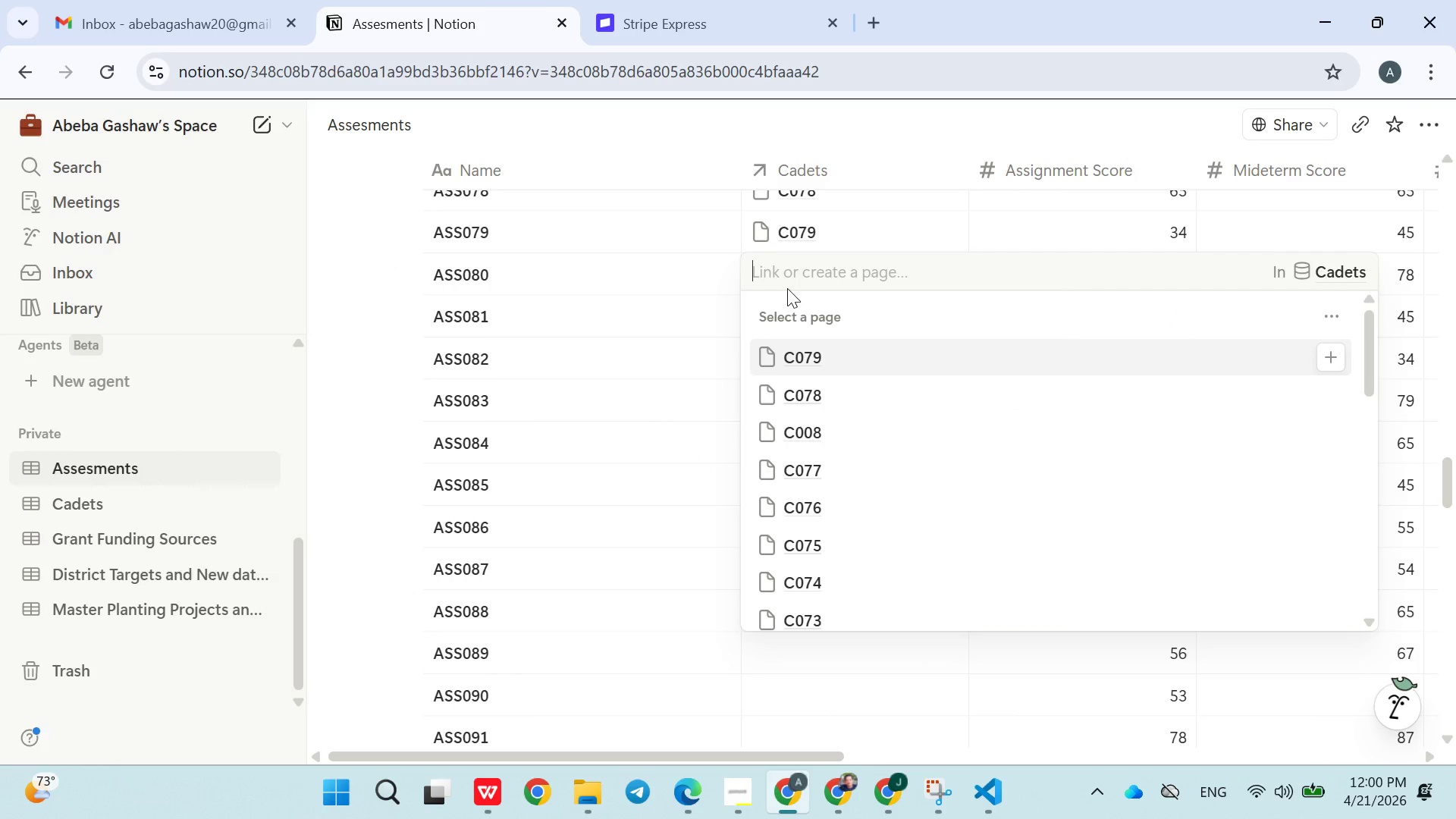 
type(C080)
 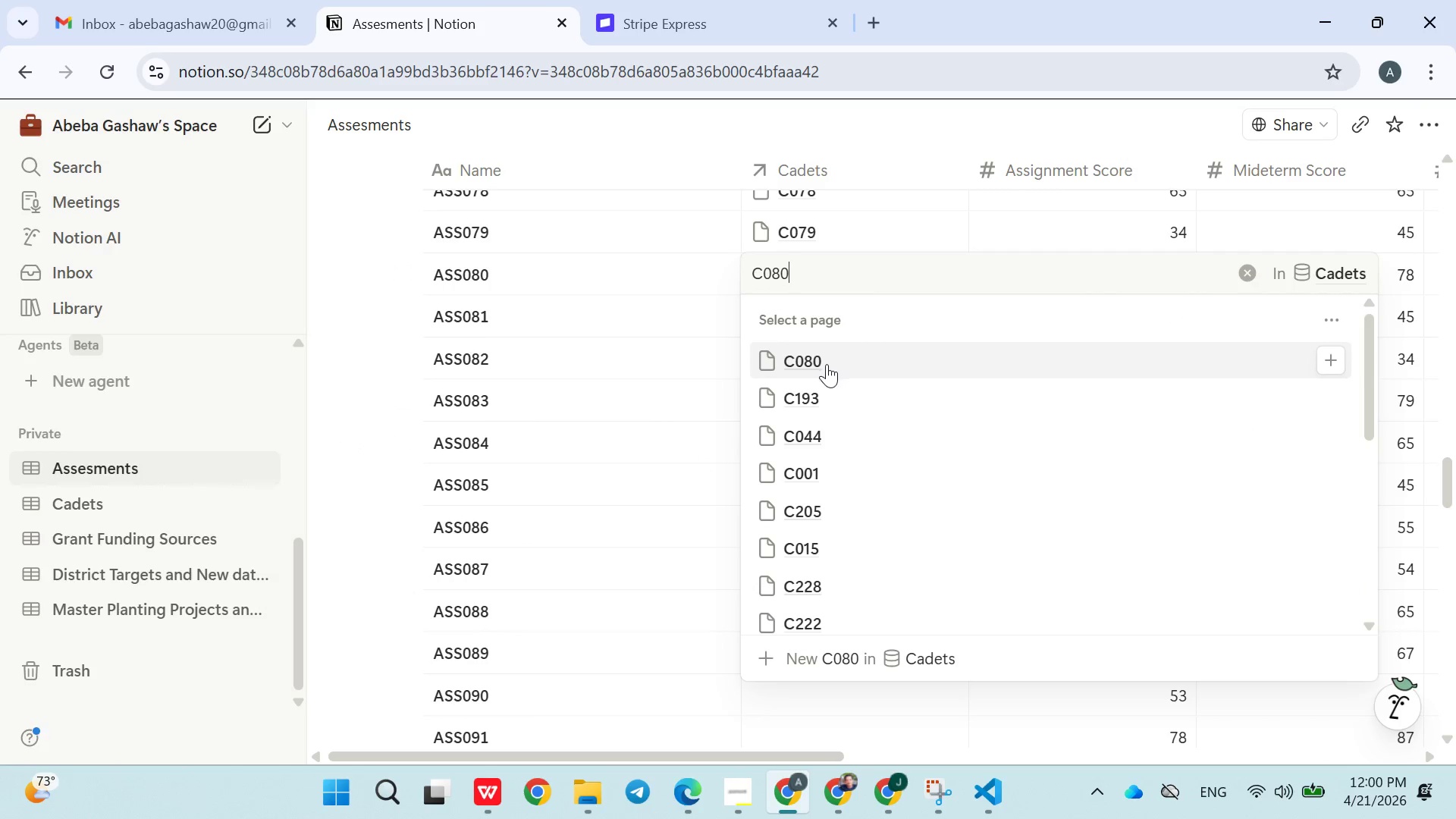 
double_click([635, 447])
 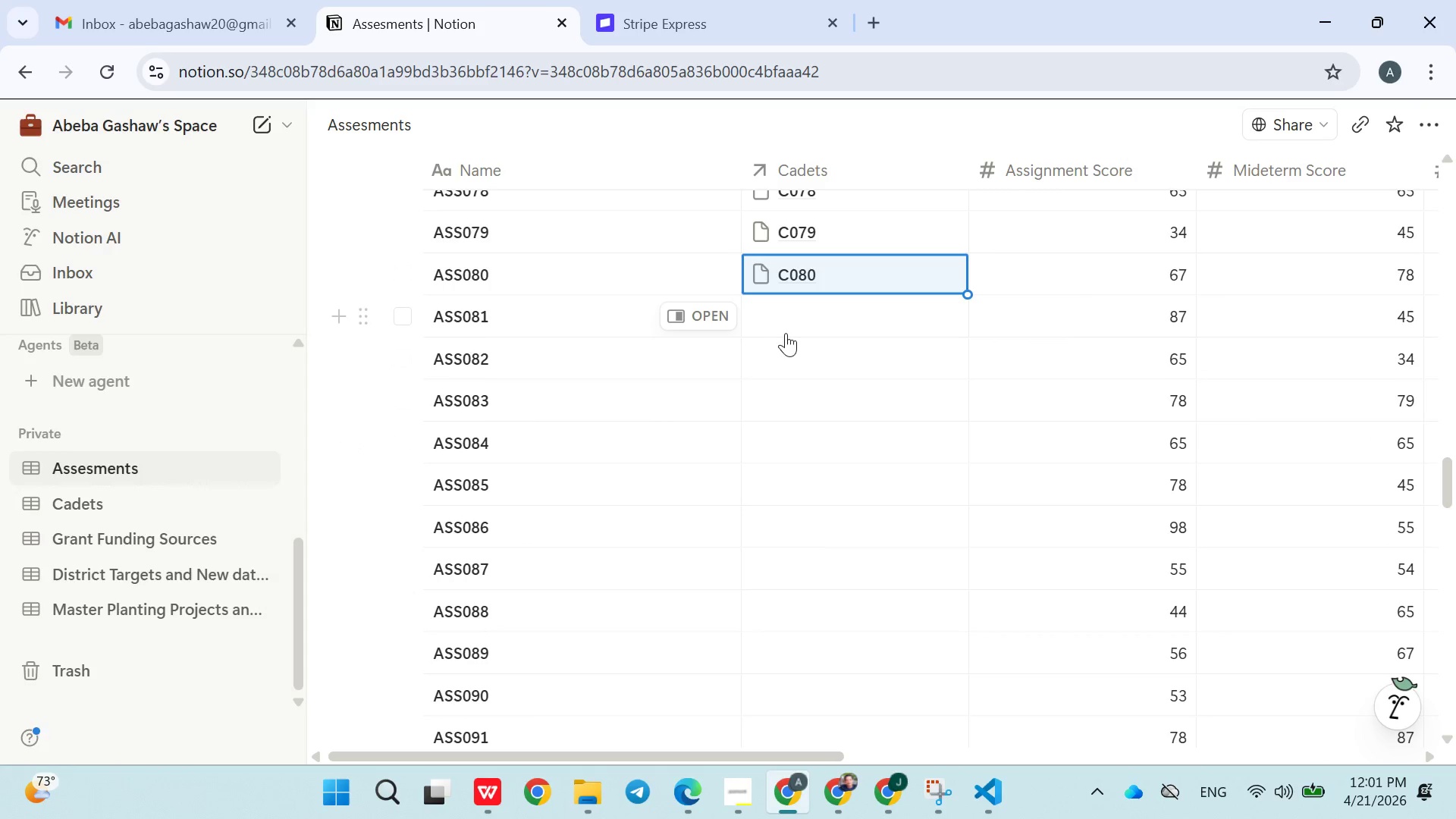 
left_click([792, 323])
 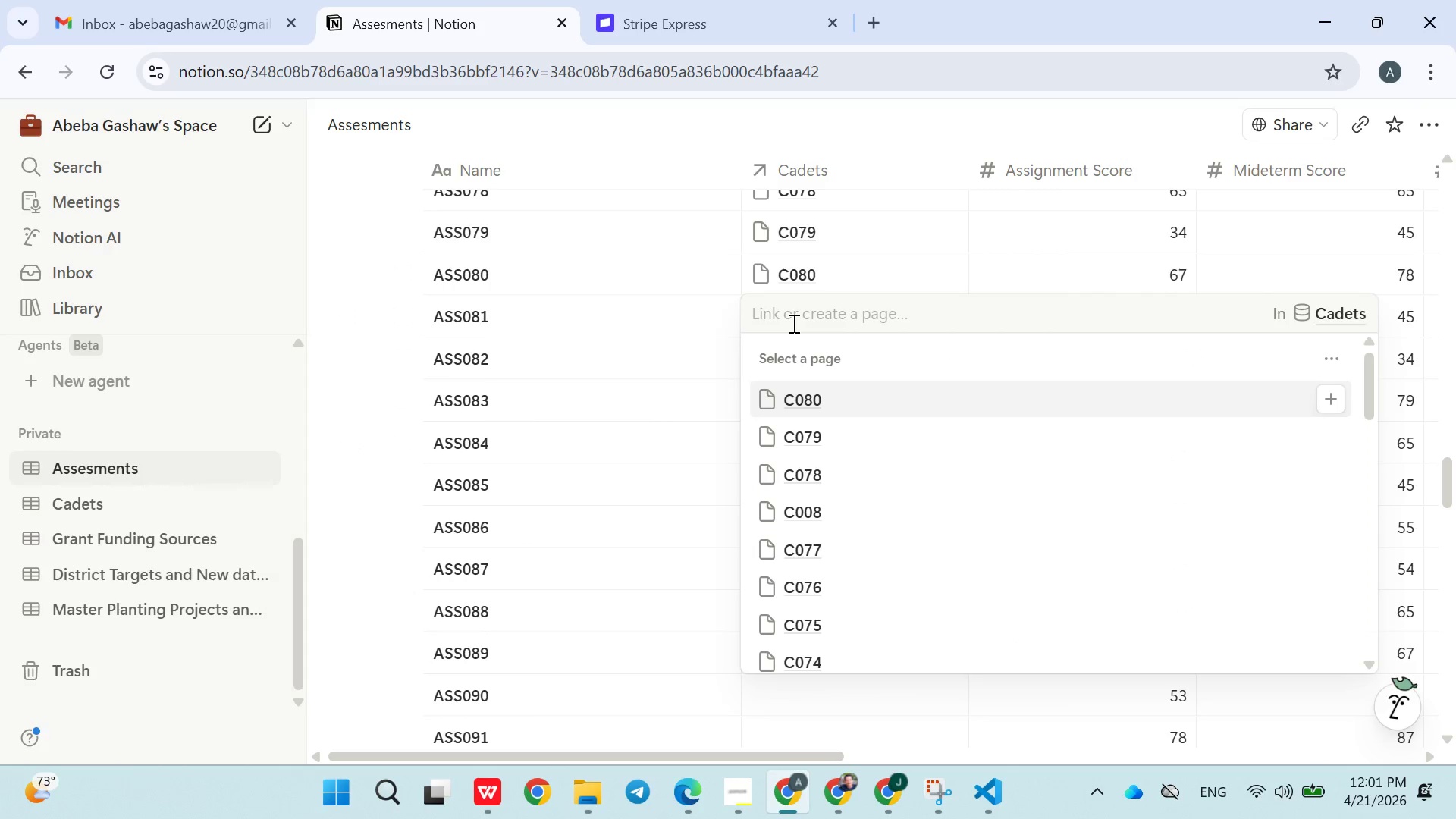 
type(C081)
 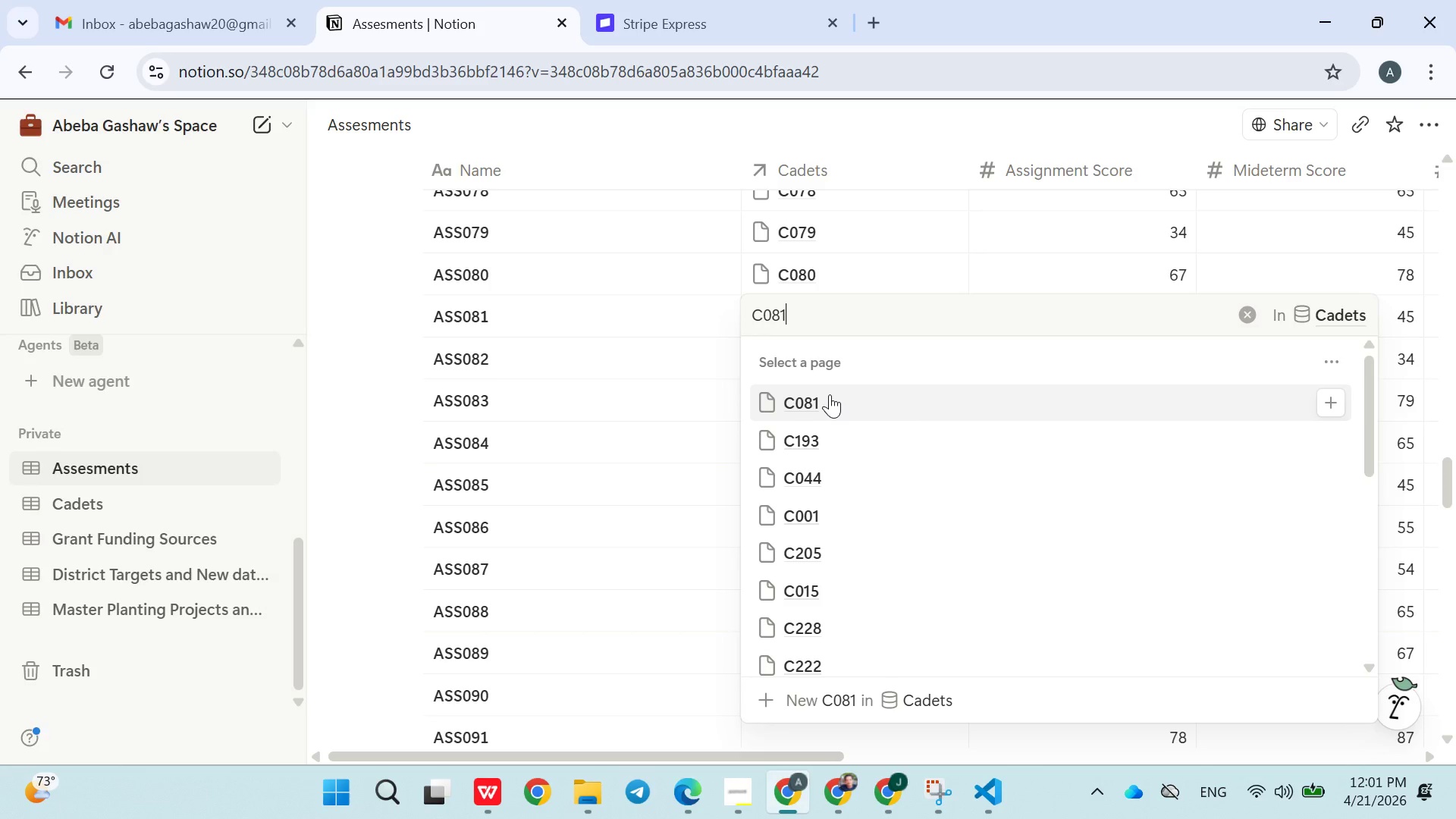 
left_click([829, 395])
 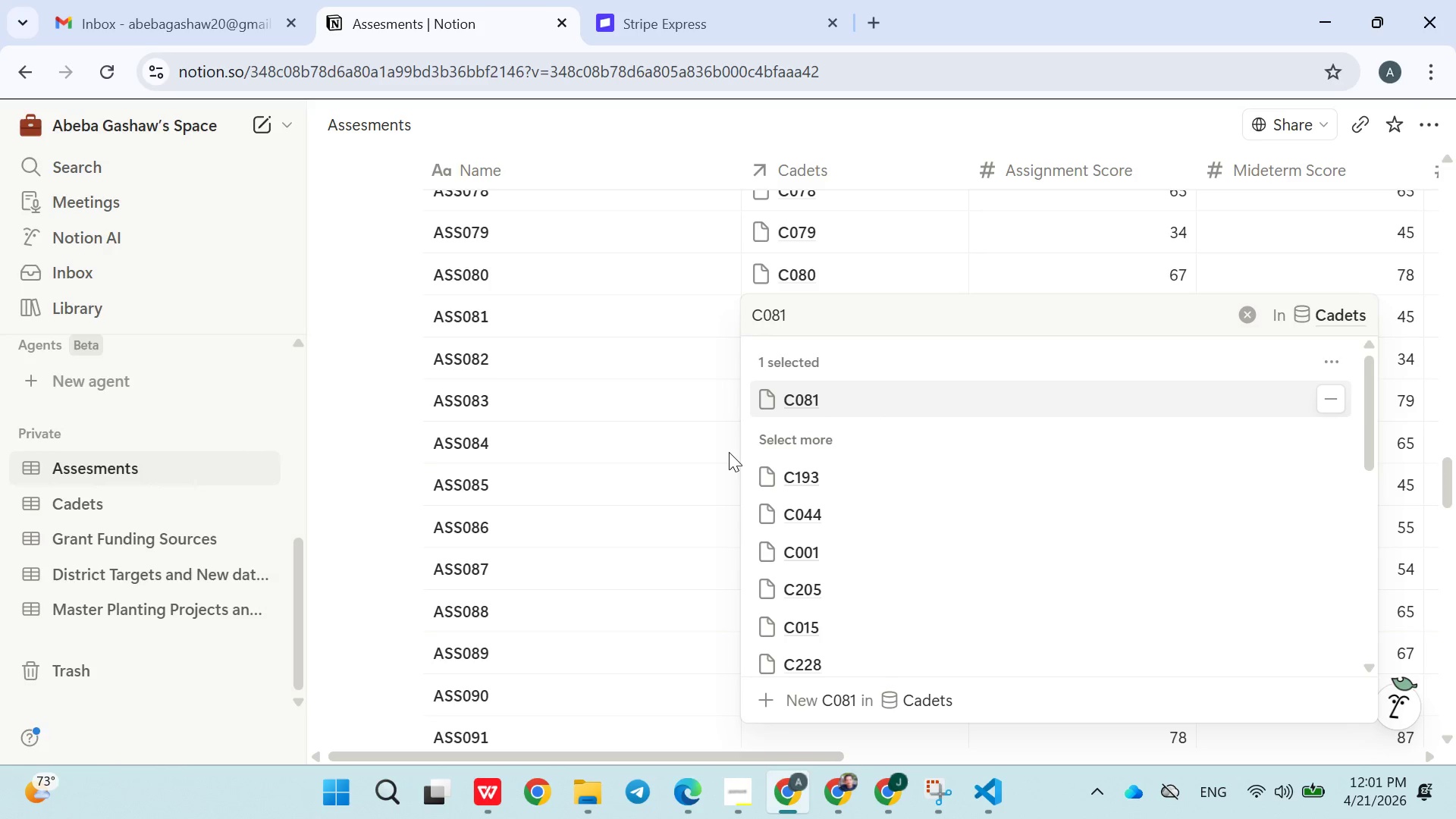 
left_click([710, 457])
 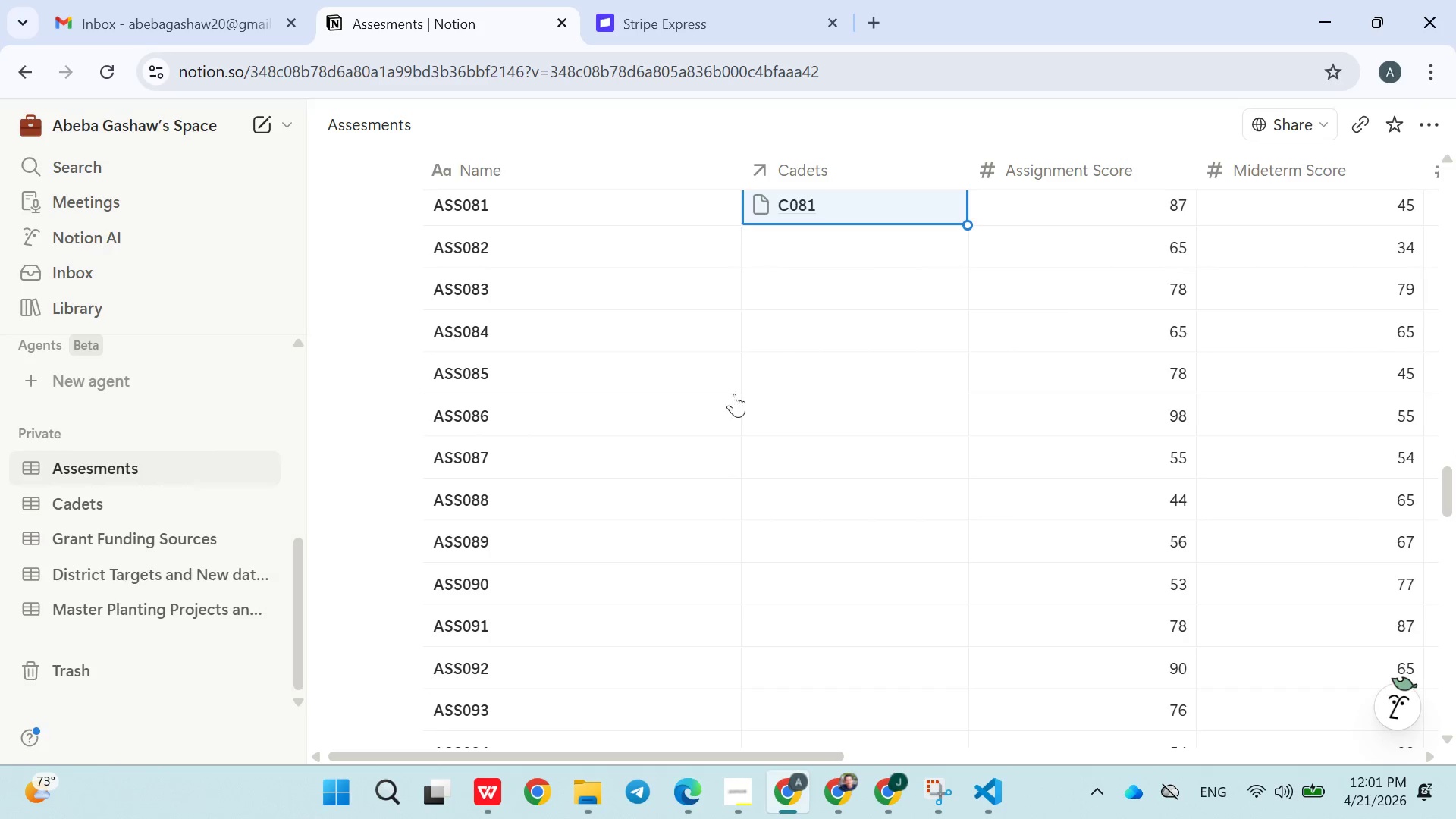 
left_click([813, 237])
 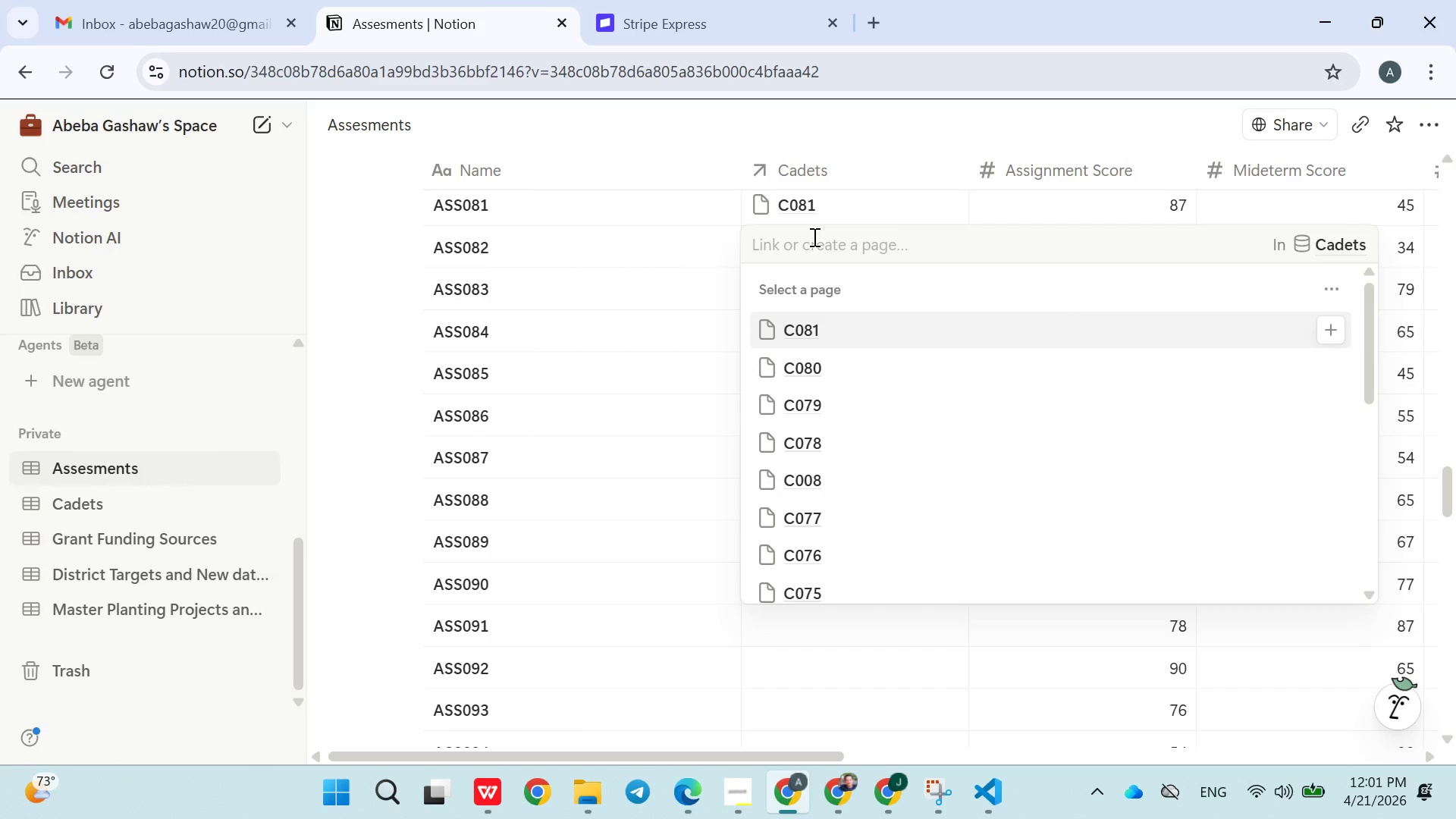 
type(C082)
 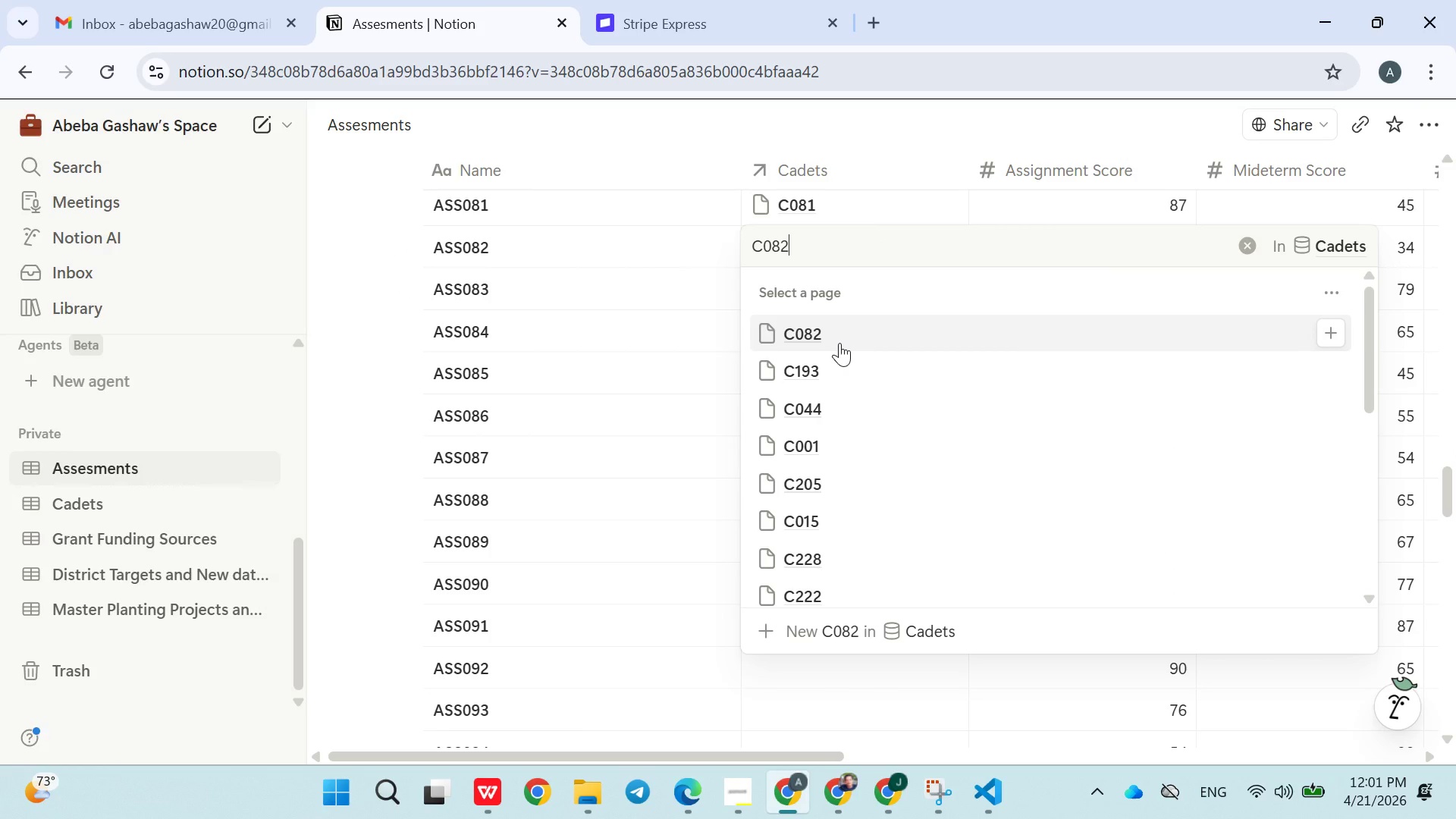 
left_click([839, 343])
 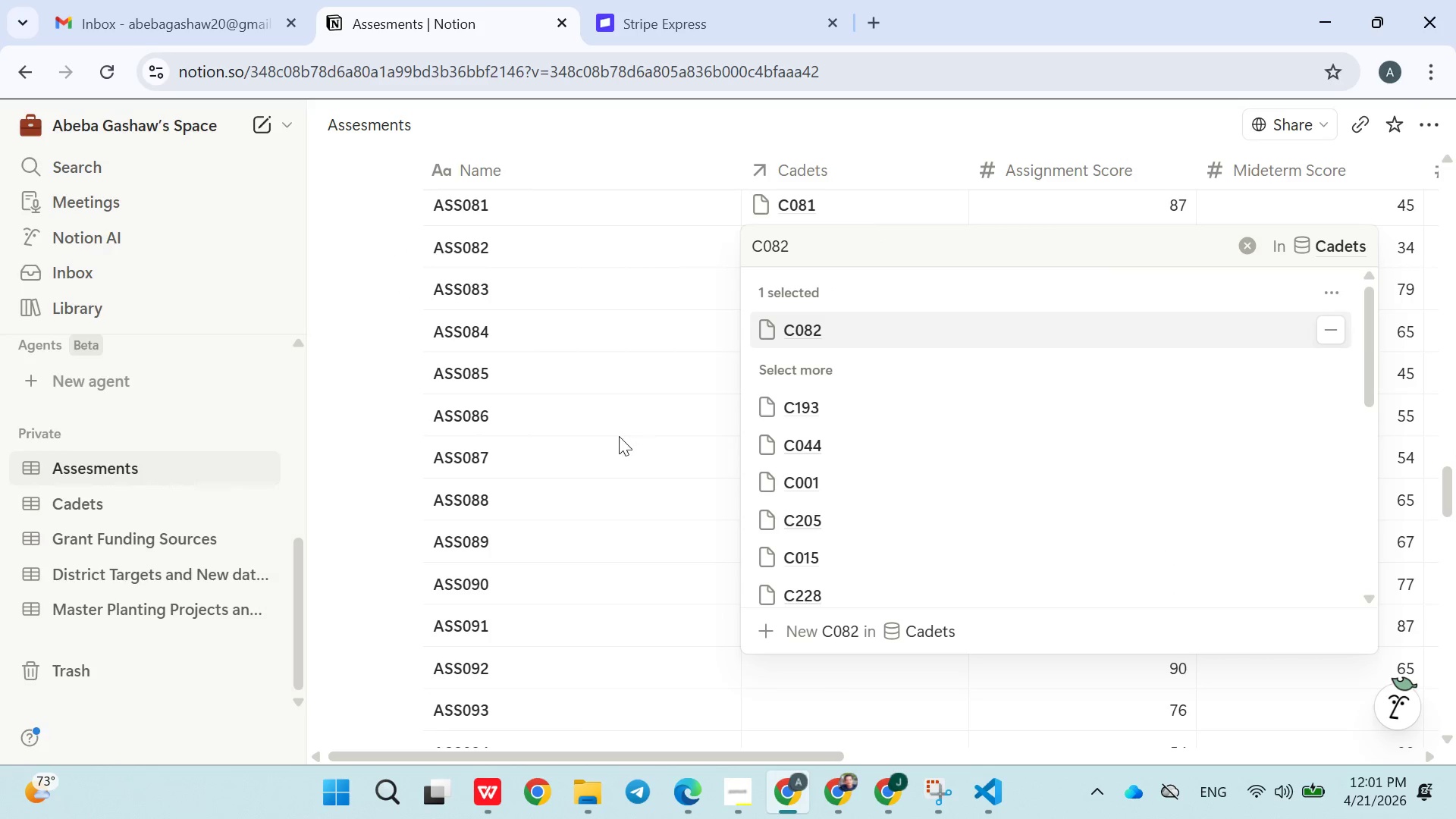 
left_click([618, 435])
 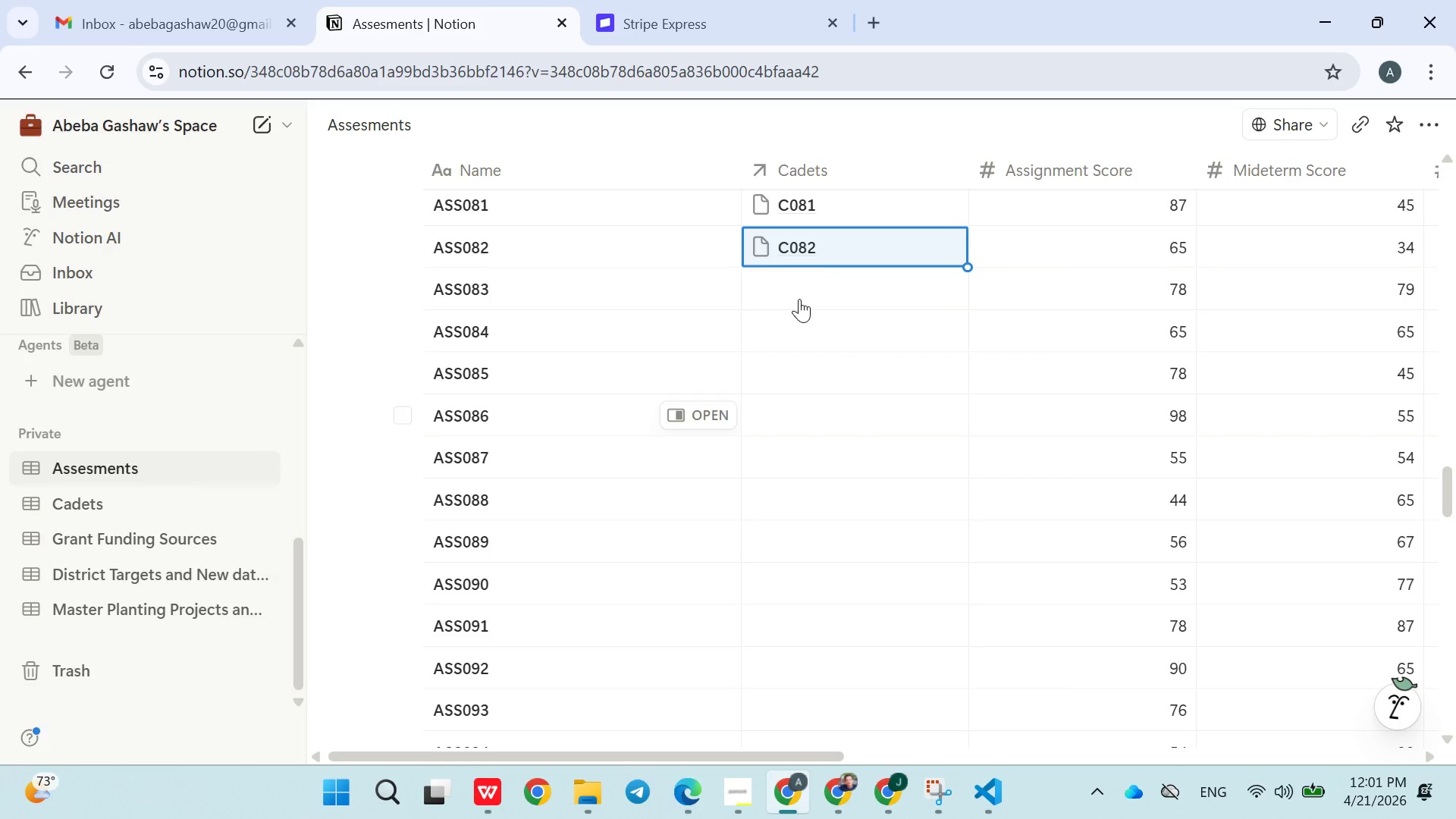 
left_click([805, 295])
 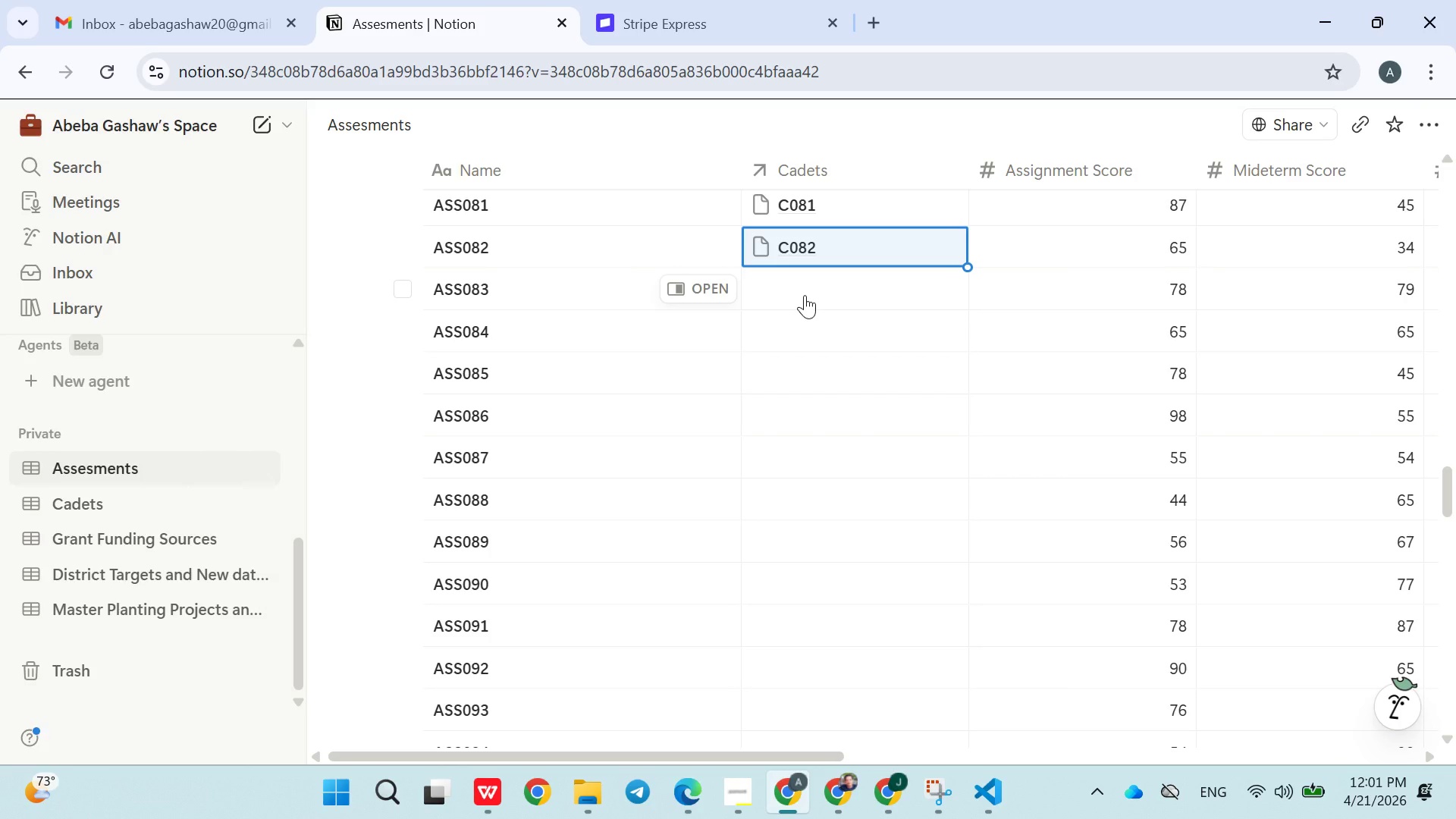 
type(C0C083)
 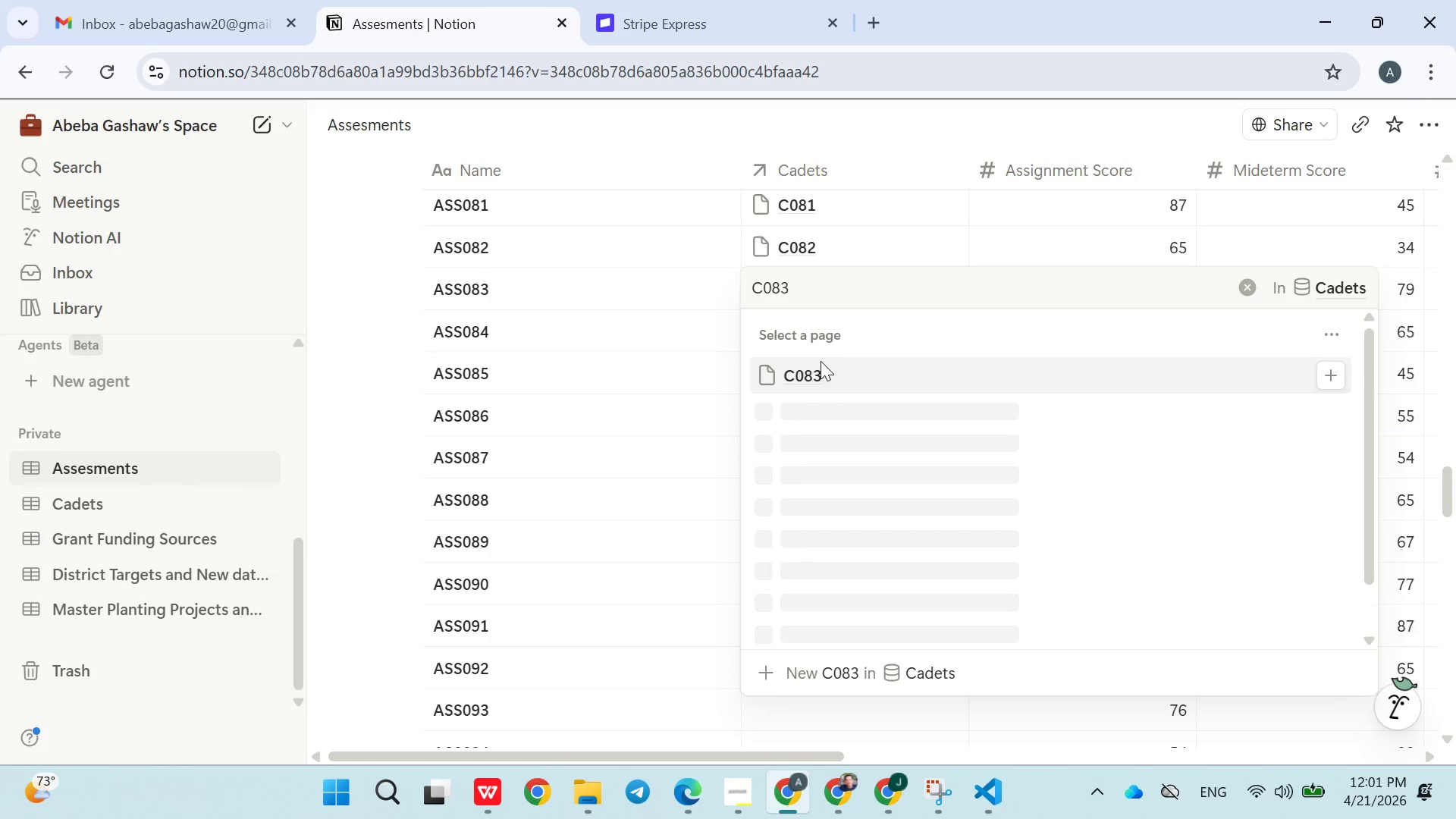 
left_click([804, 375])
 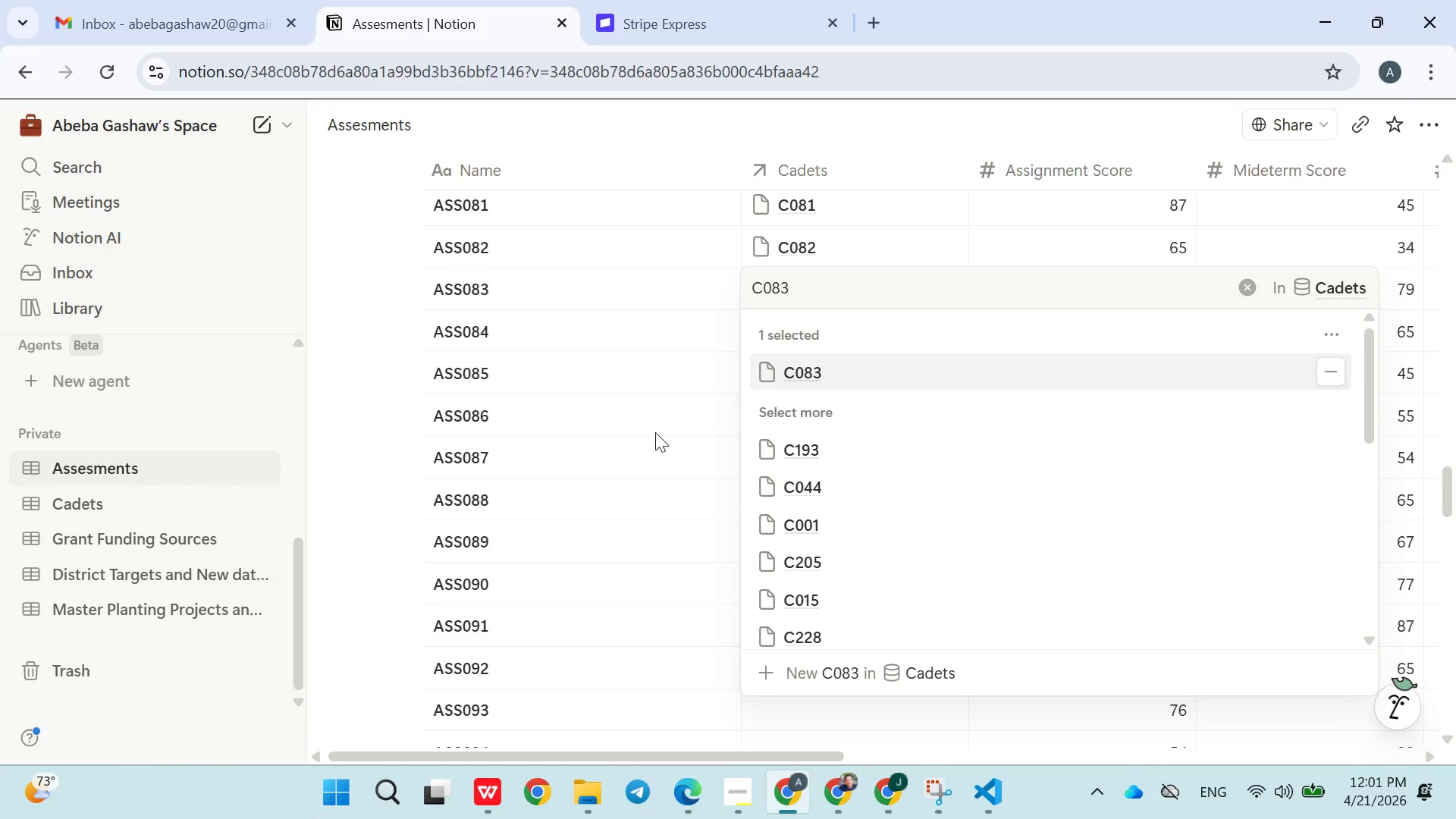 
left_click([651, 432])
 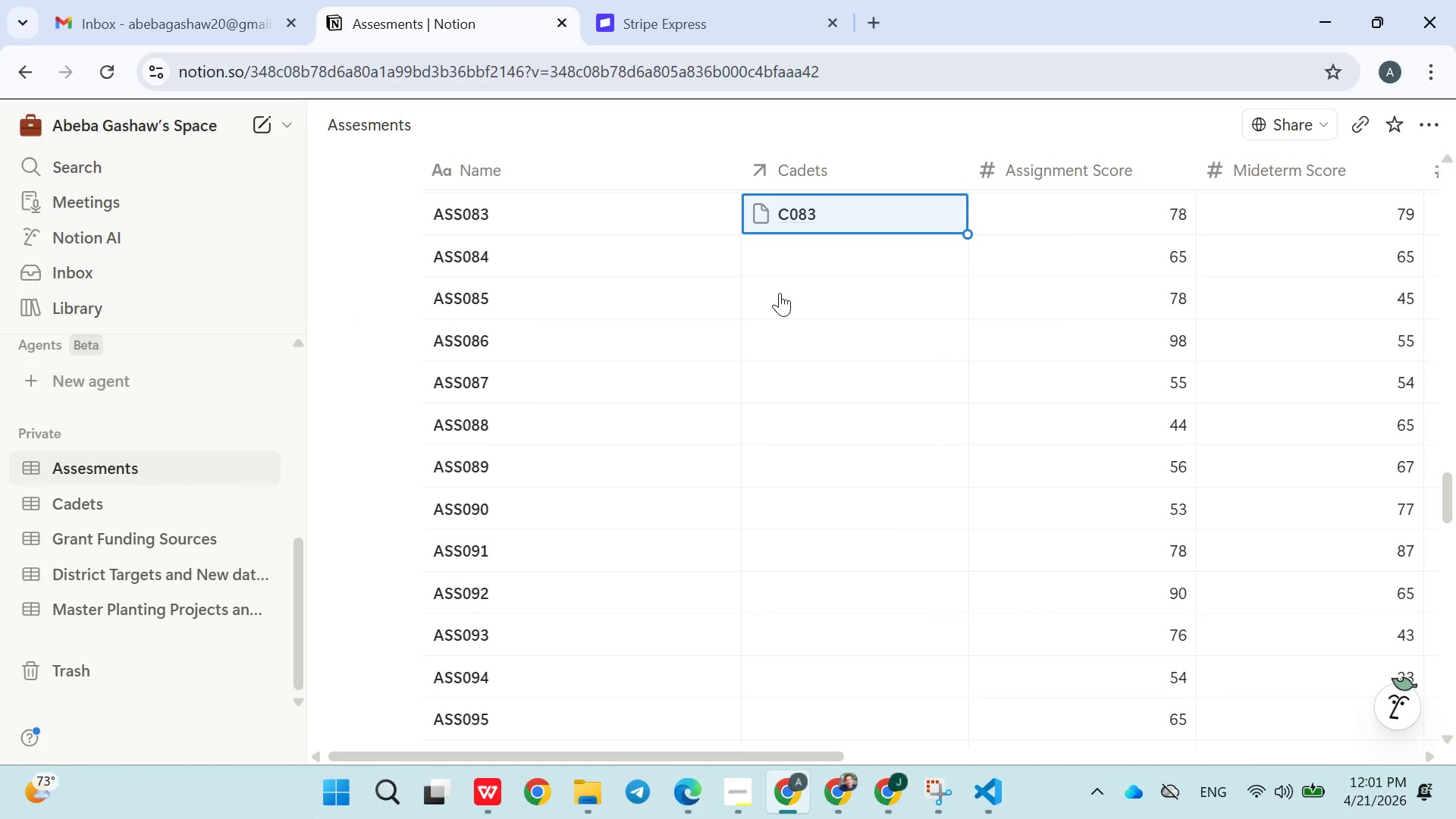 
left_click([806, 256])
 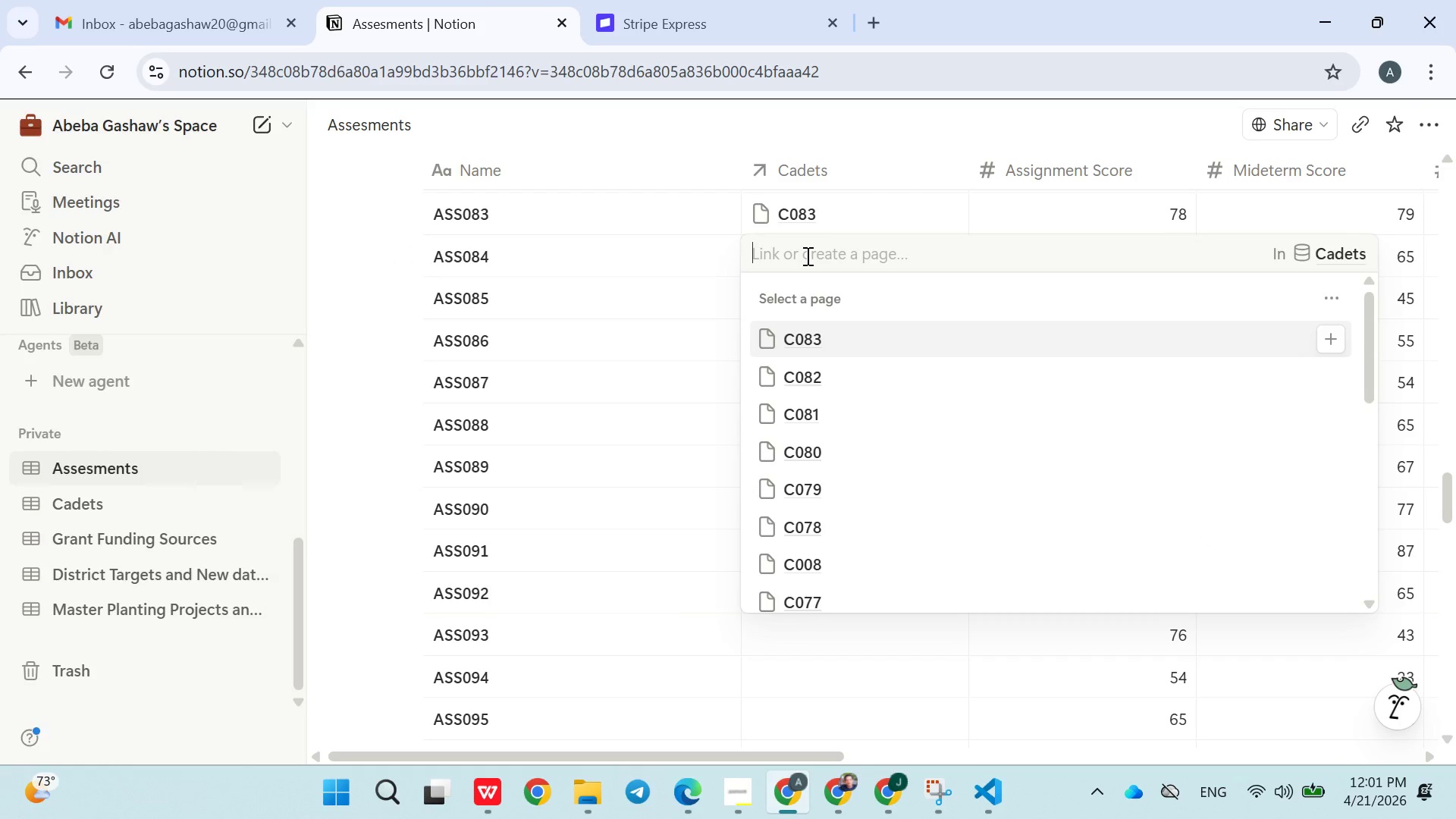 
type(C084)
 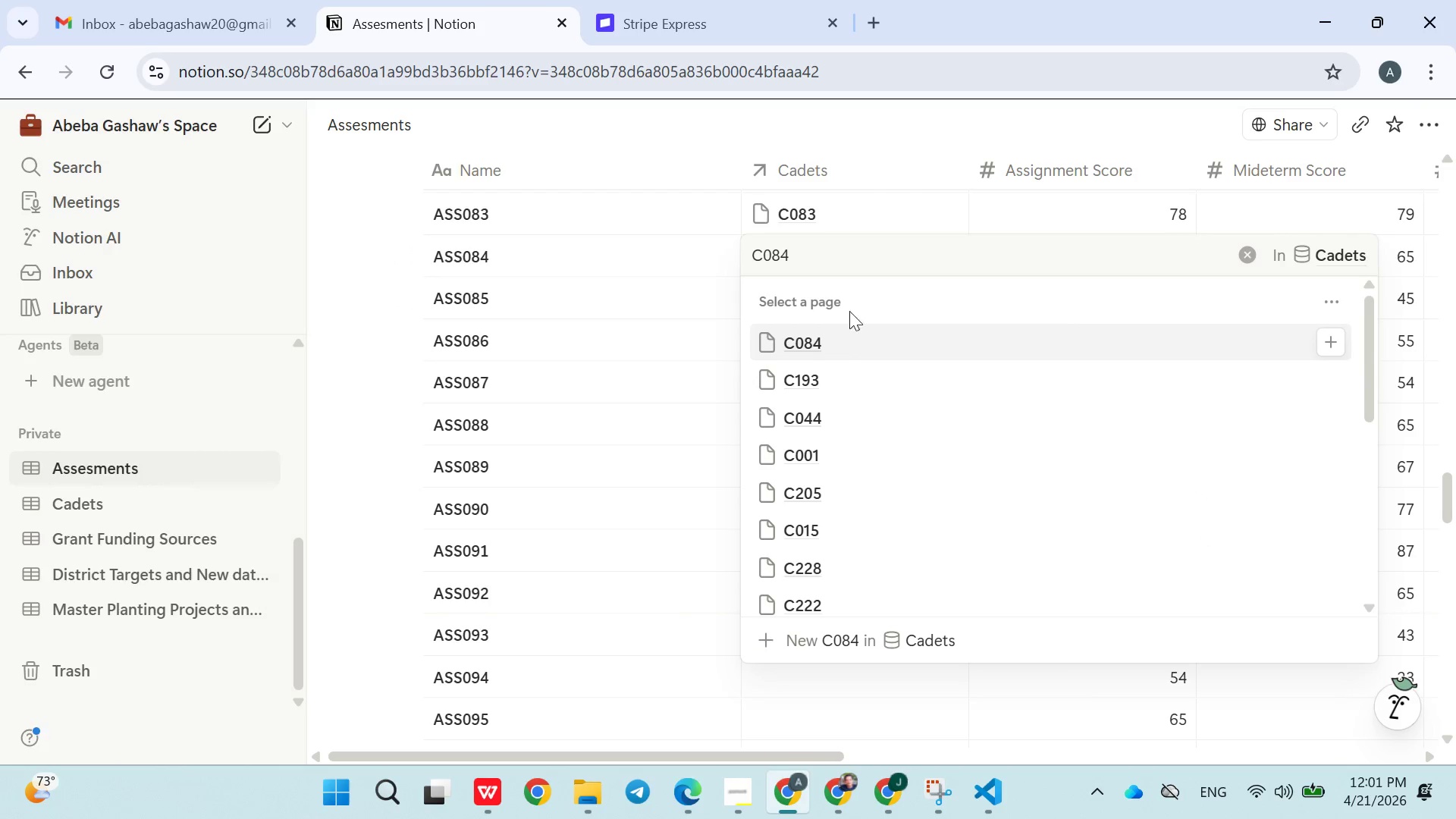 
left_click([836, 334])
 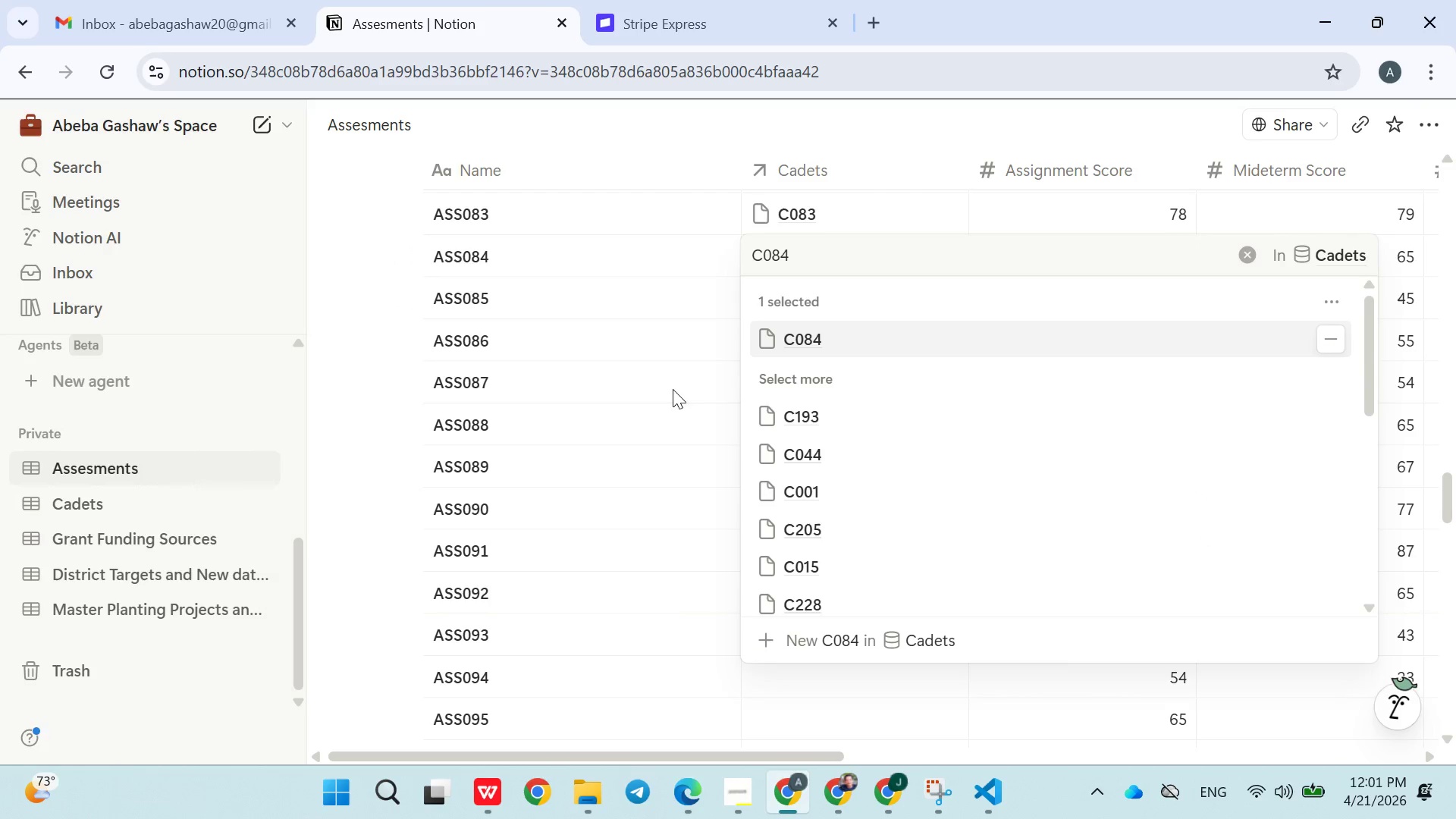 
left_click([663, 389])
 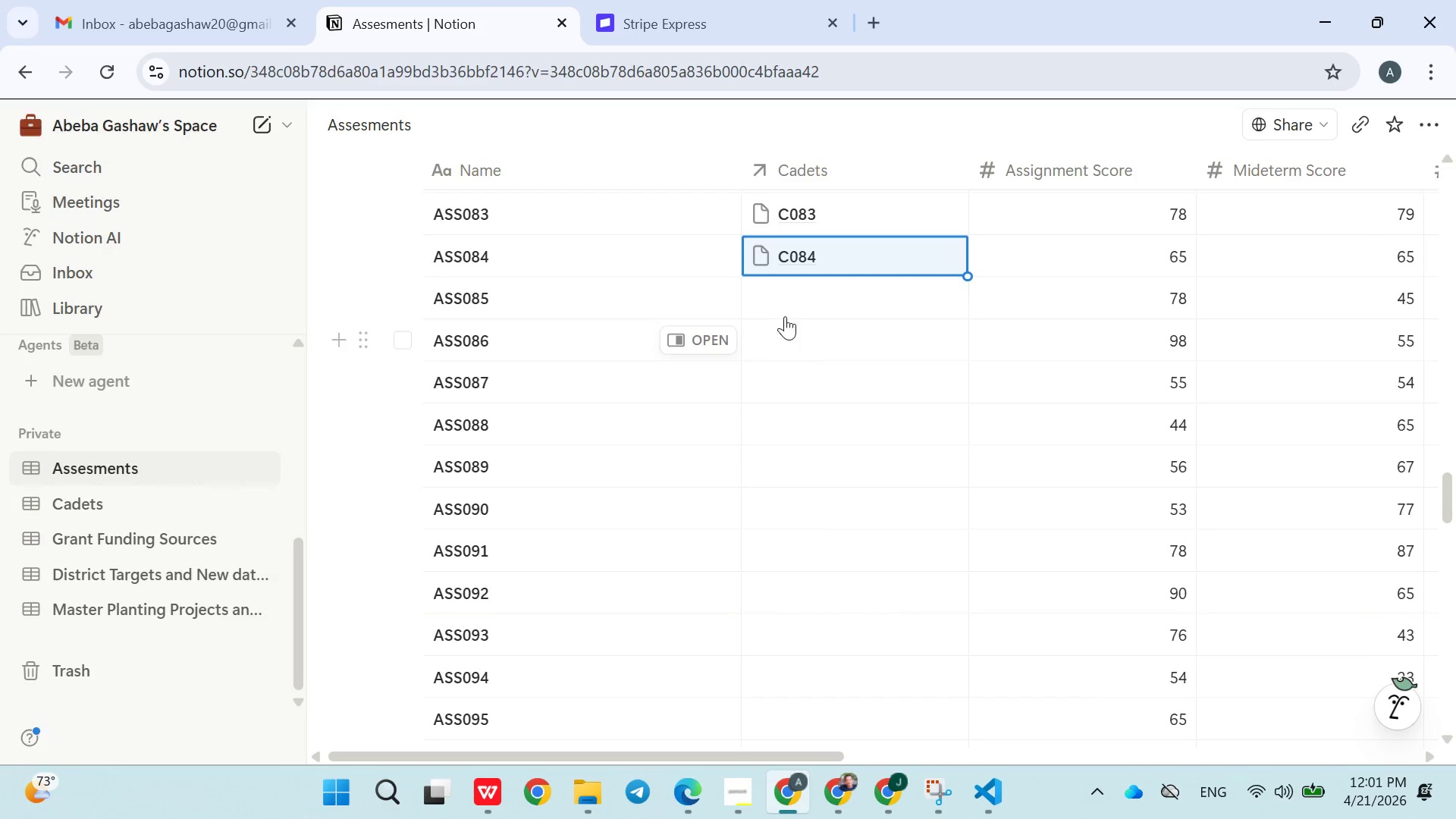 
left_click([794, 304])
 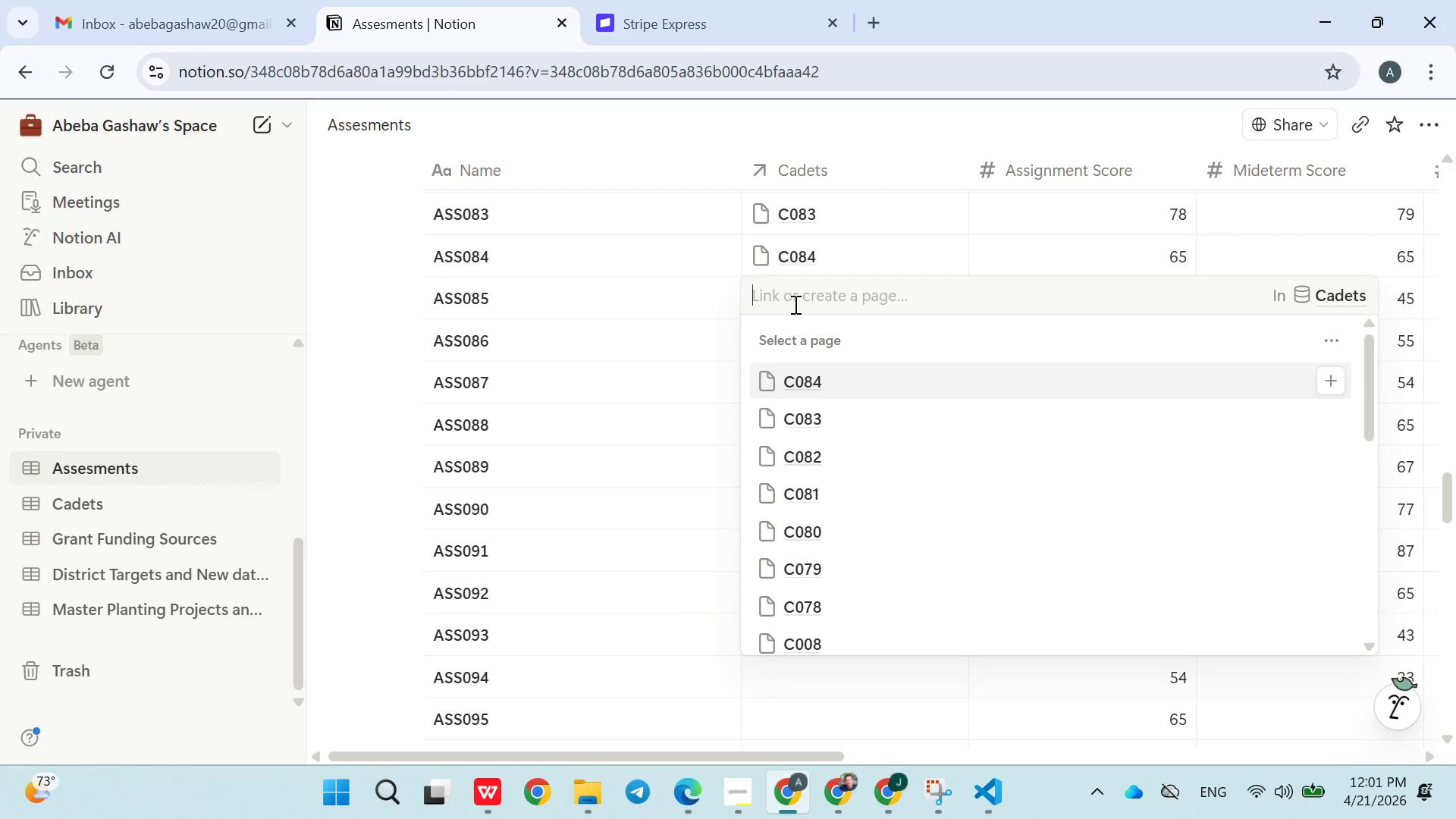 
type(C085)
 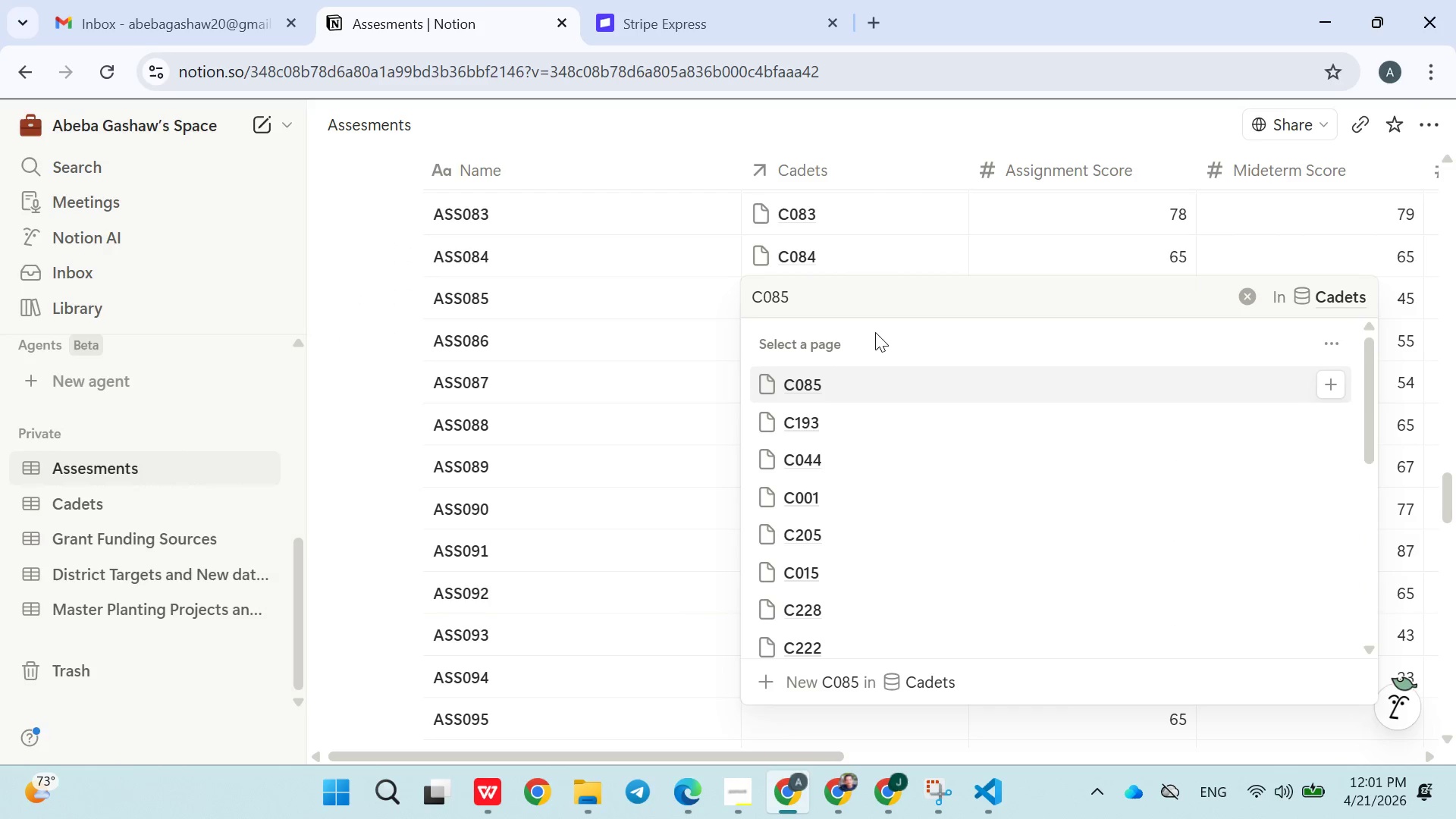 
left_click([846, 375])
 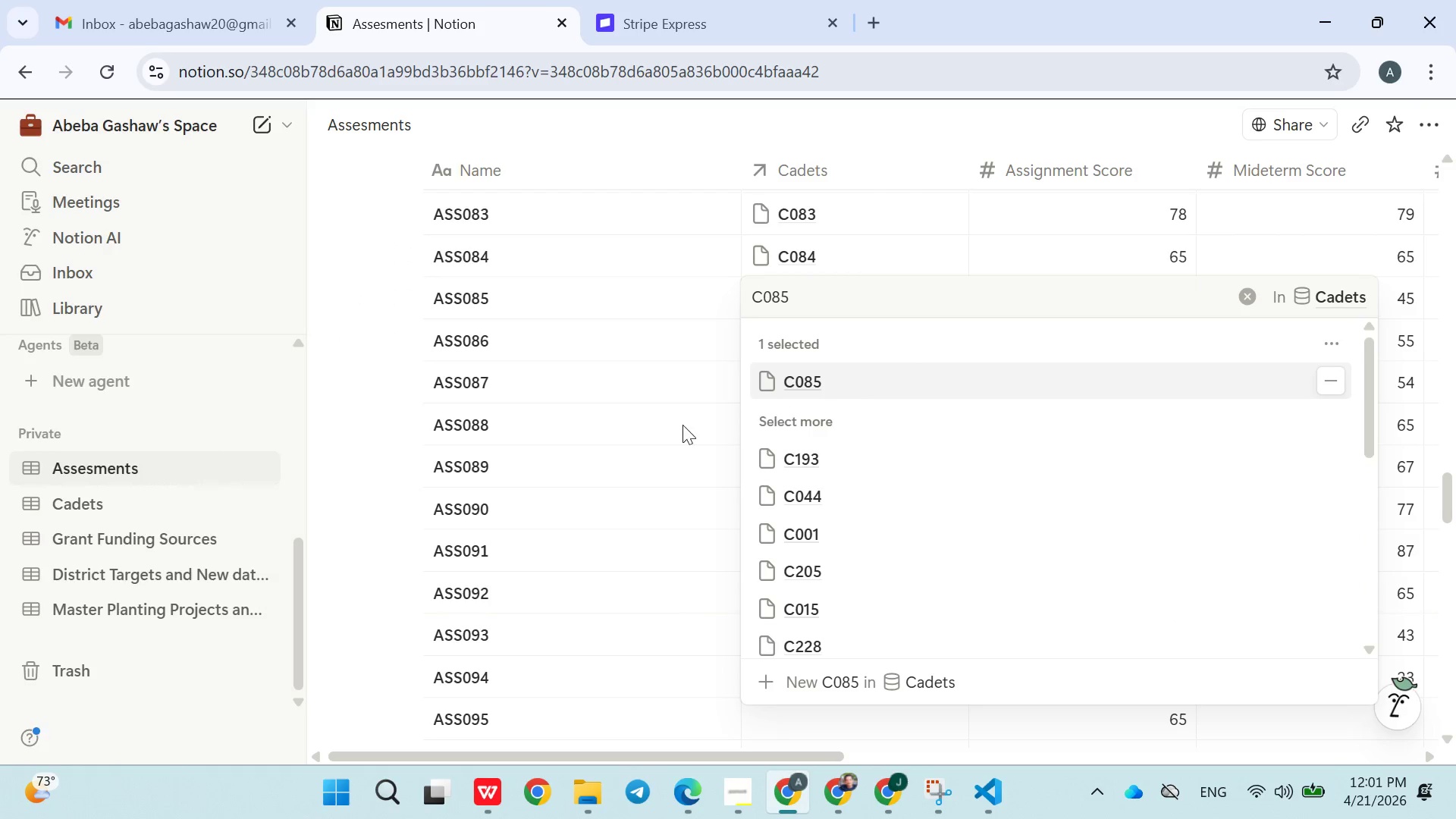 
left_click([679, 425])
 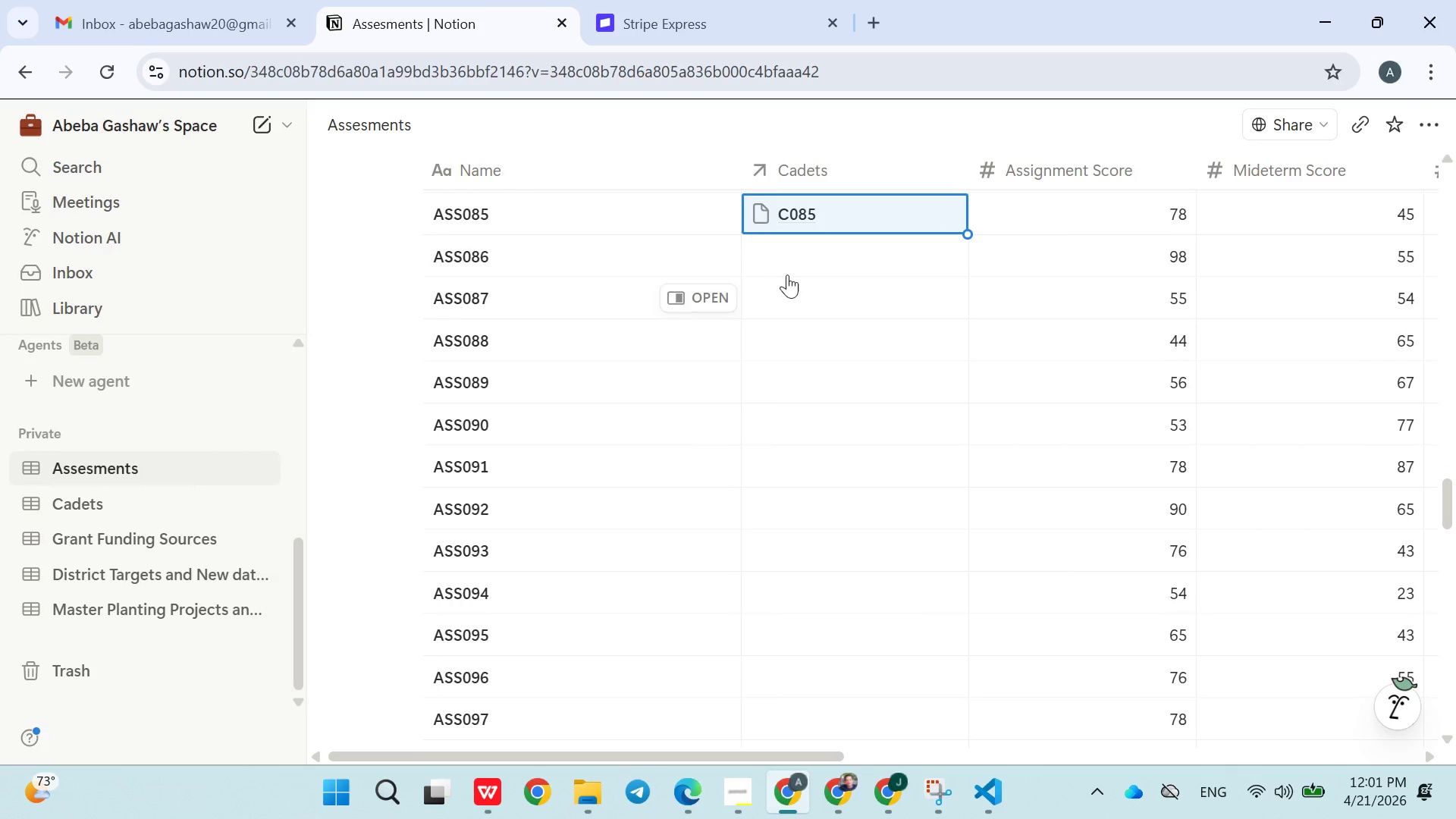 
left_click([796, 263])
 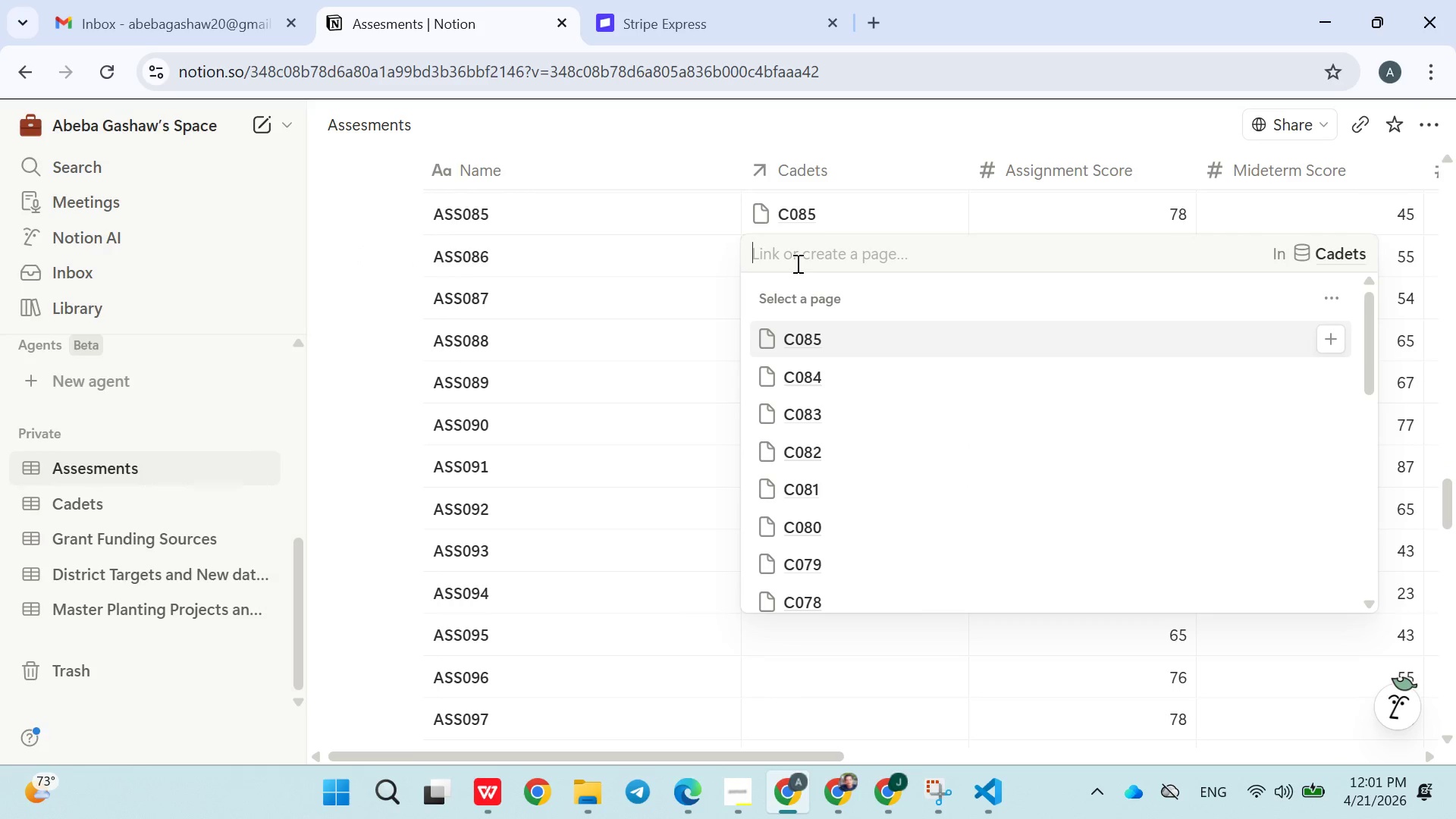 
type(C086)
 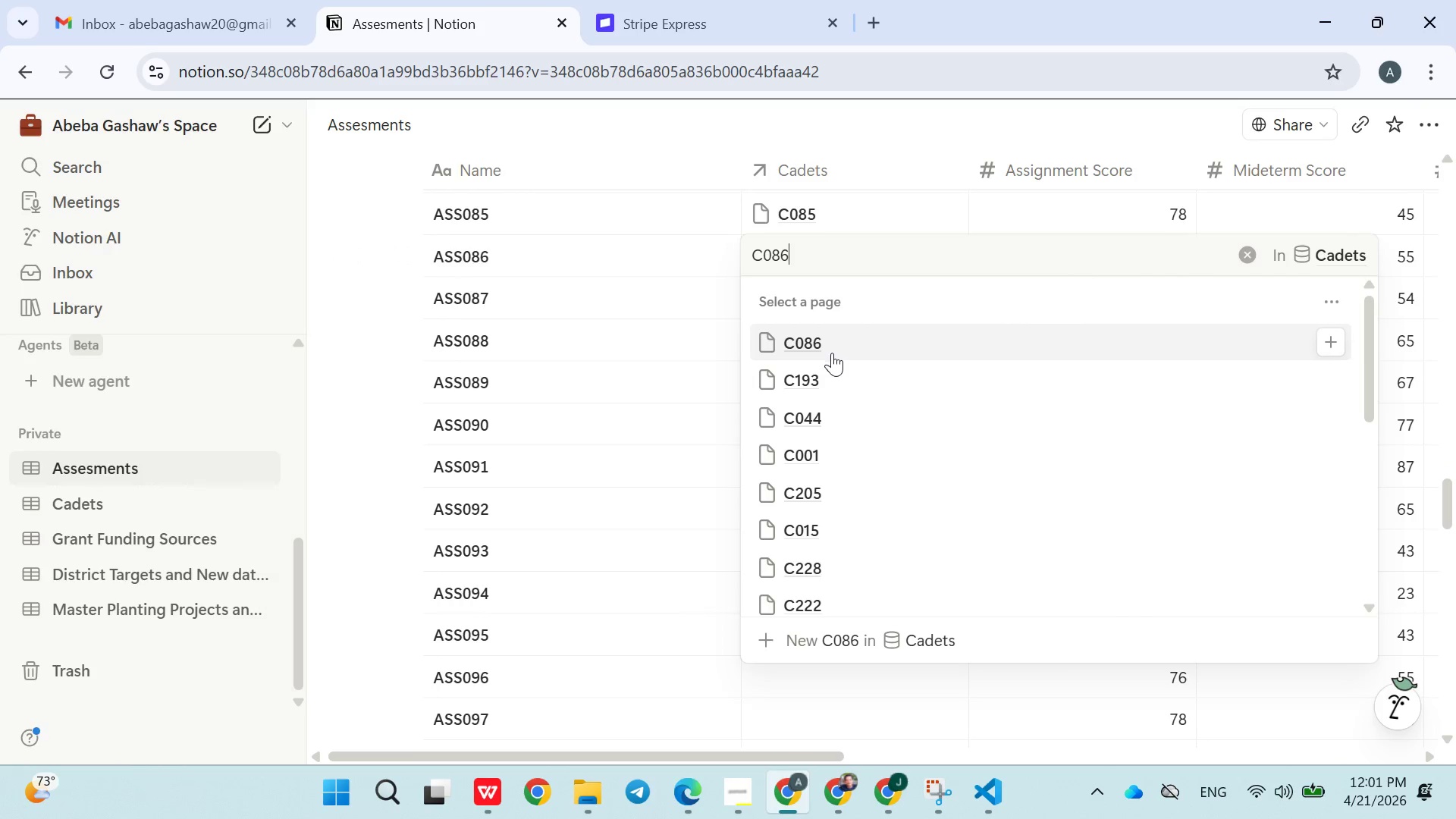 
double_click([676, 359])
 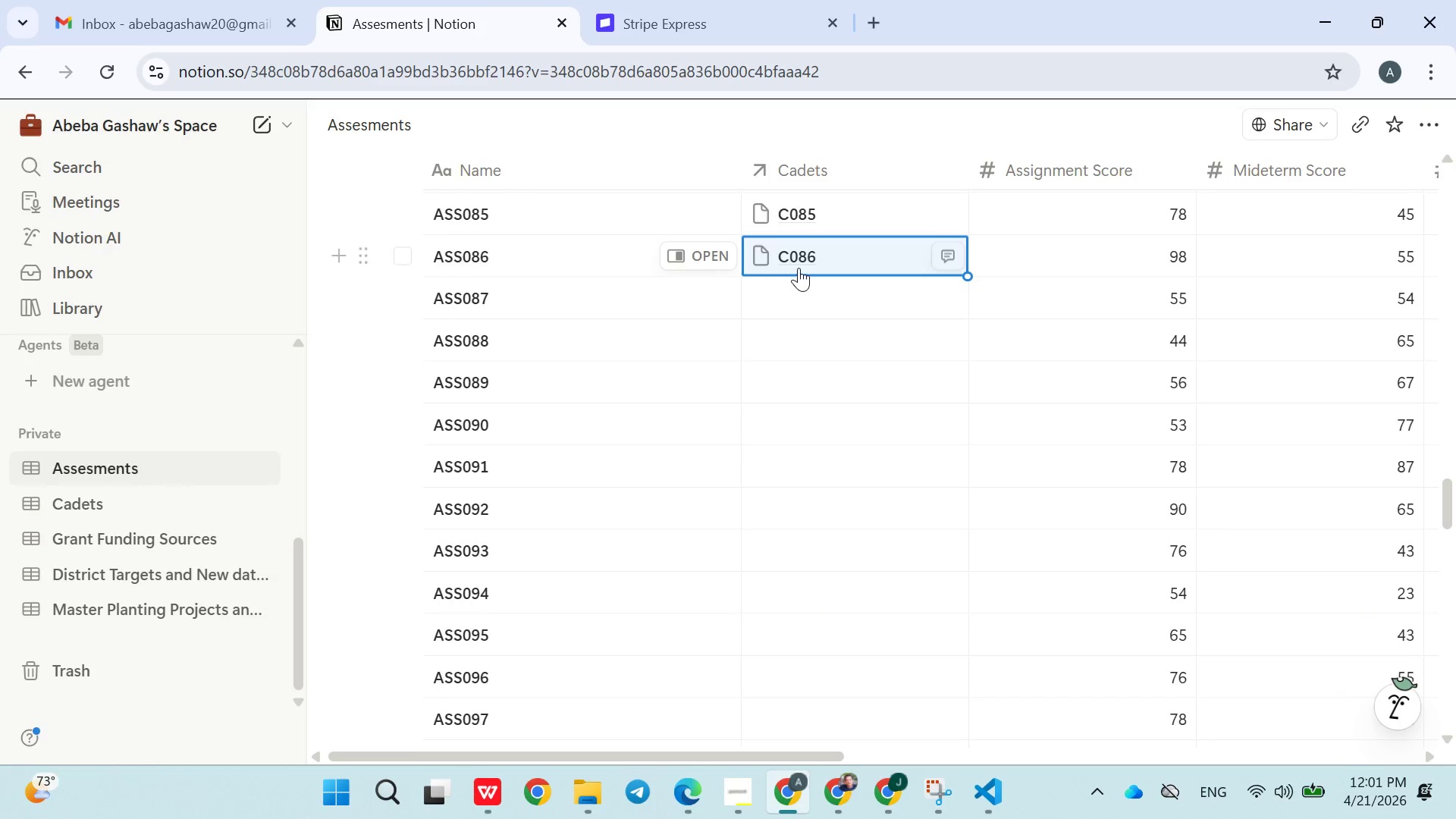 
left_click([792, 300])
 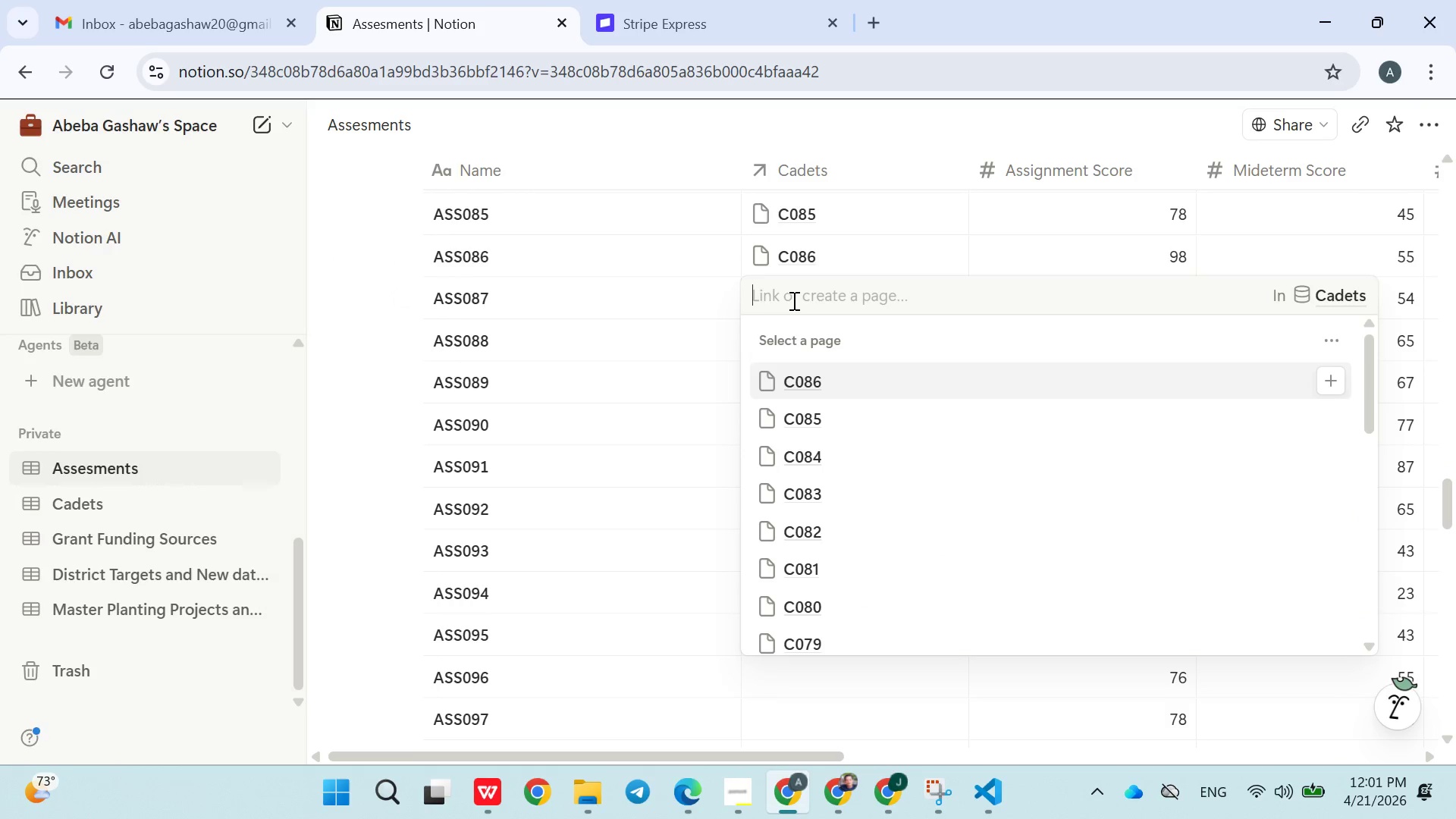 
type(C087)
 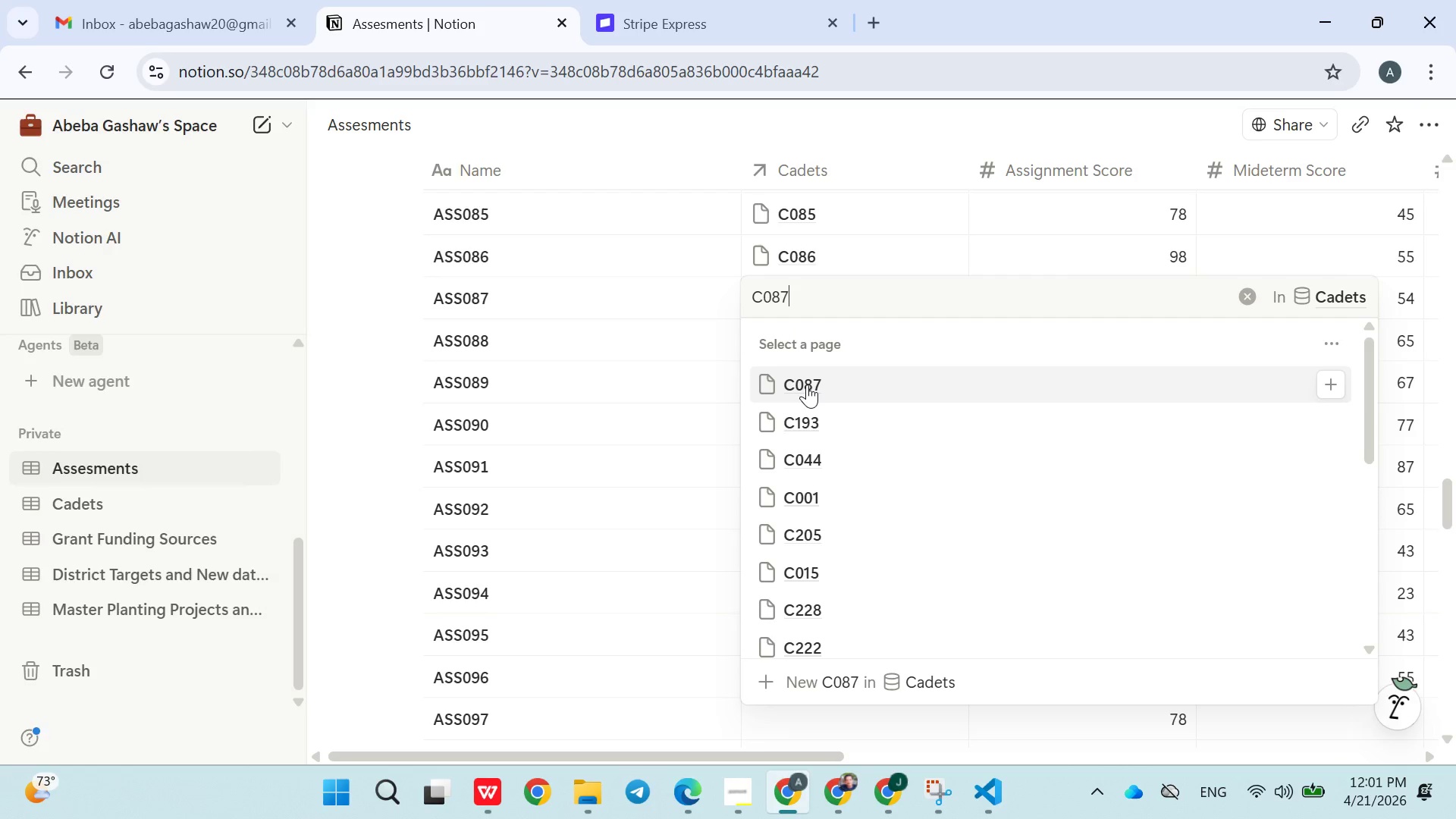 
double_click([639, 419])
 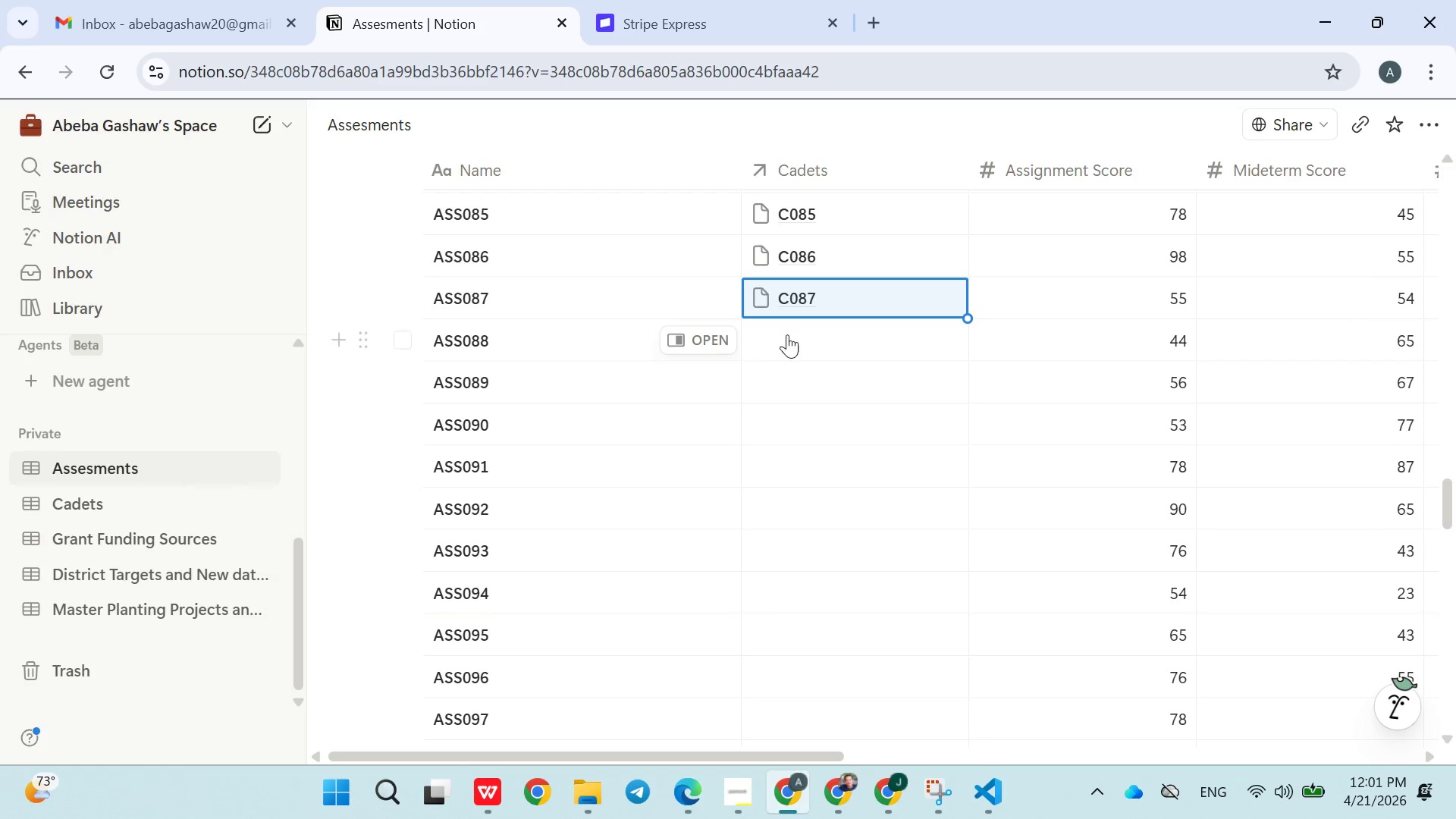 
left_click([792, 334])
 